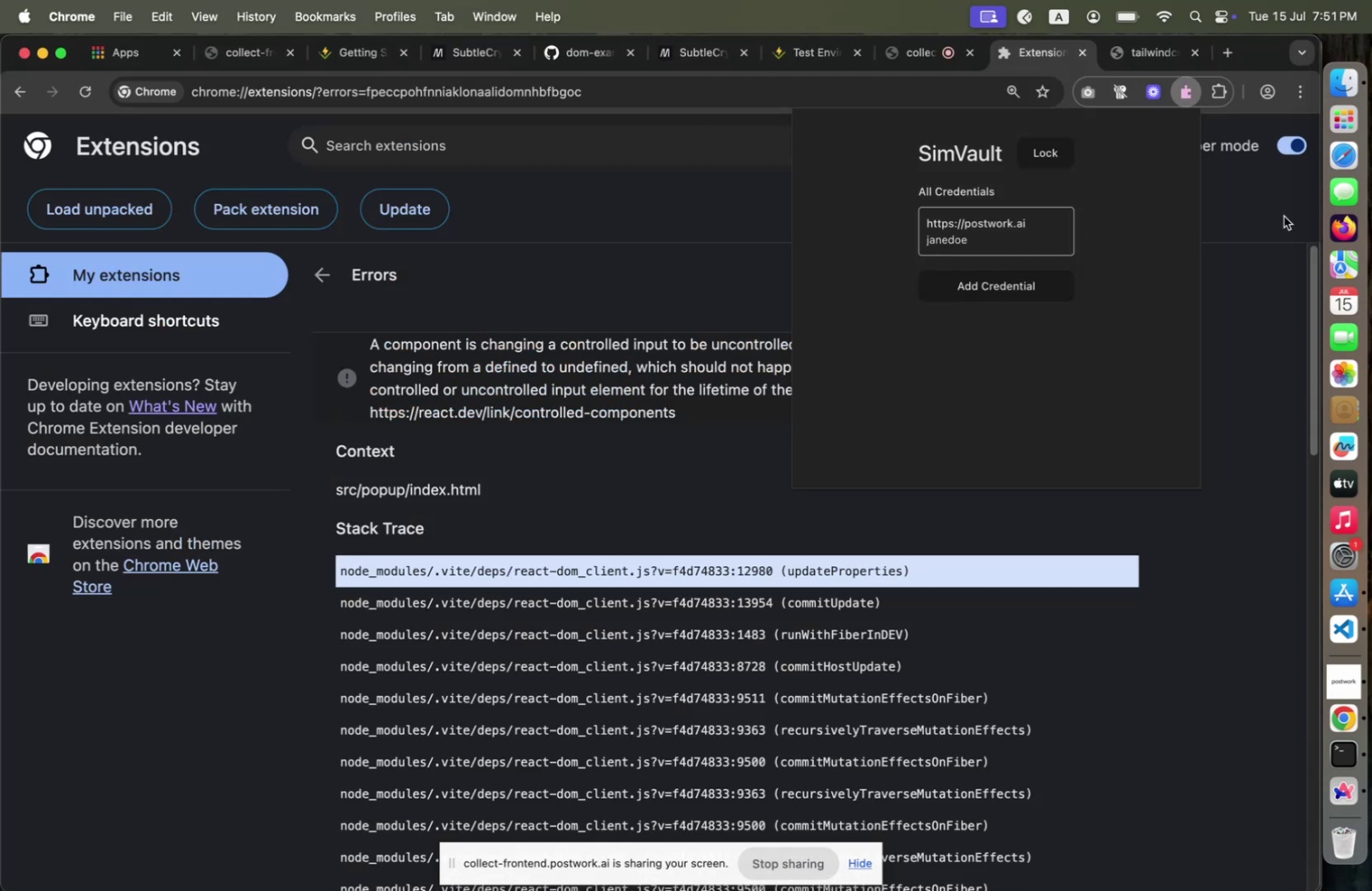 
key(Meta+Tab)
 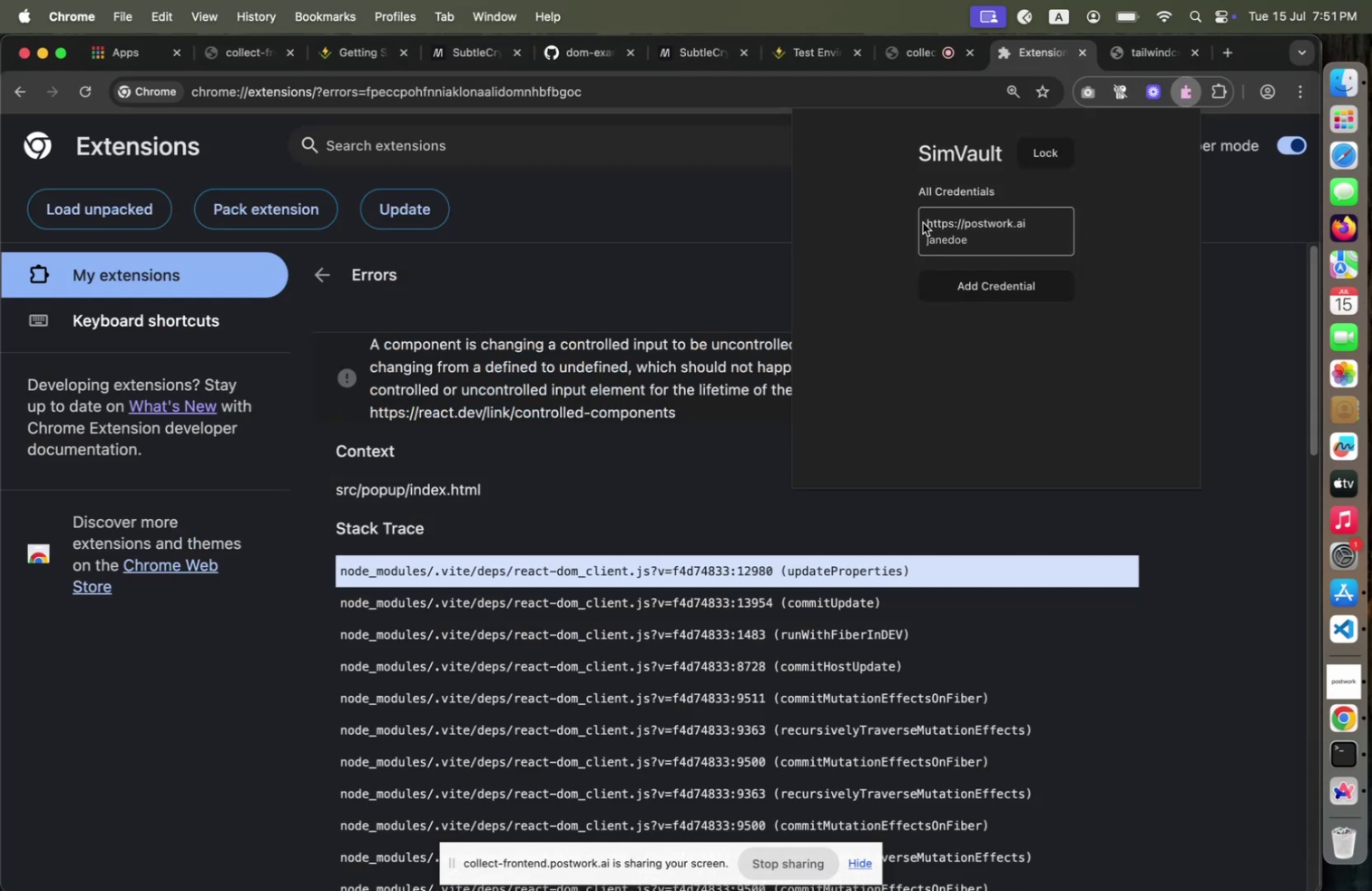 
left_click_drag(start_coordinate=[922, 222], to_coordinate=[1074, 246])
 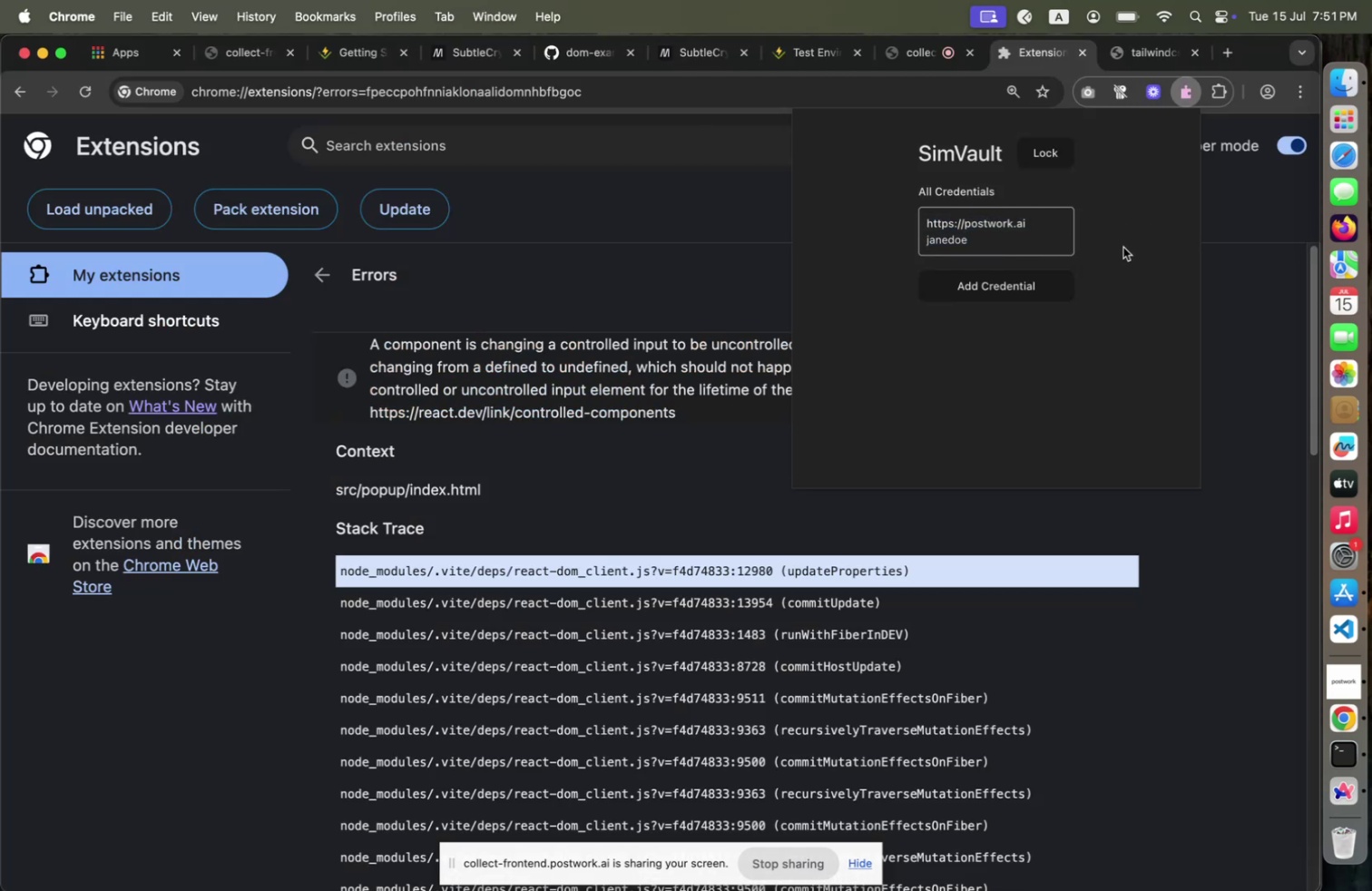 
left_click([1123, 247])
 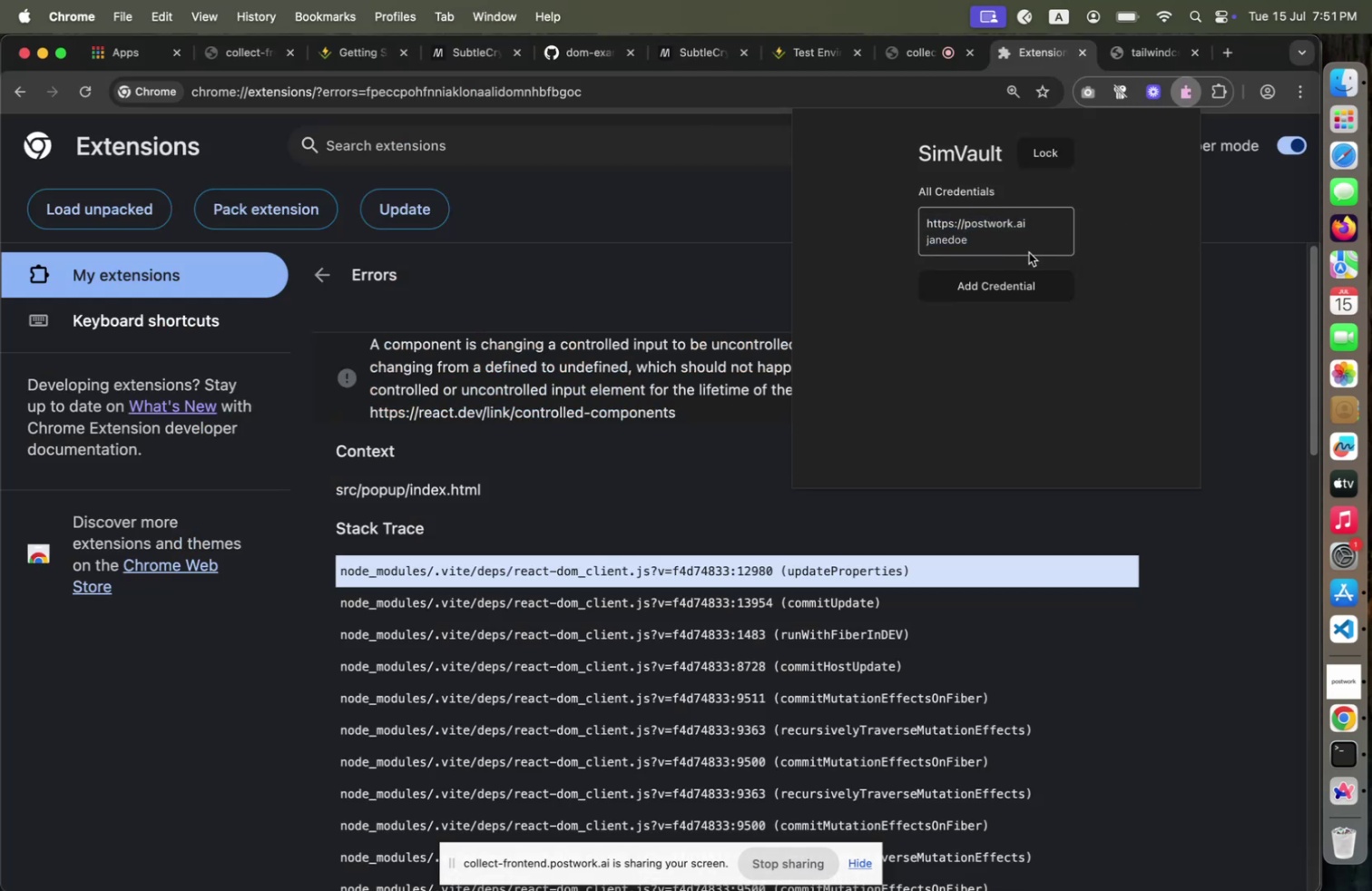 
key(Meta+CommandLeft)
 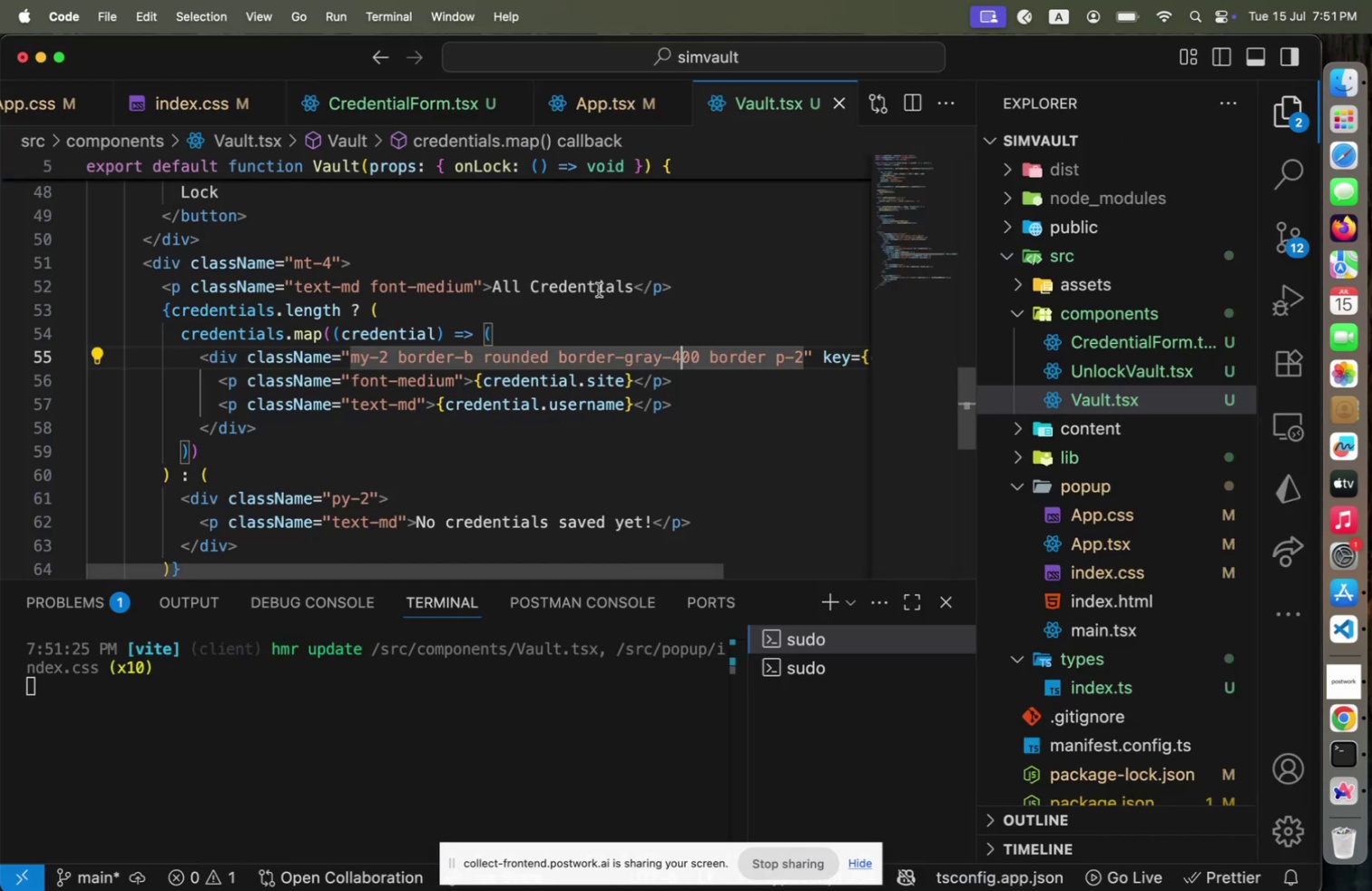 
key(Meta+Tab)
 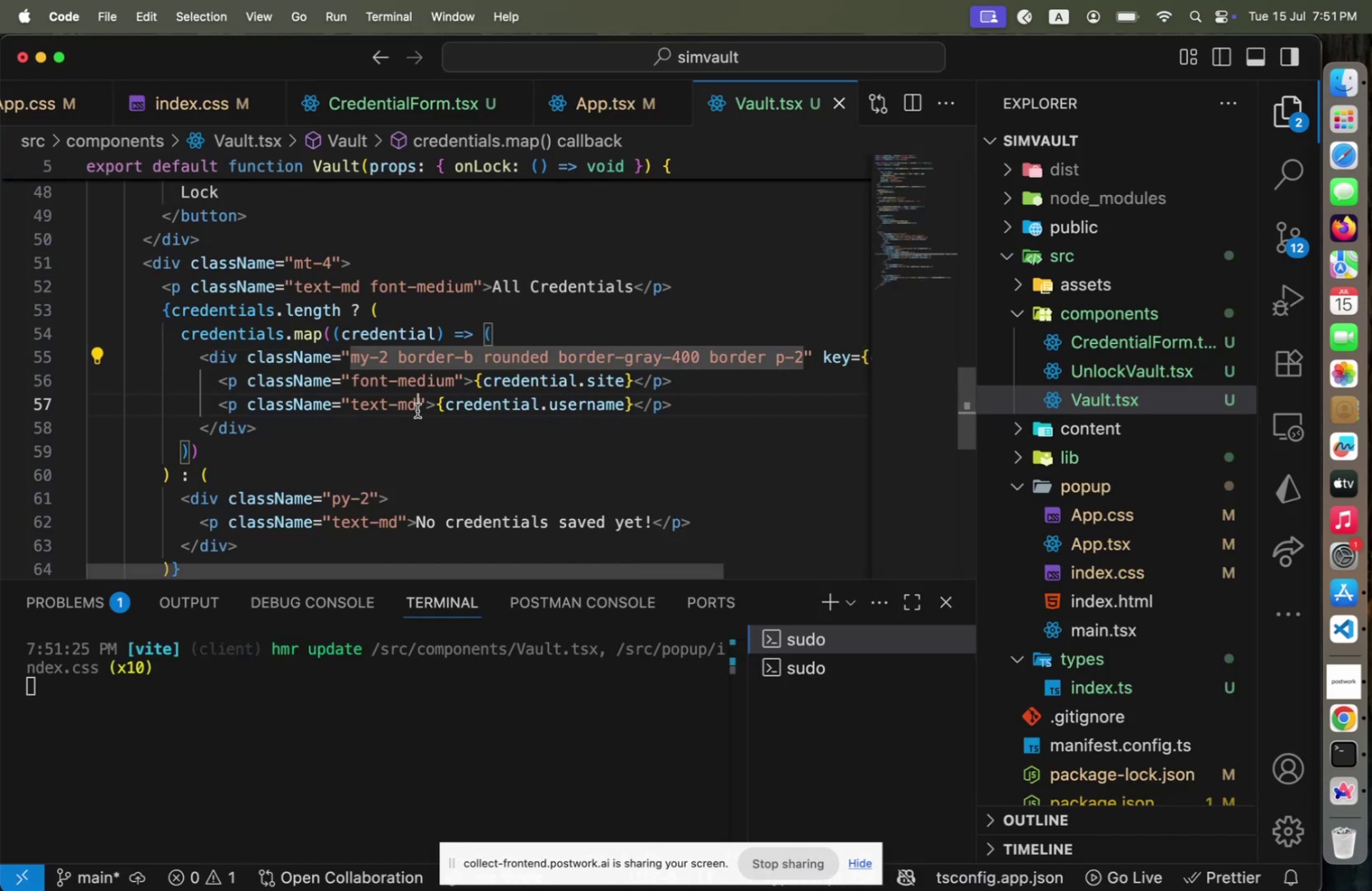 
left_click([417, 410])
 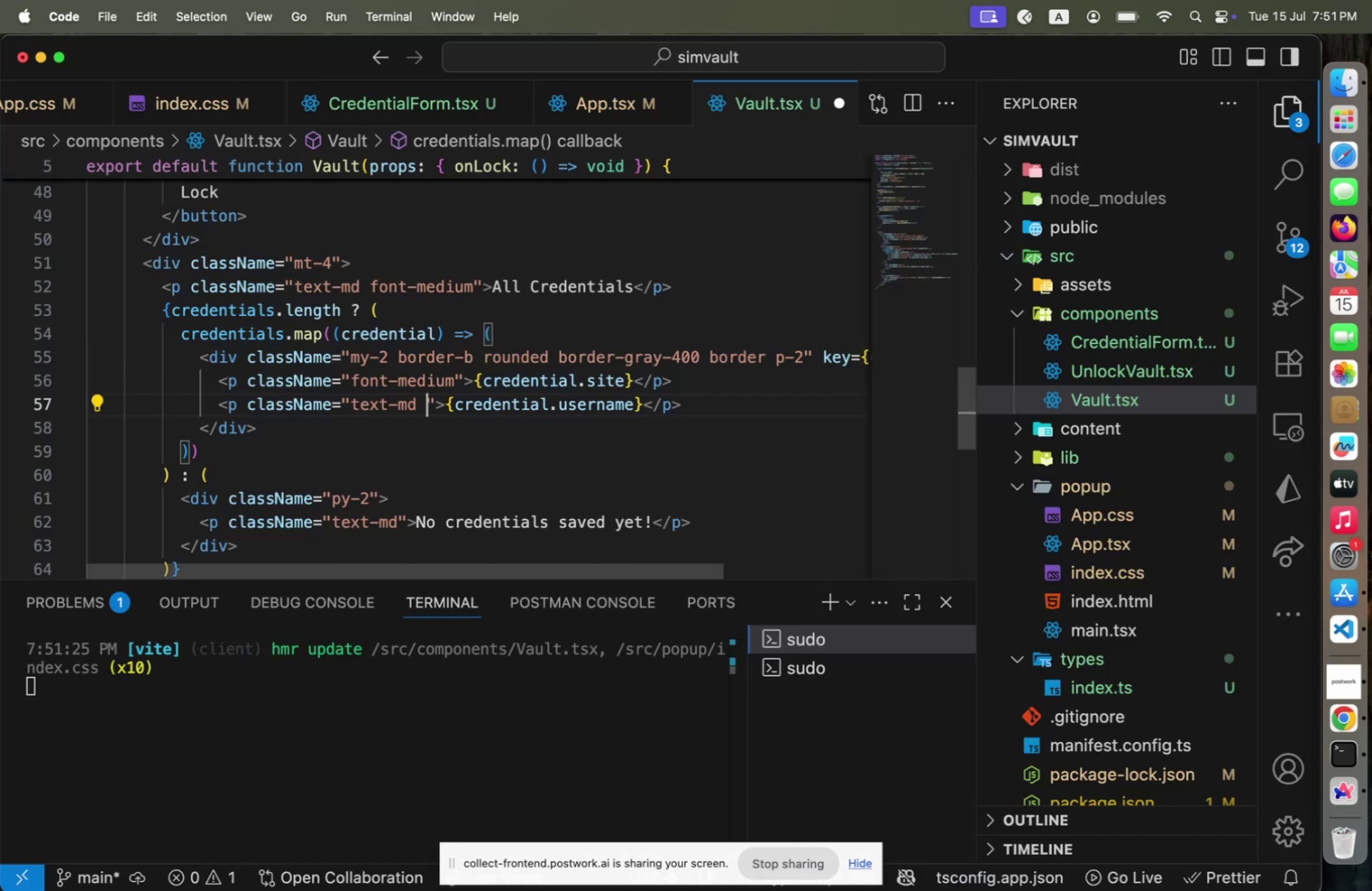 
type( font-)
 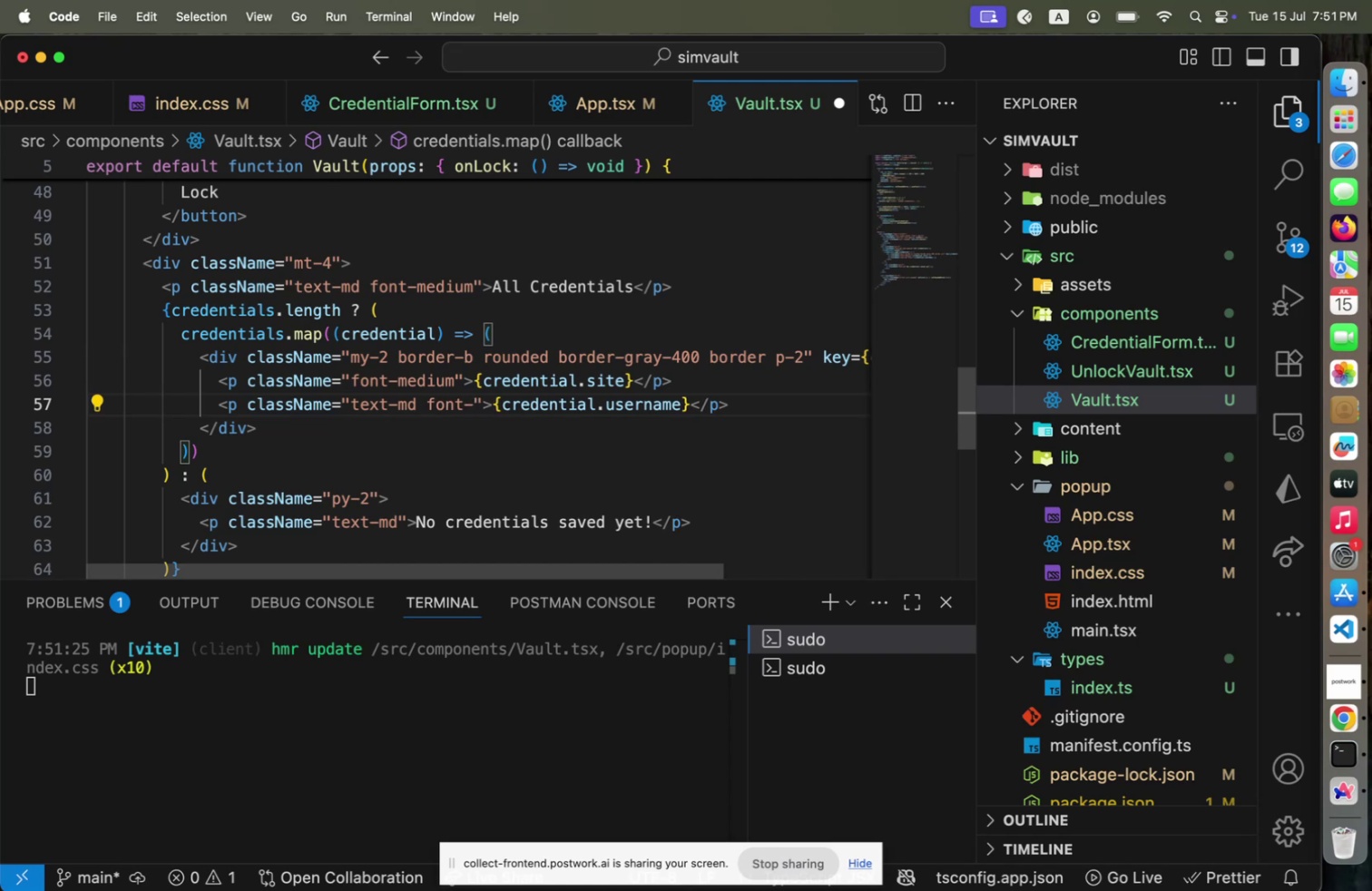 
key(Backspace)
 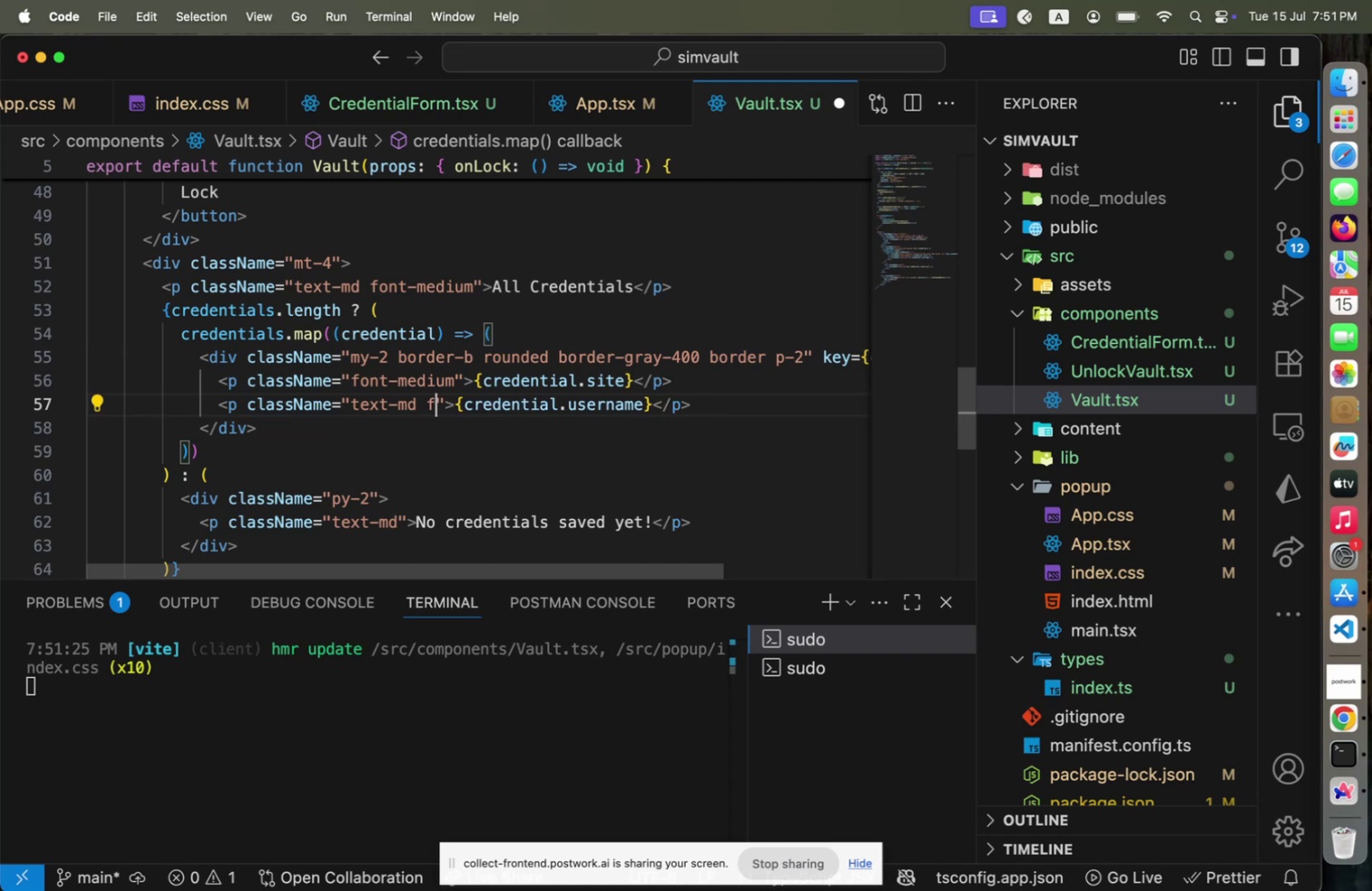 
key(Backspace)
 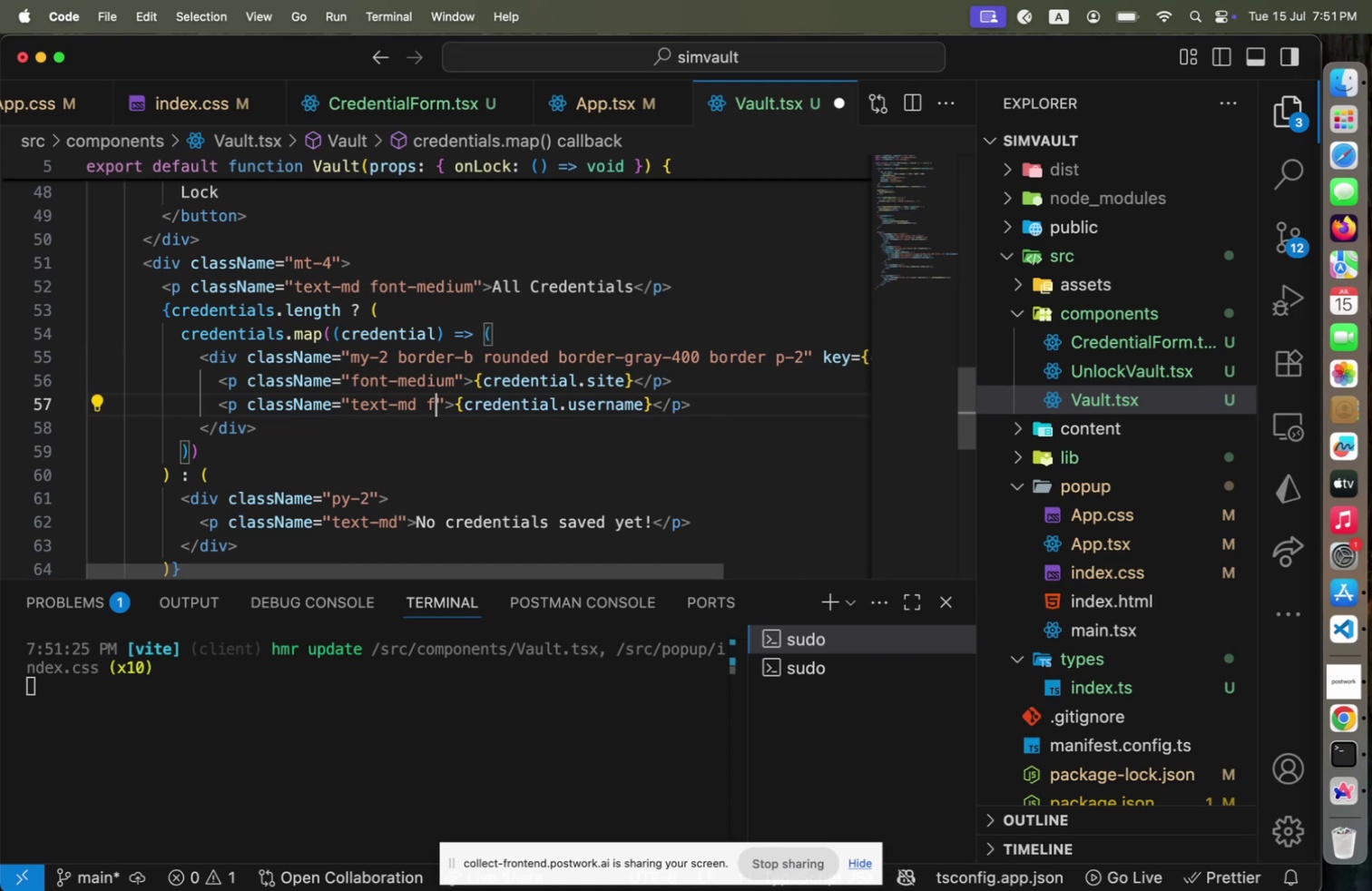 
key(Backspace)
 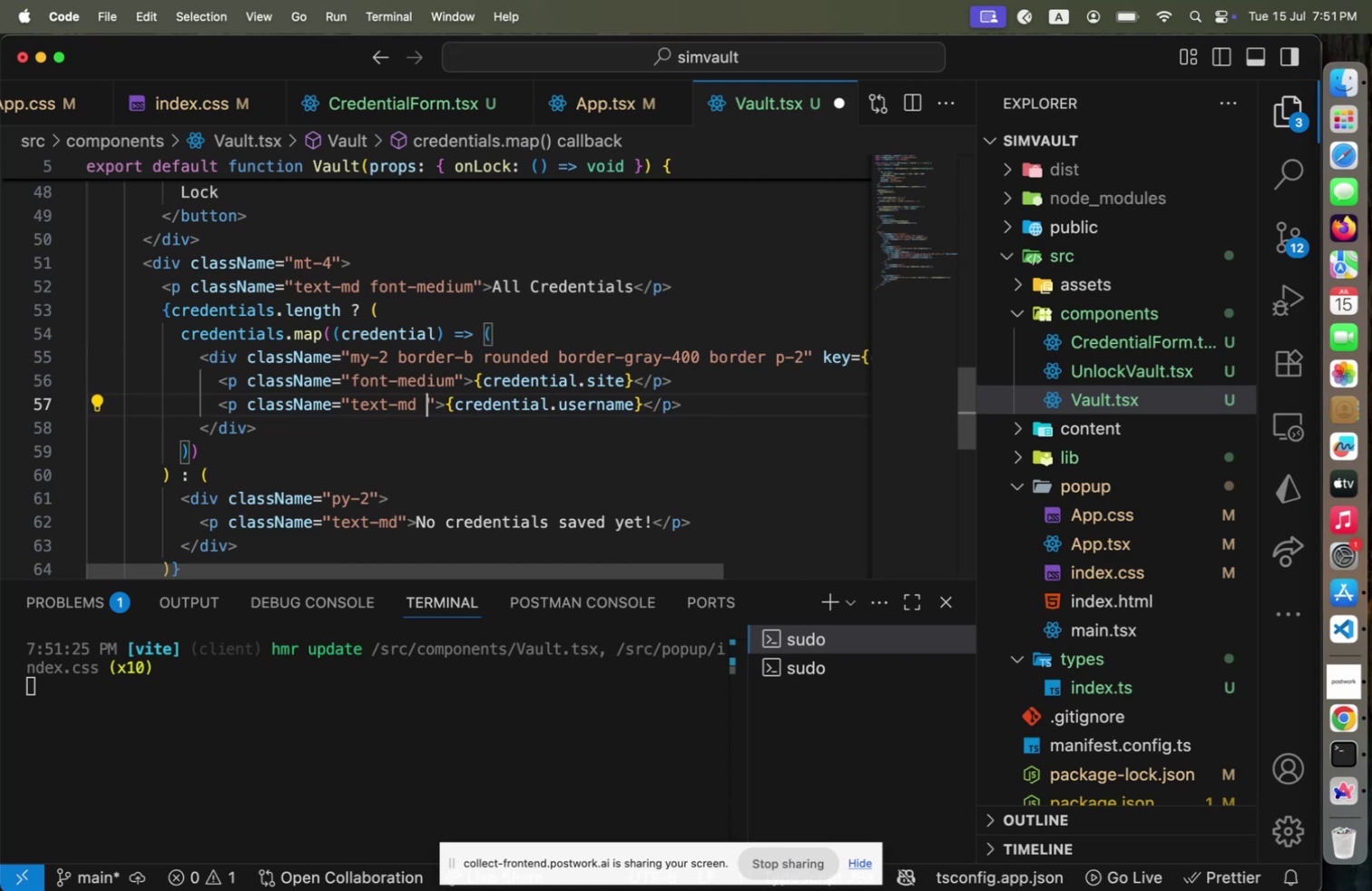 
key(Backspace)
 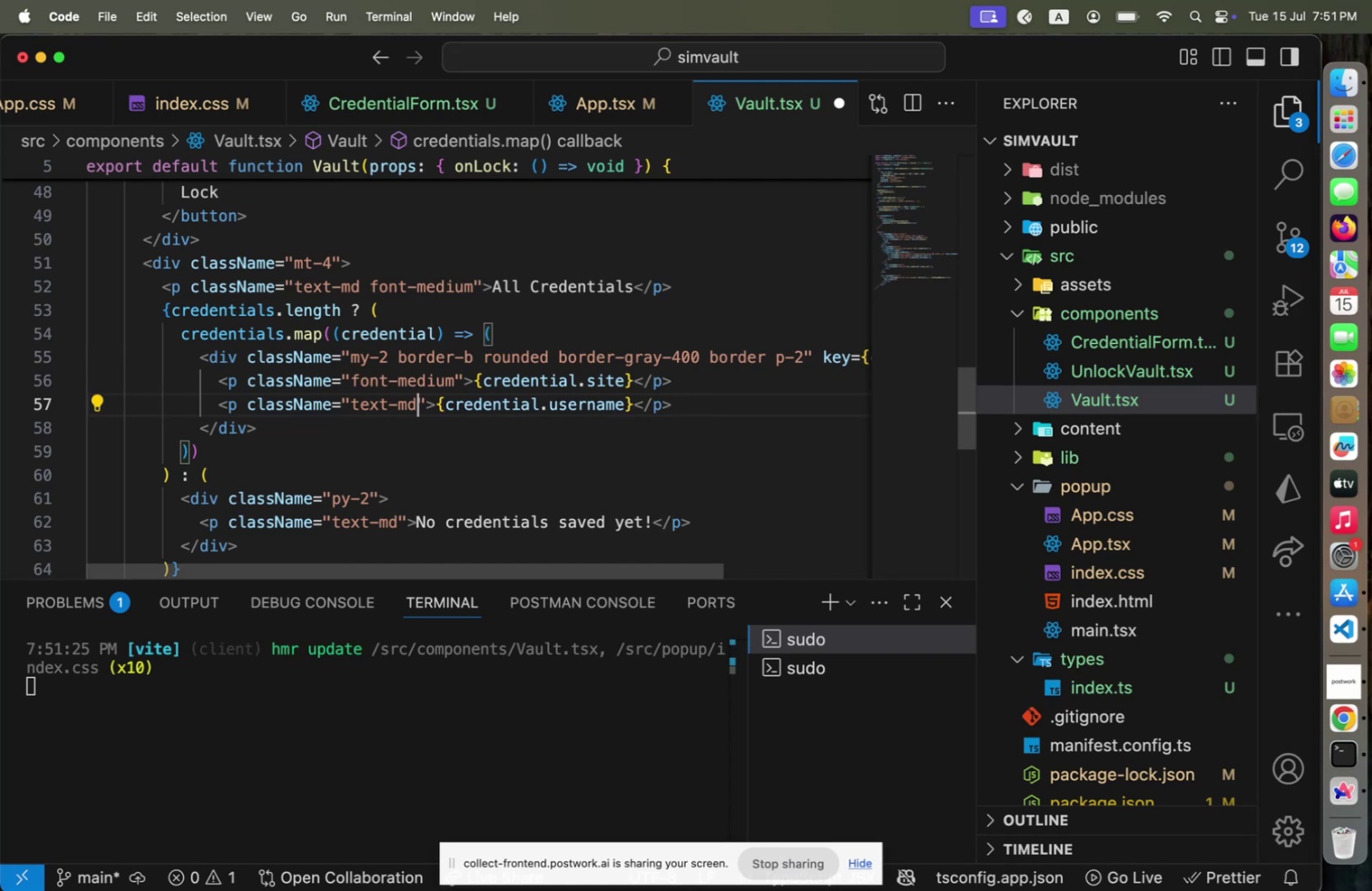 
key(Backspace)
 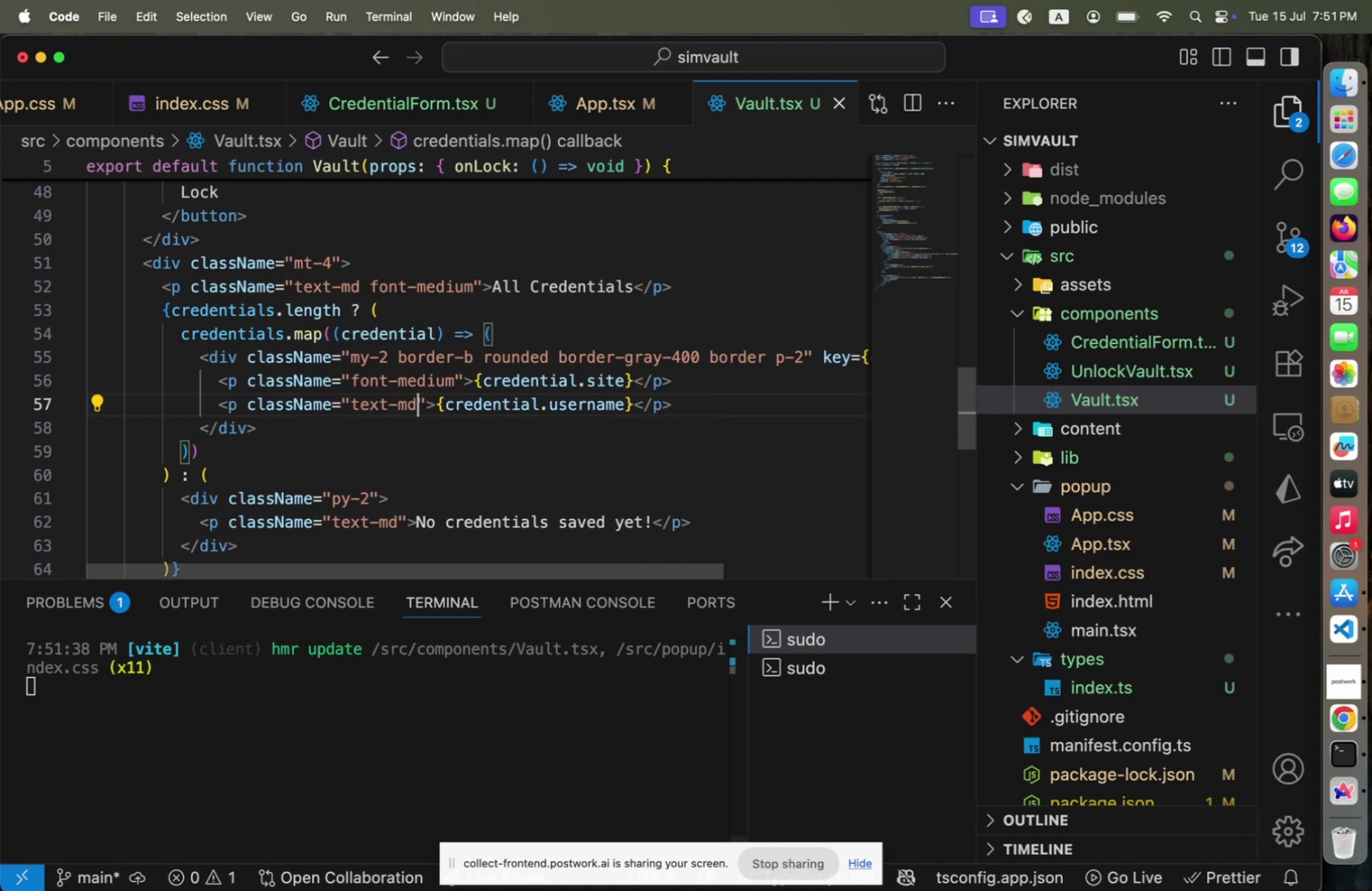 
key(Backspace)
 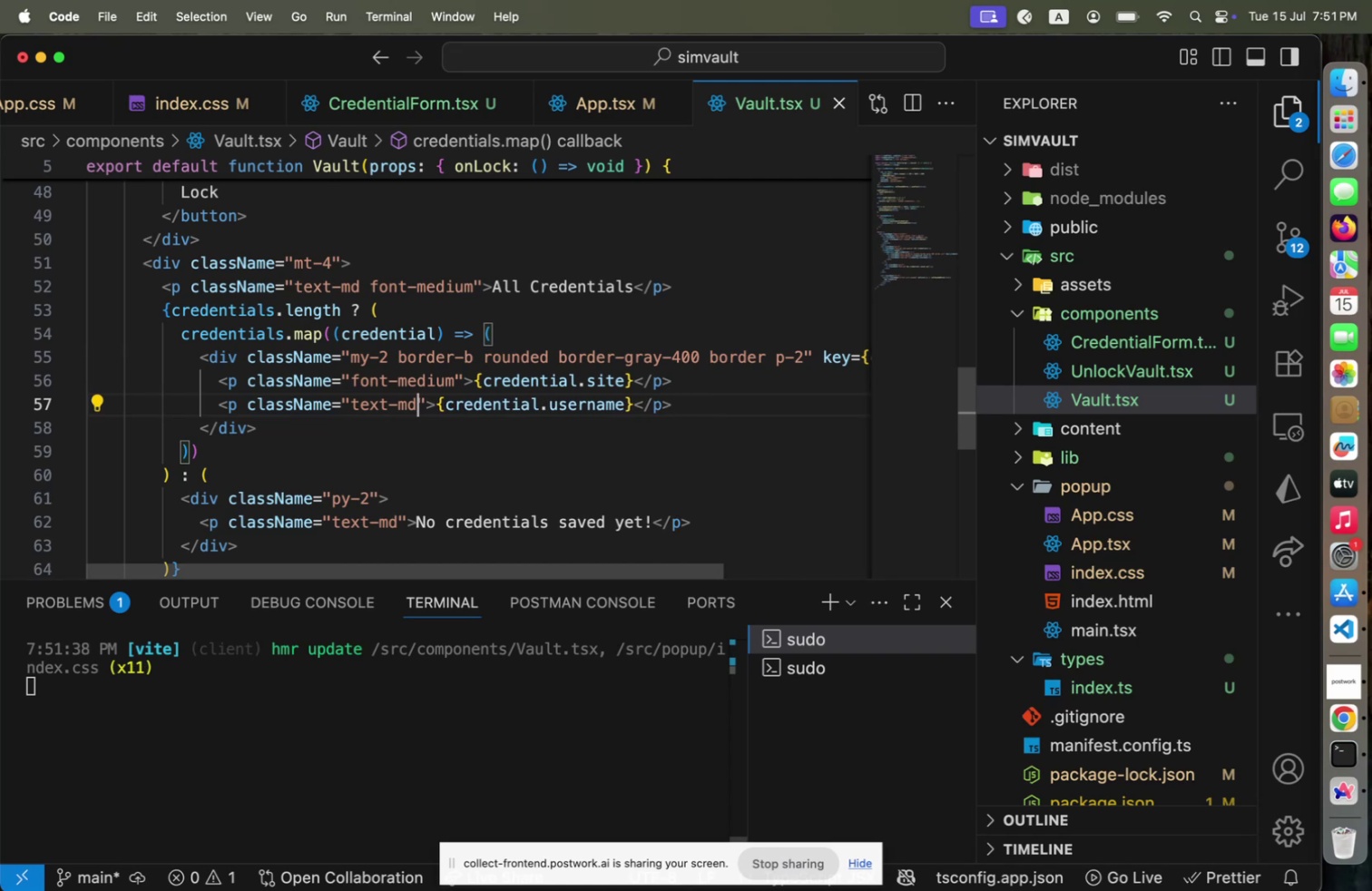 
key(Meta+CommandLeft)
 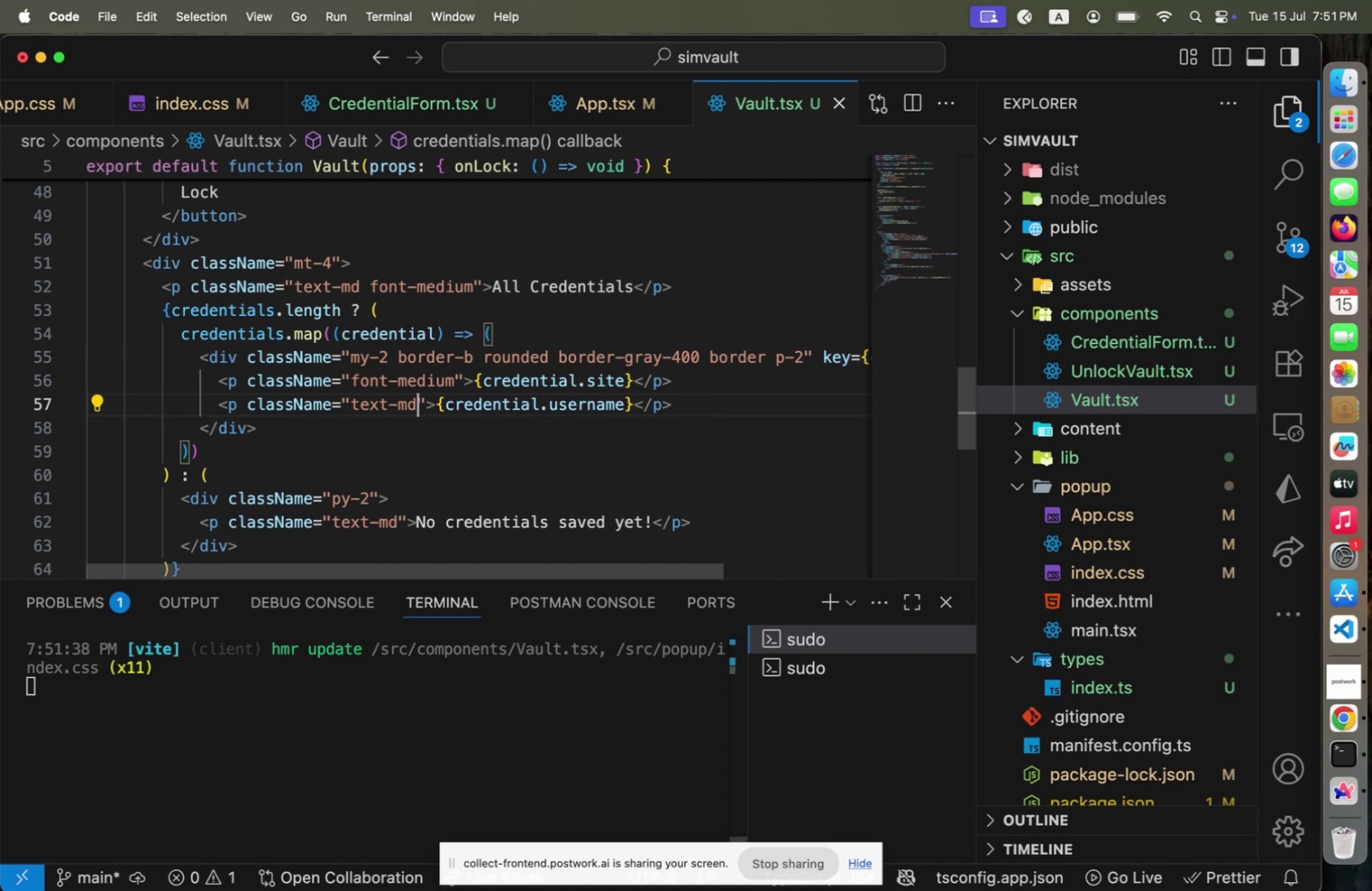 
key(Meta+S)
 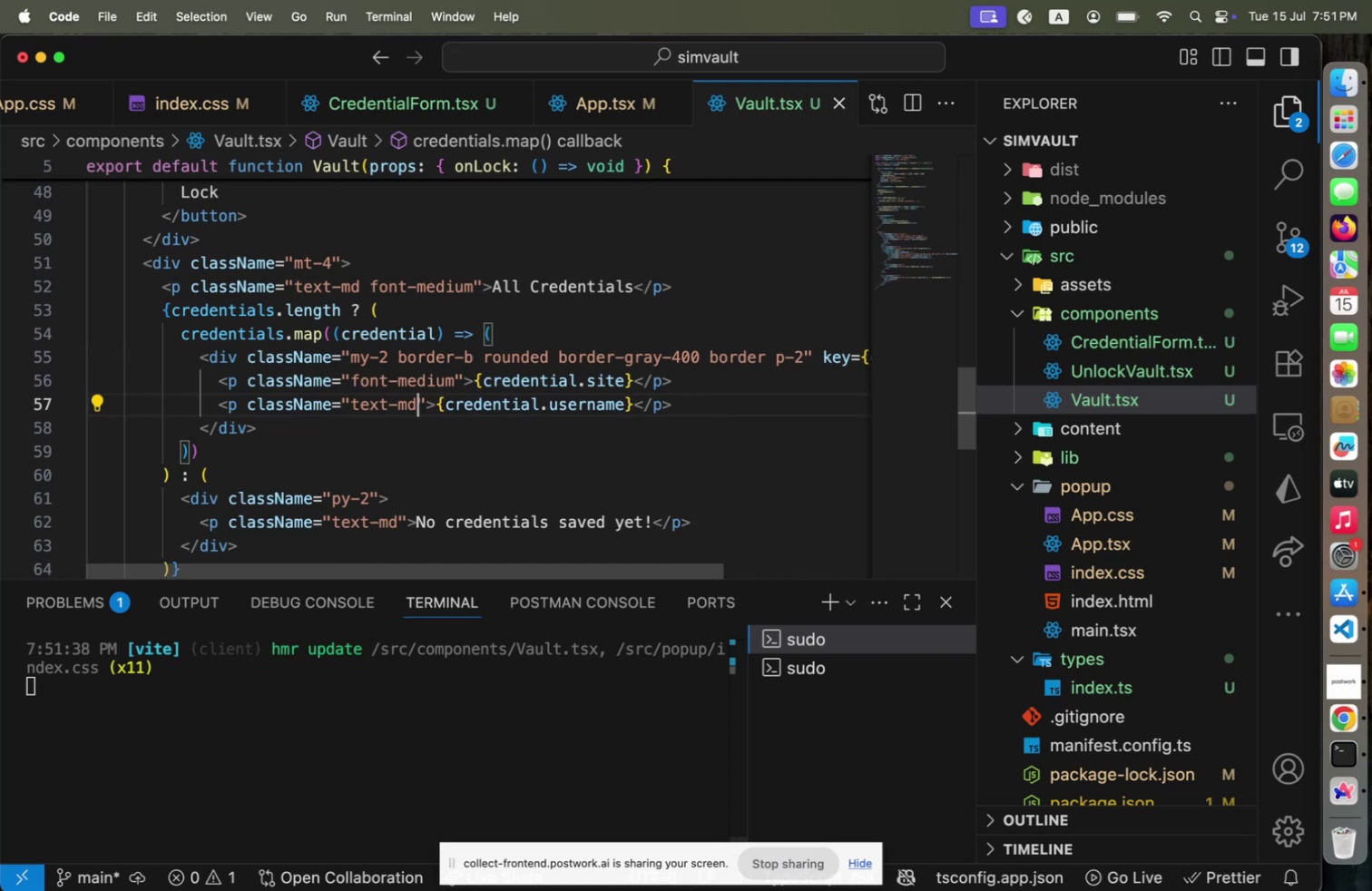 
key(Meta+CommandLeft)
 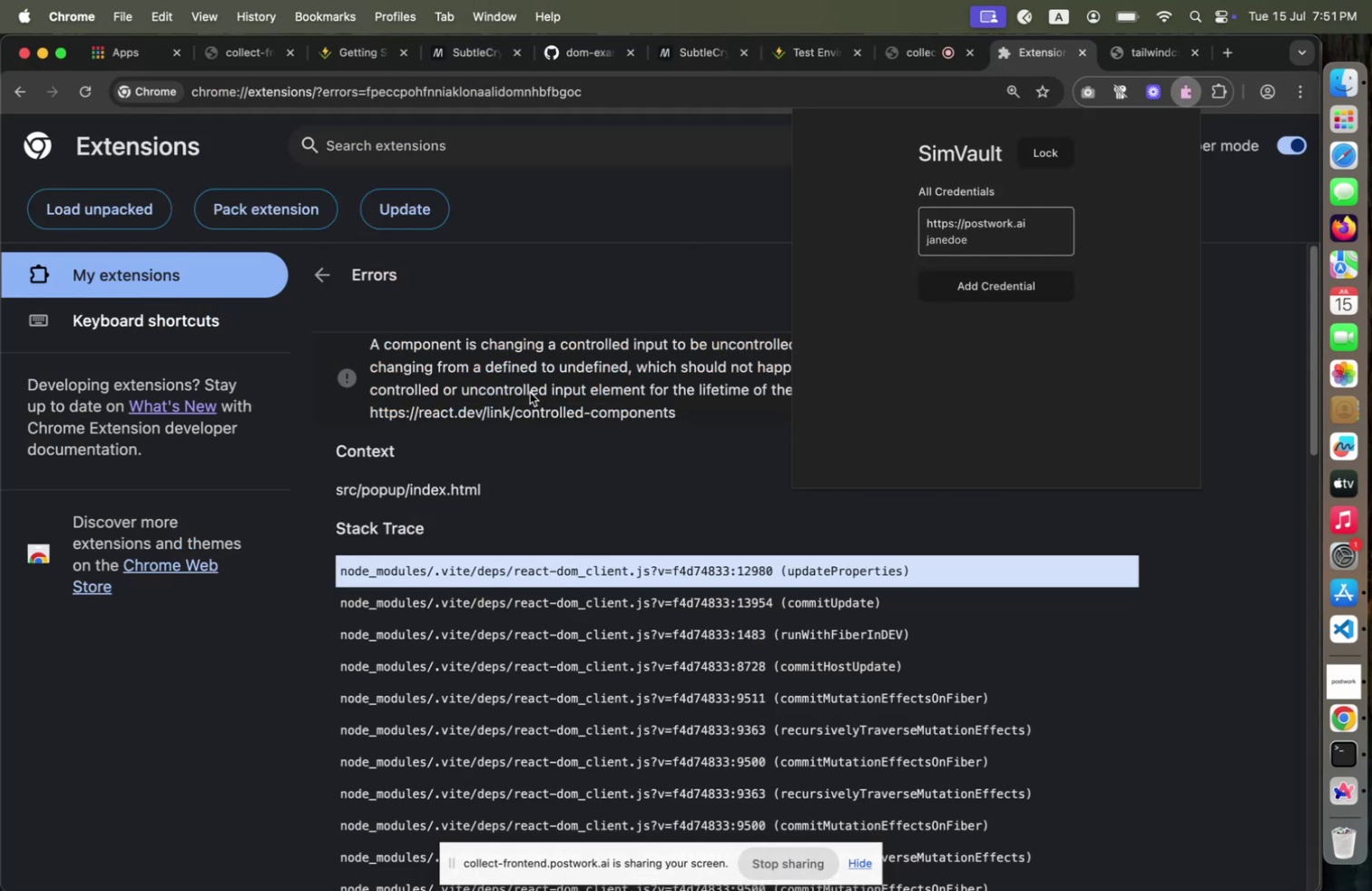 
key(Meta+Tab)
 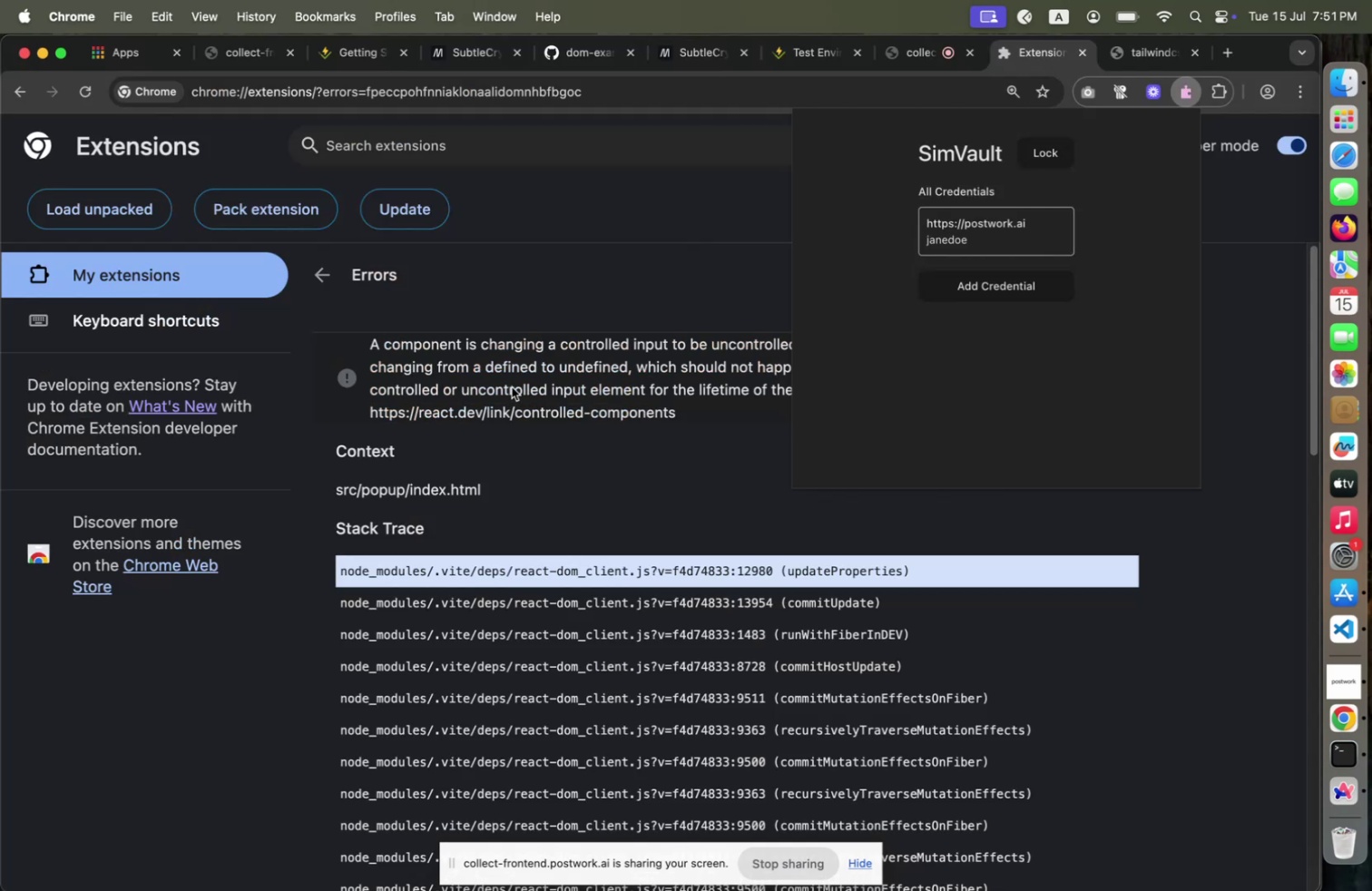 
key(Meta+CommandLeft)
 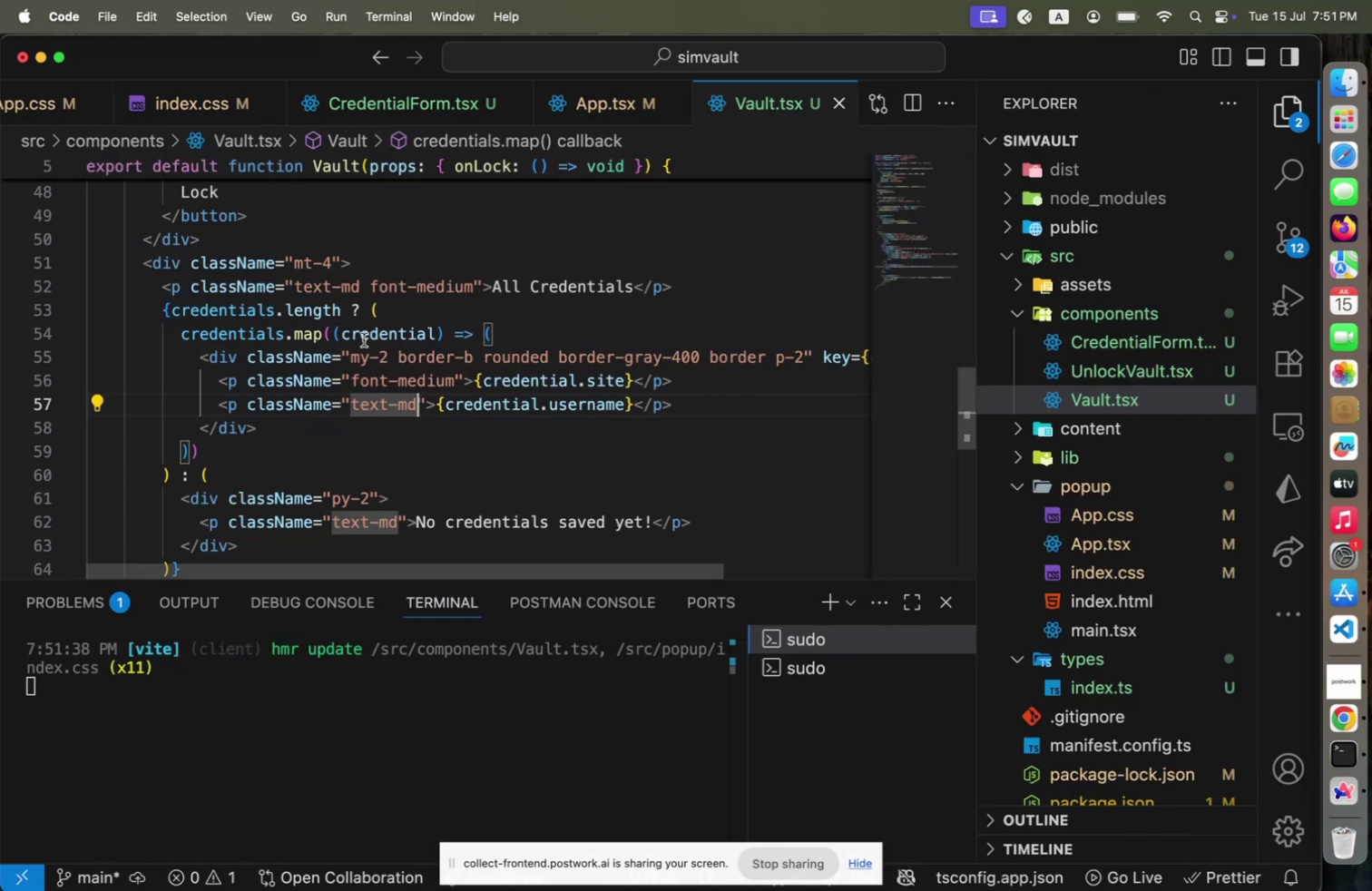 
key(Meta+Tab)
 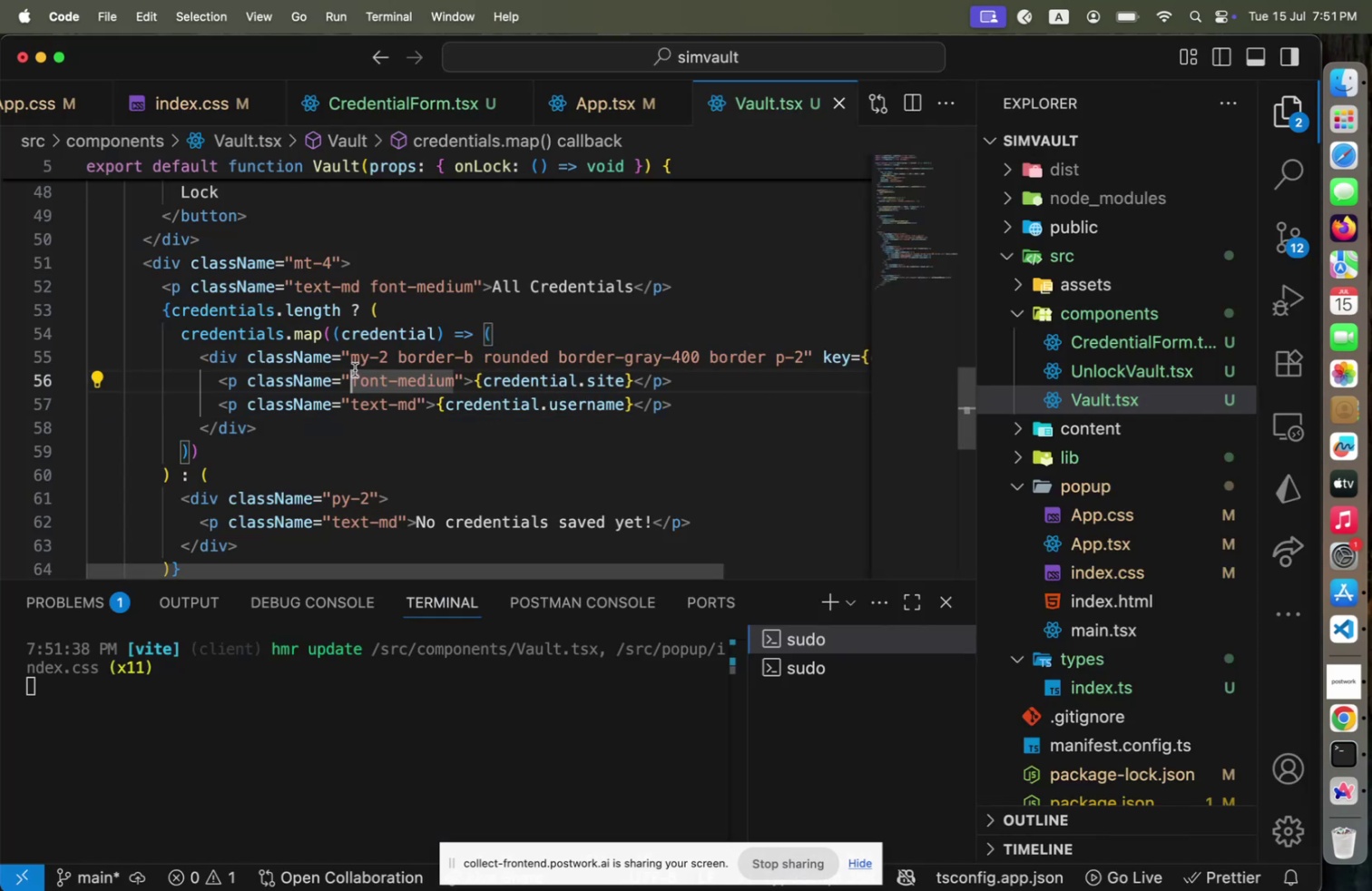 
type(text-lg )
 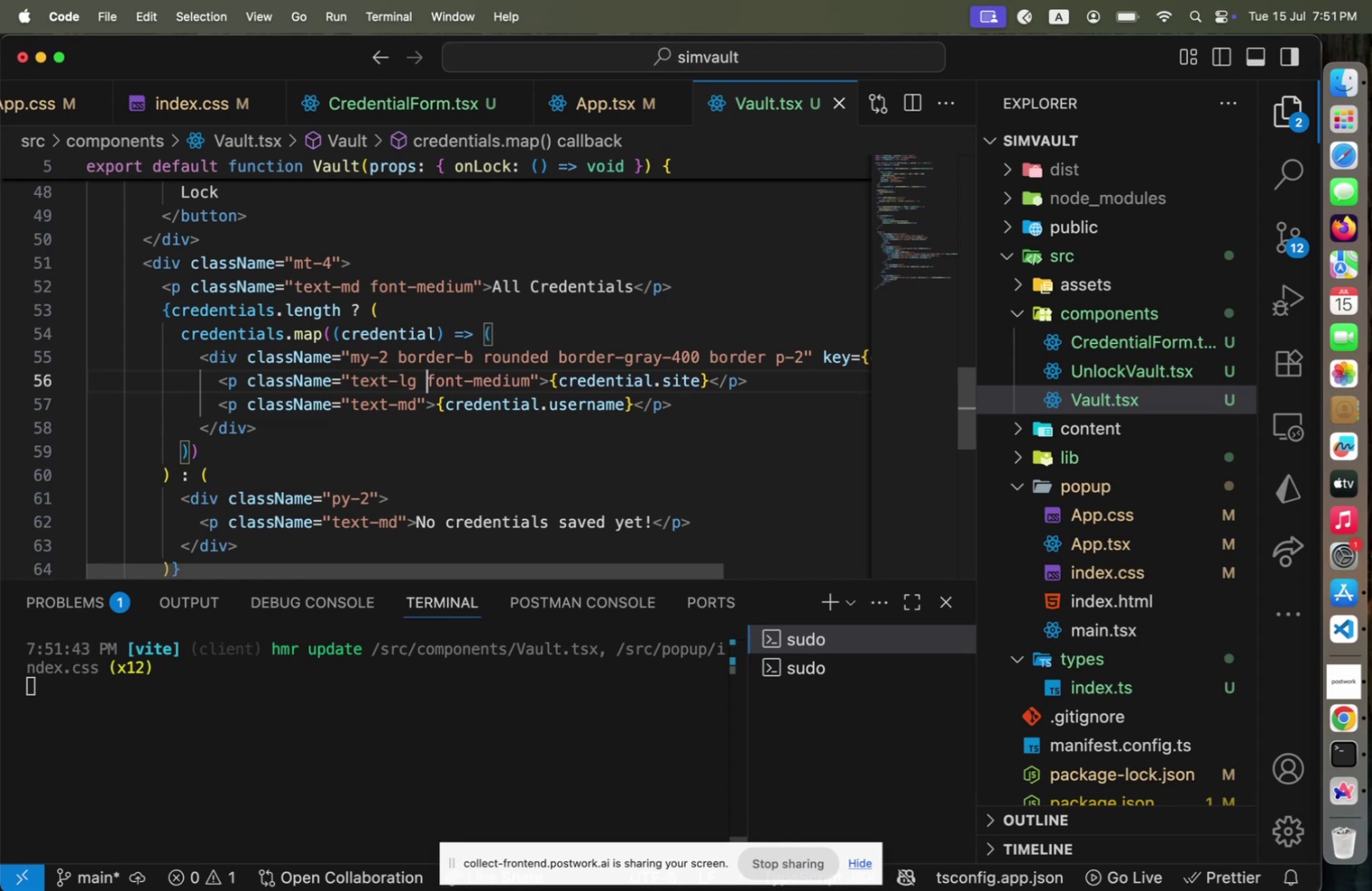 
key(Meta+CommandLeft)
 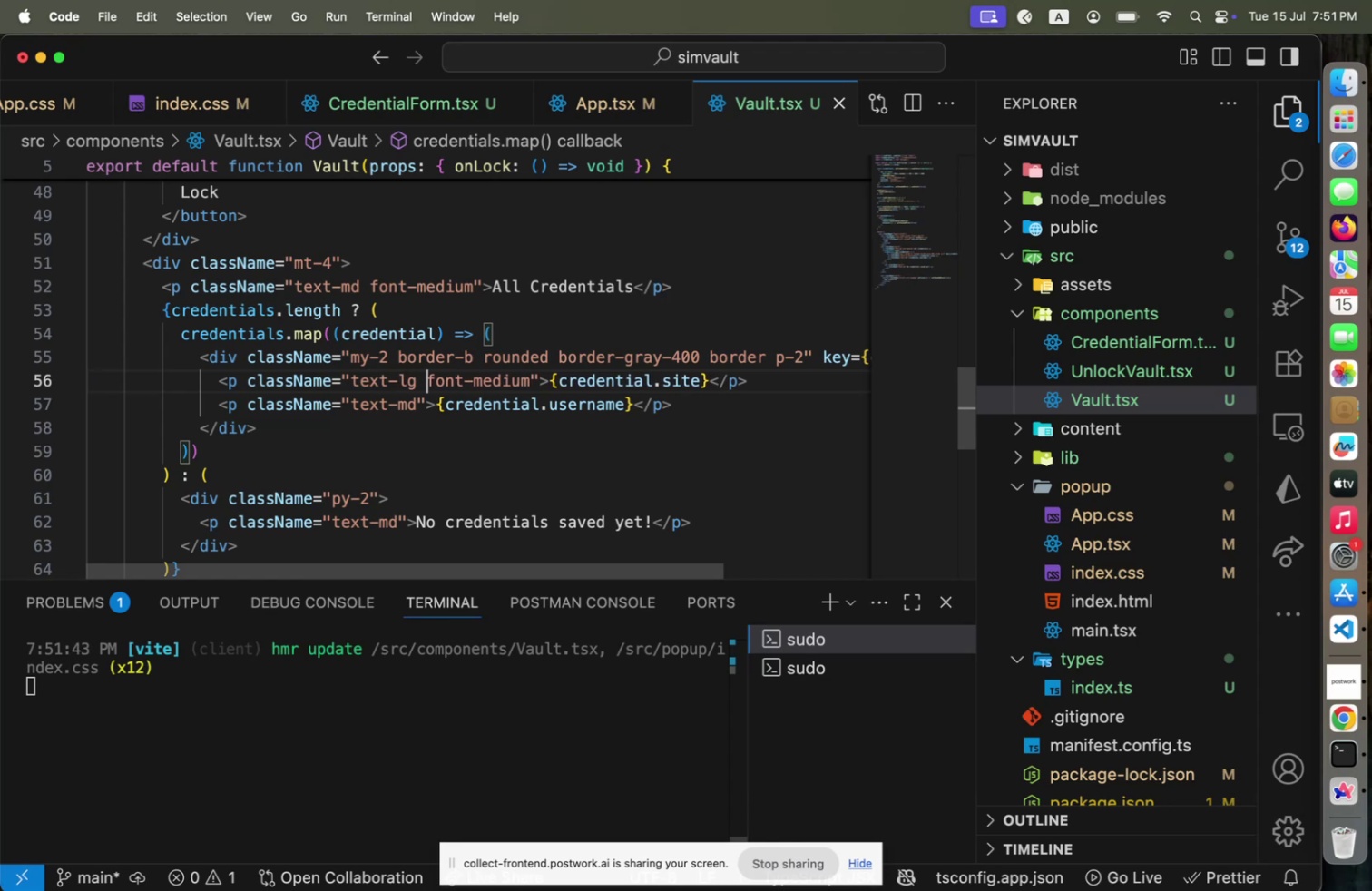 
key(Meta+S)
 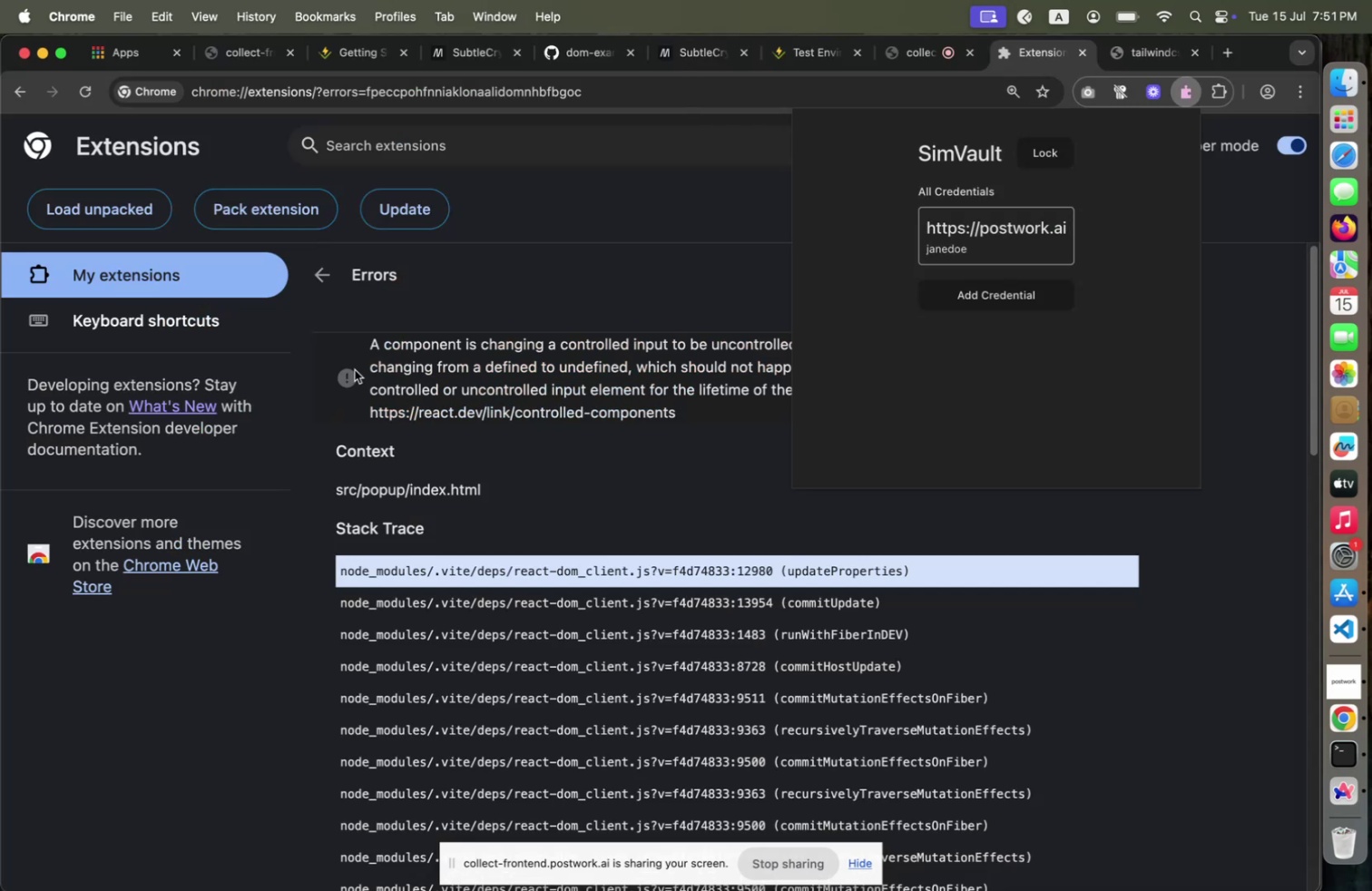 
key(Meta+CommandLeft)
 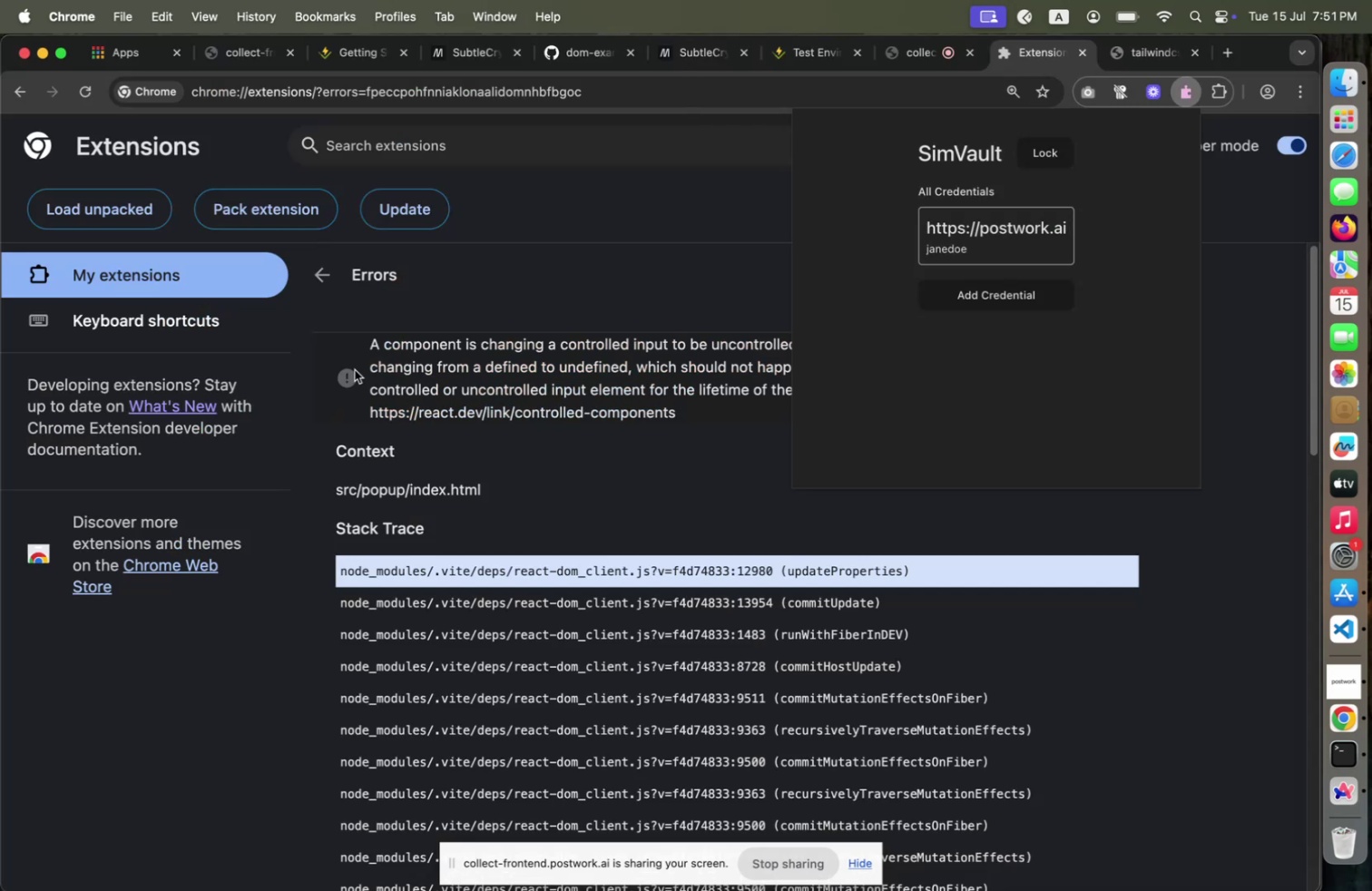 
key(Meta+Tab)
 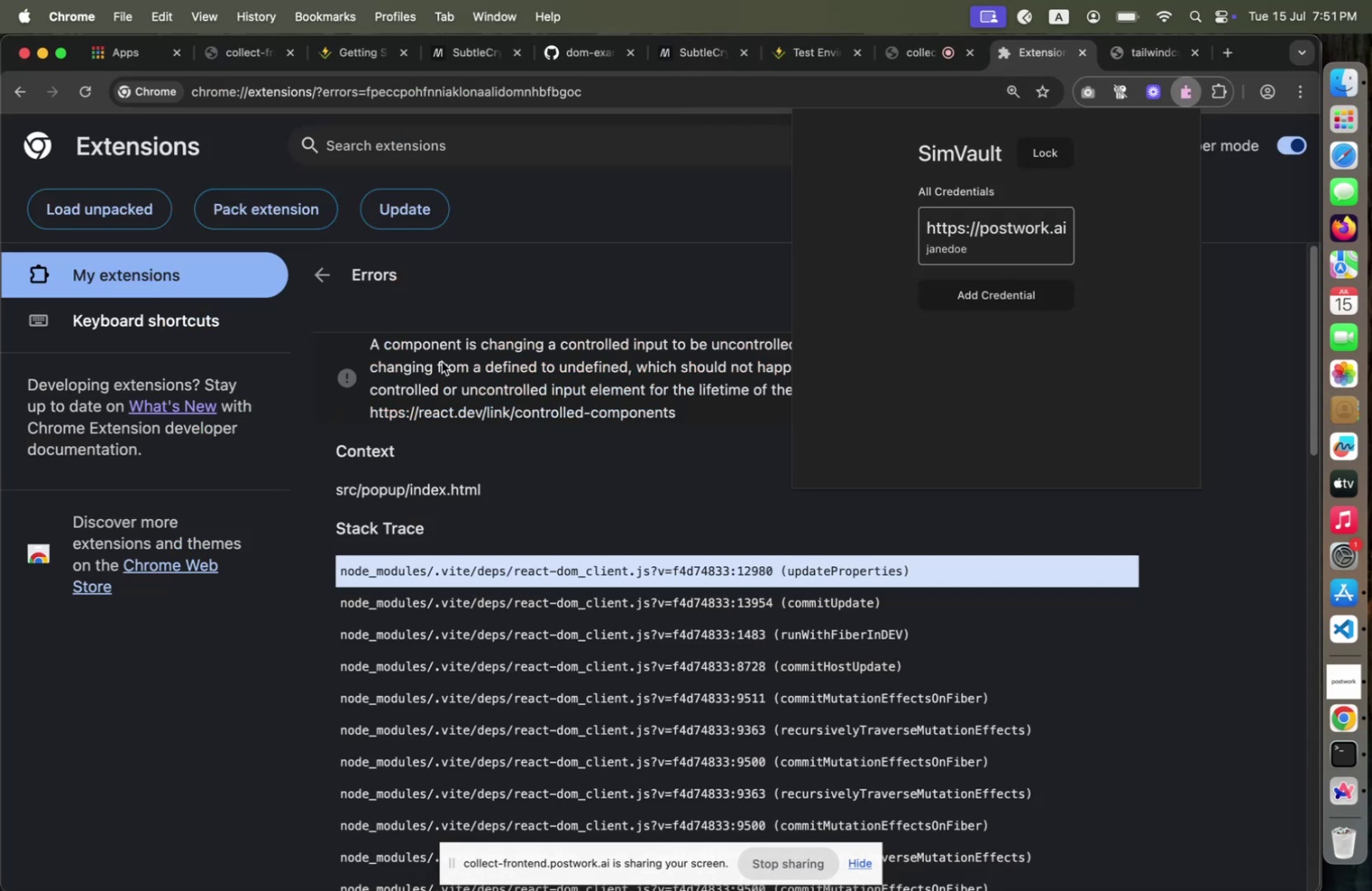 
key(Meta+CommandLeft)
 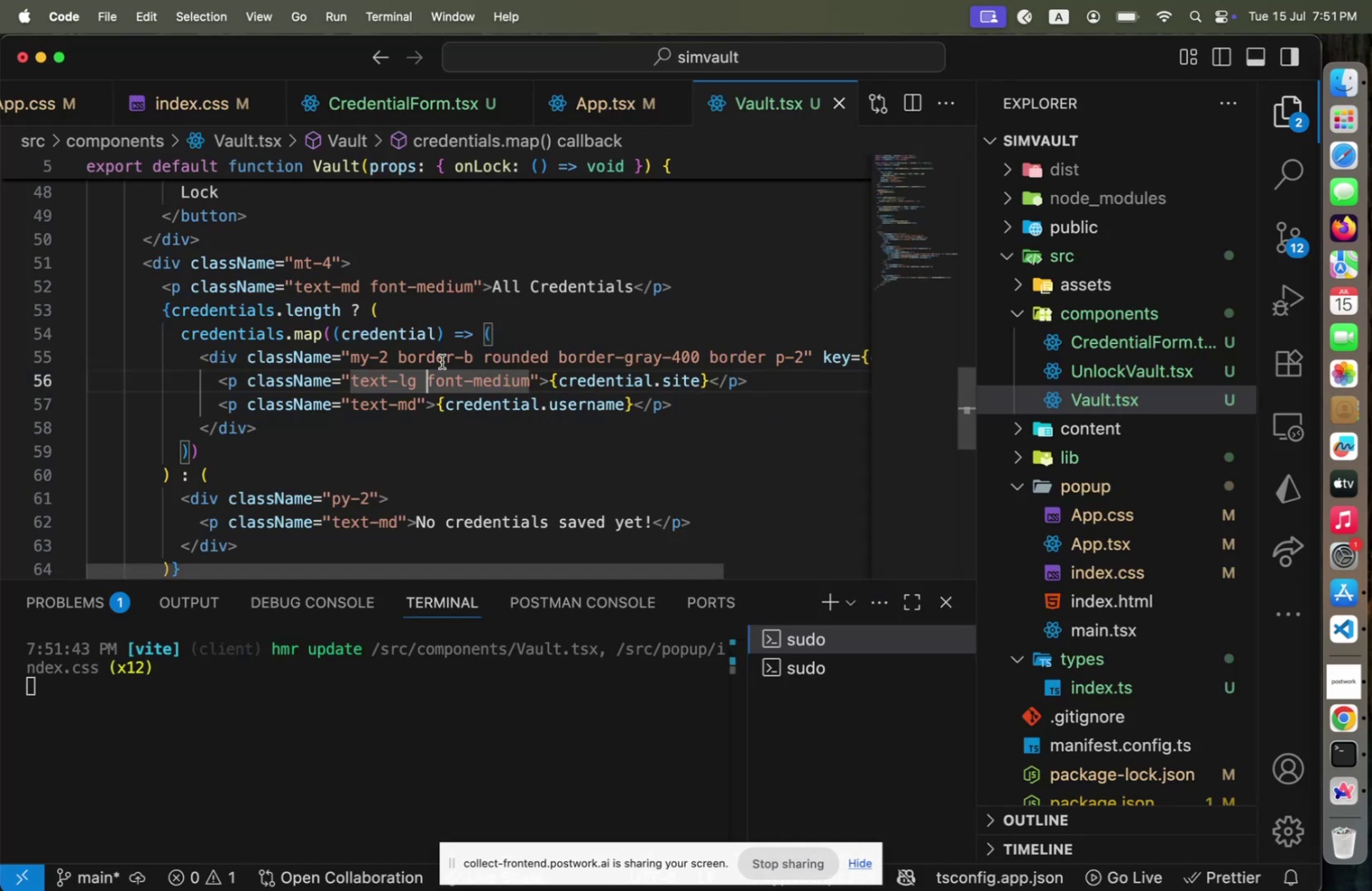 
key(Meta+Tab)
 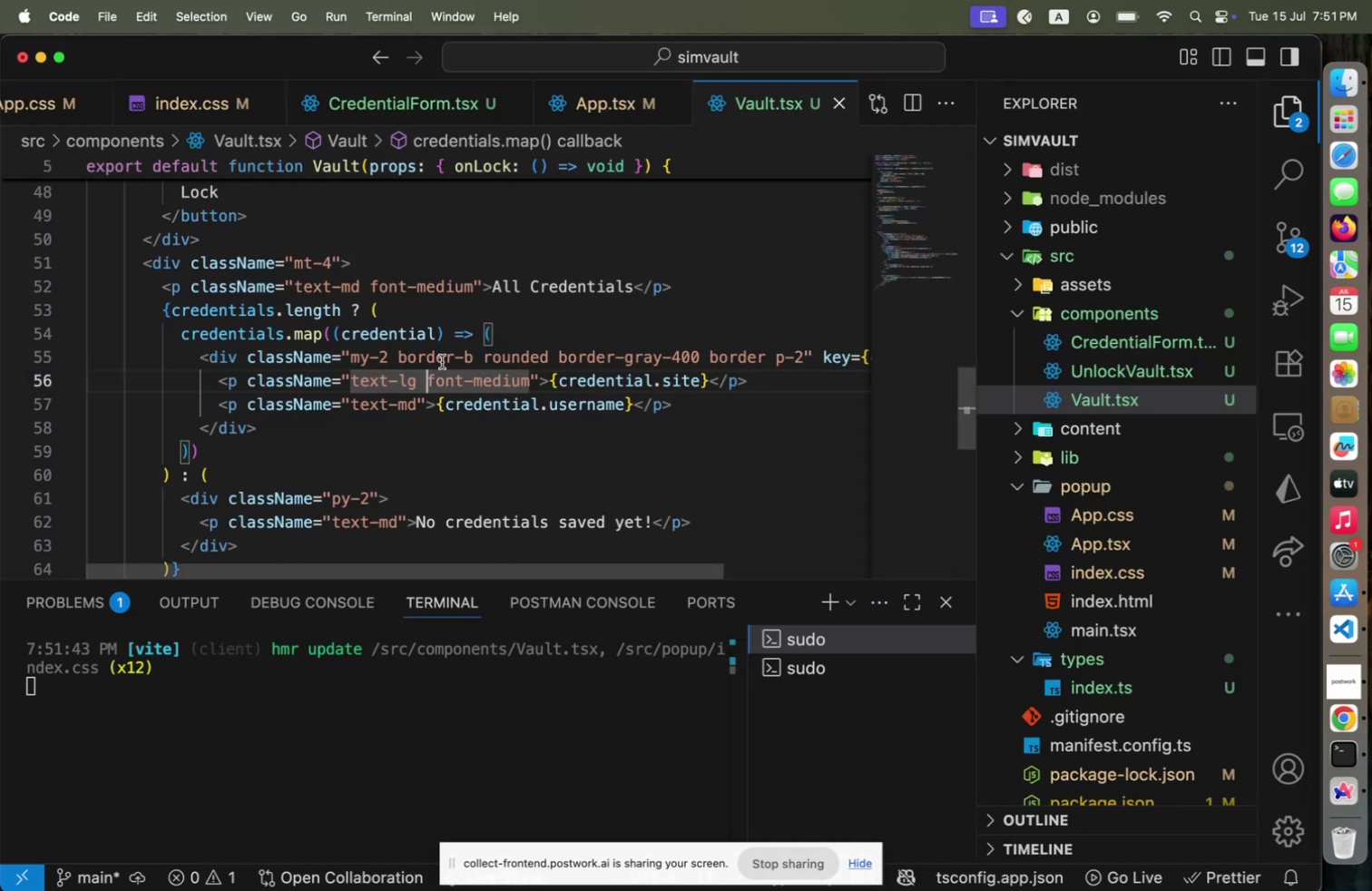 
key(Meta+CommandLeft)
 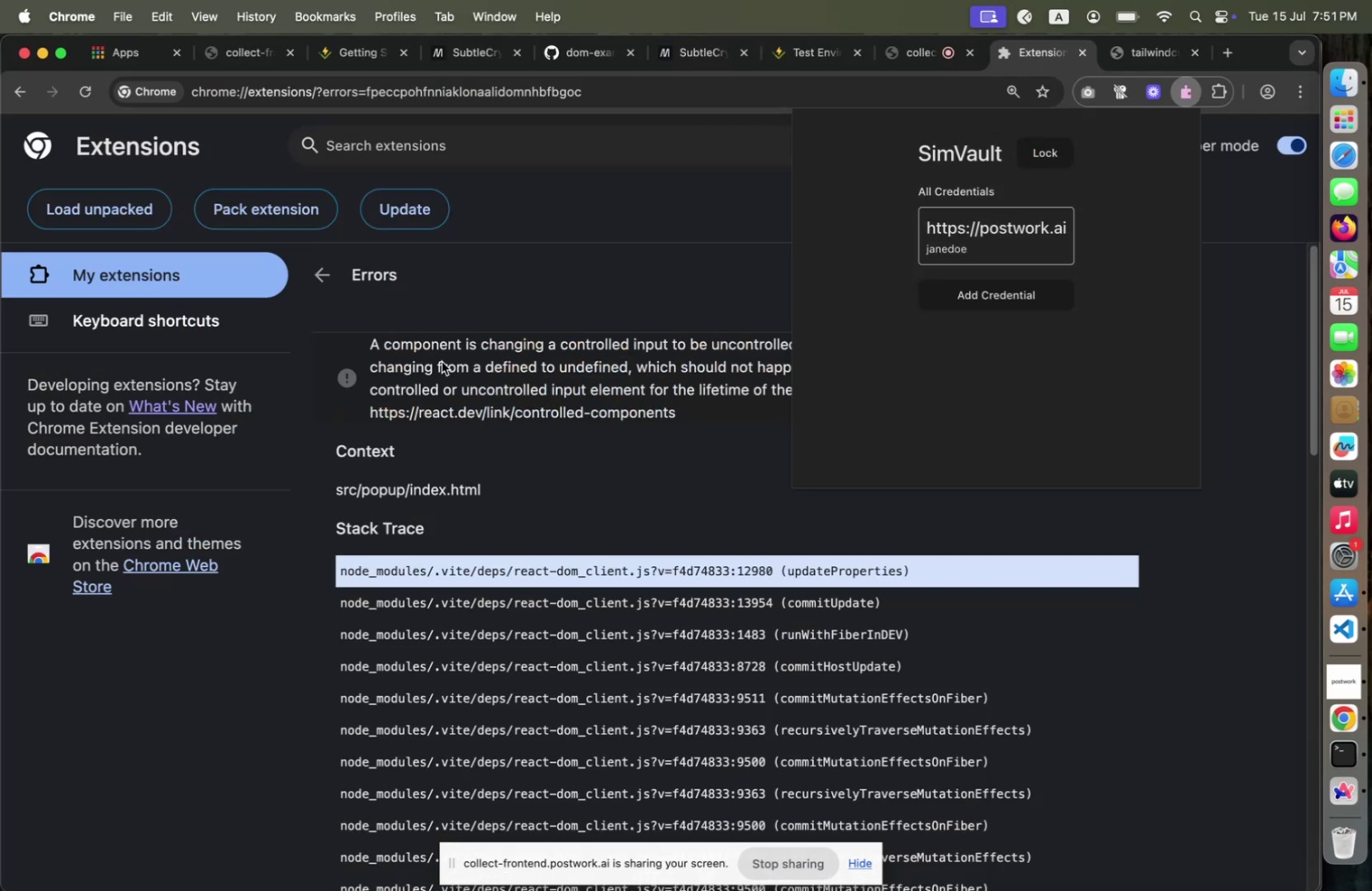 
key(Meta+Tab)
 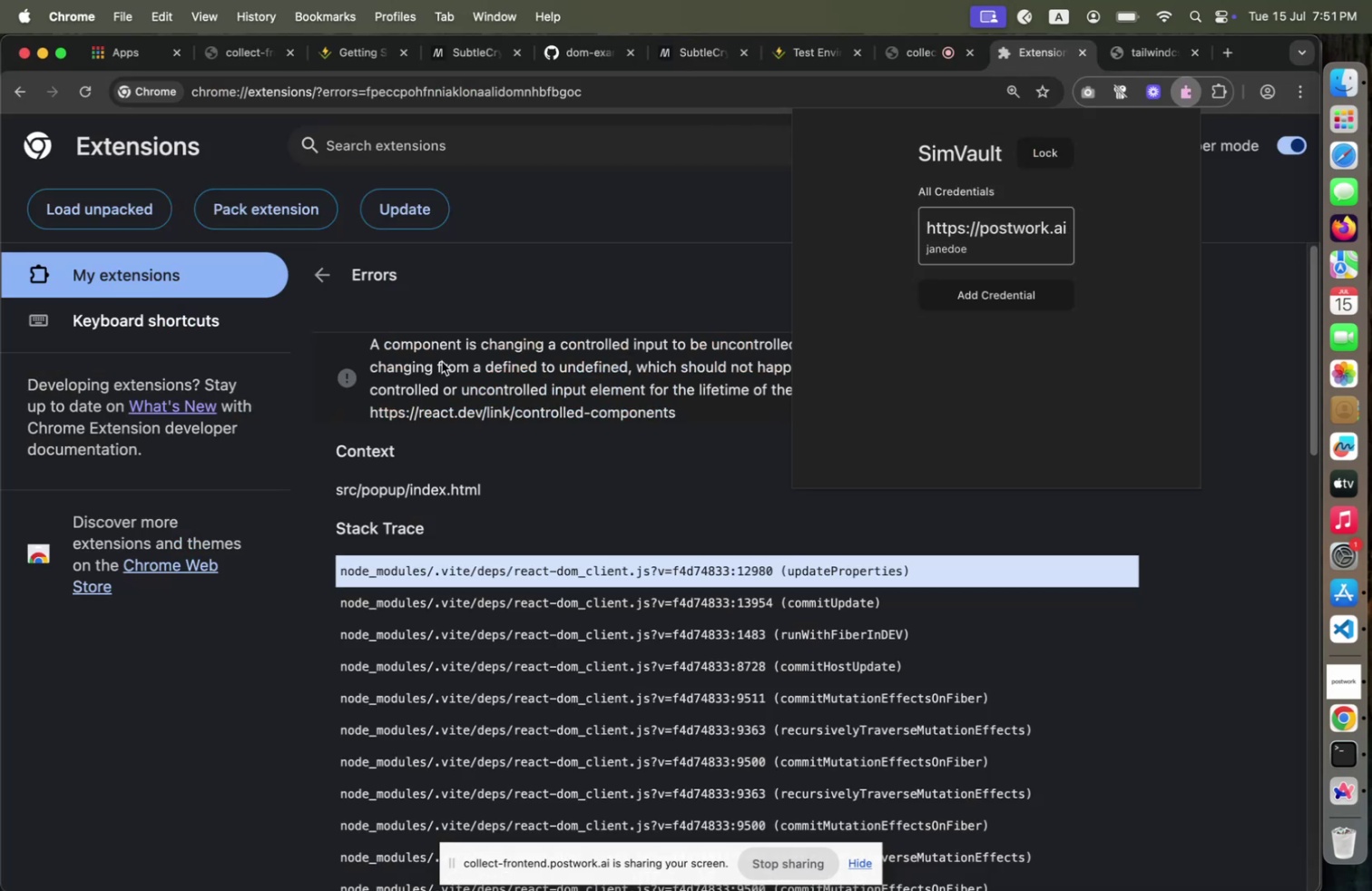 
key(Meta+CommandLeft)
 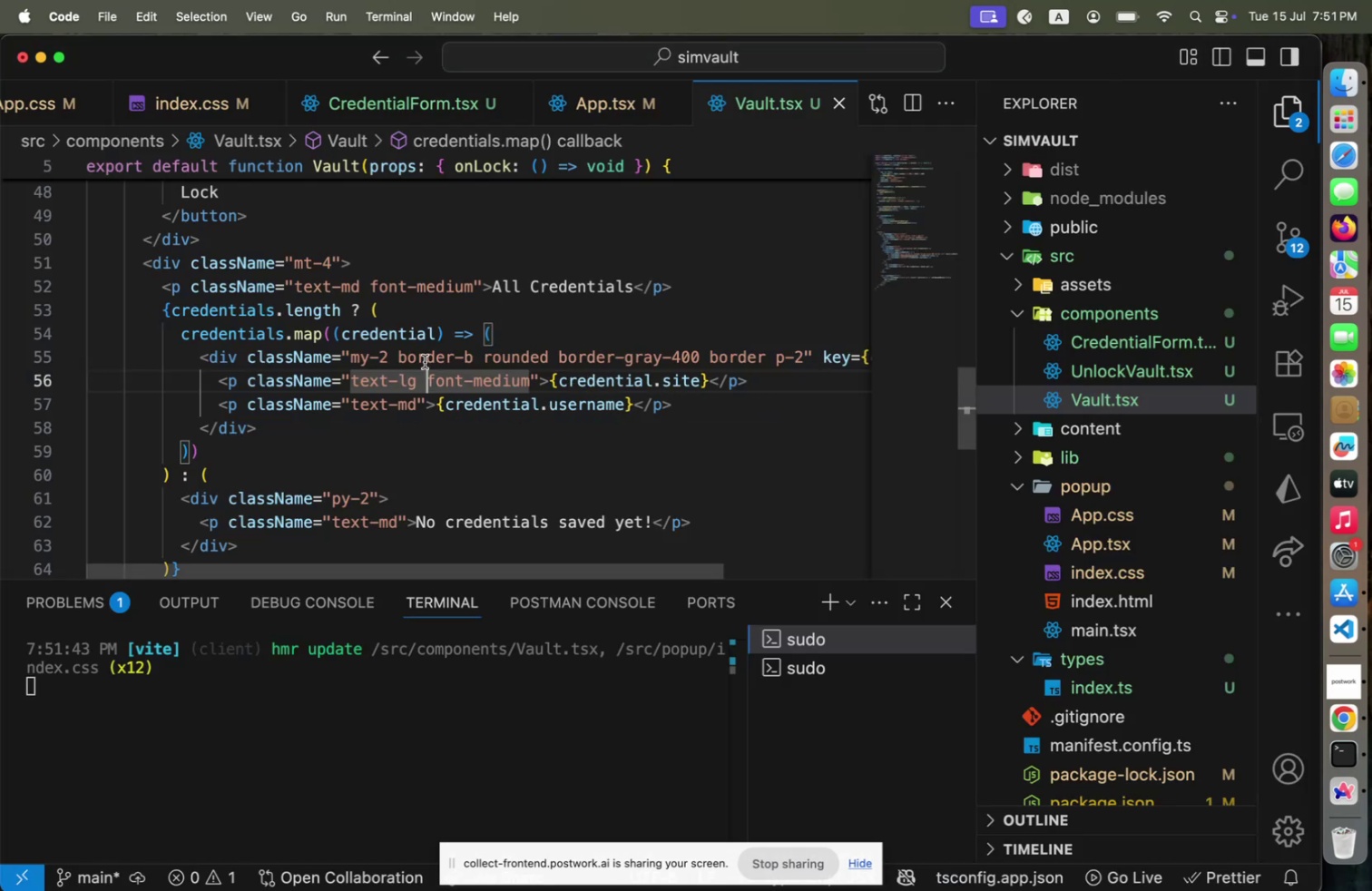 
key(Meta+Tab)
 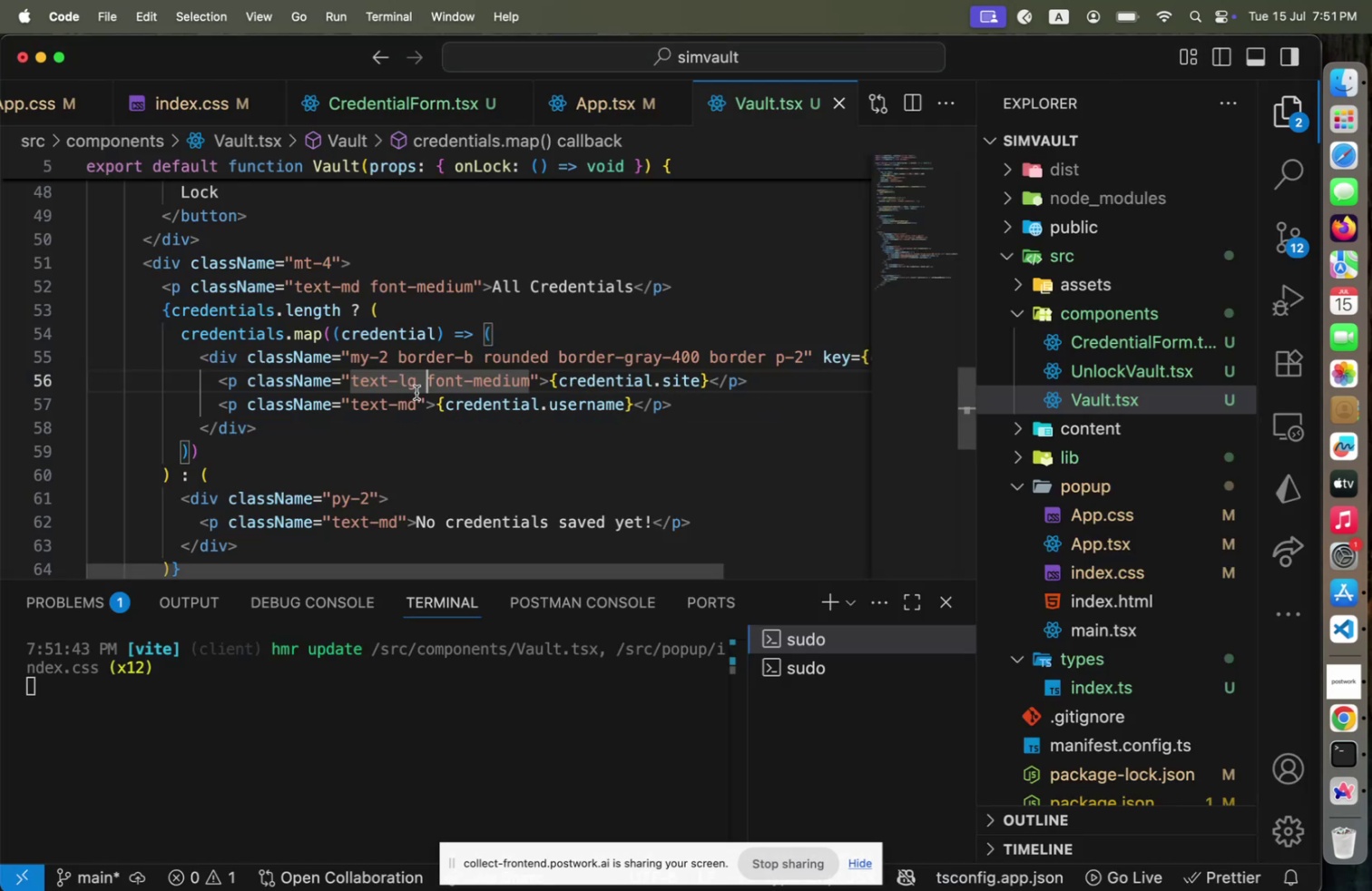 
hold_key(key=Backspace, duration=0.78)
 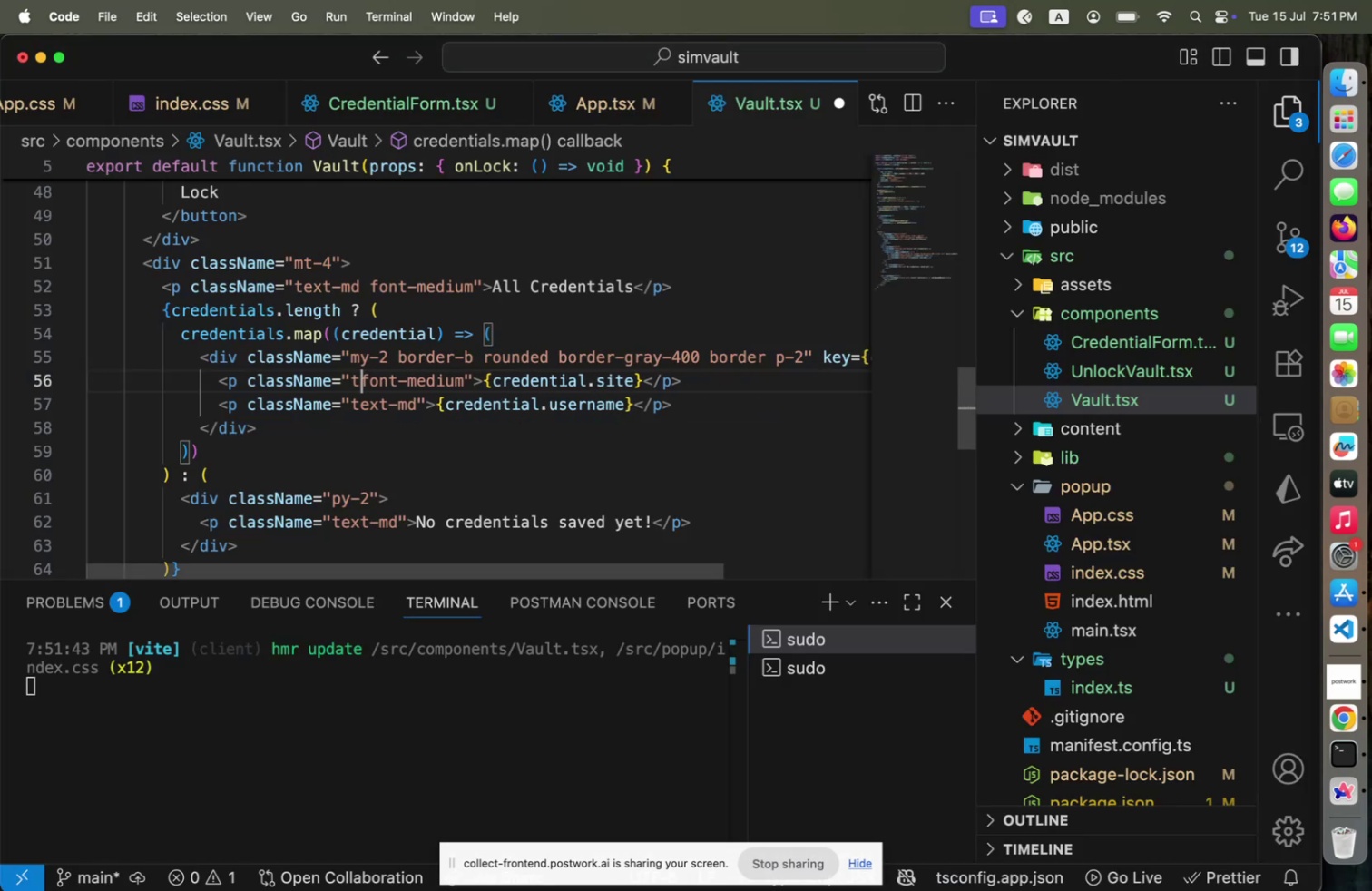 
key(Backspace)
 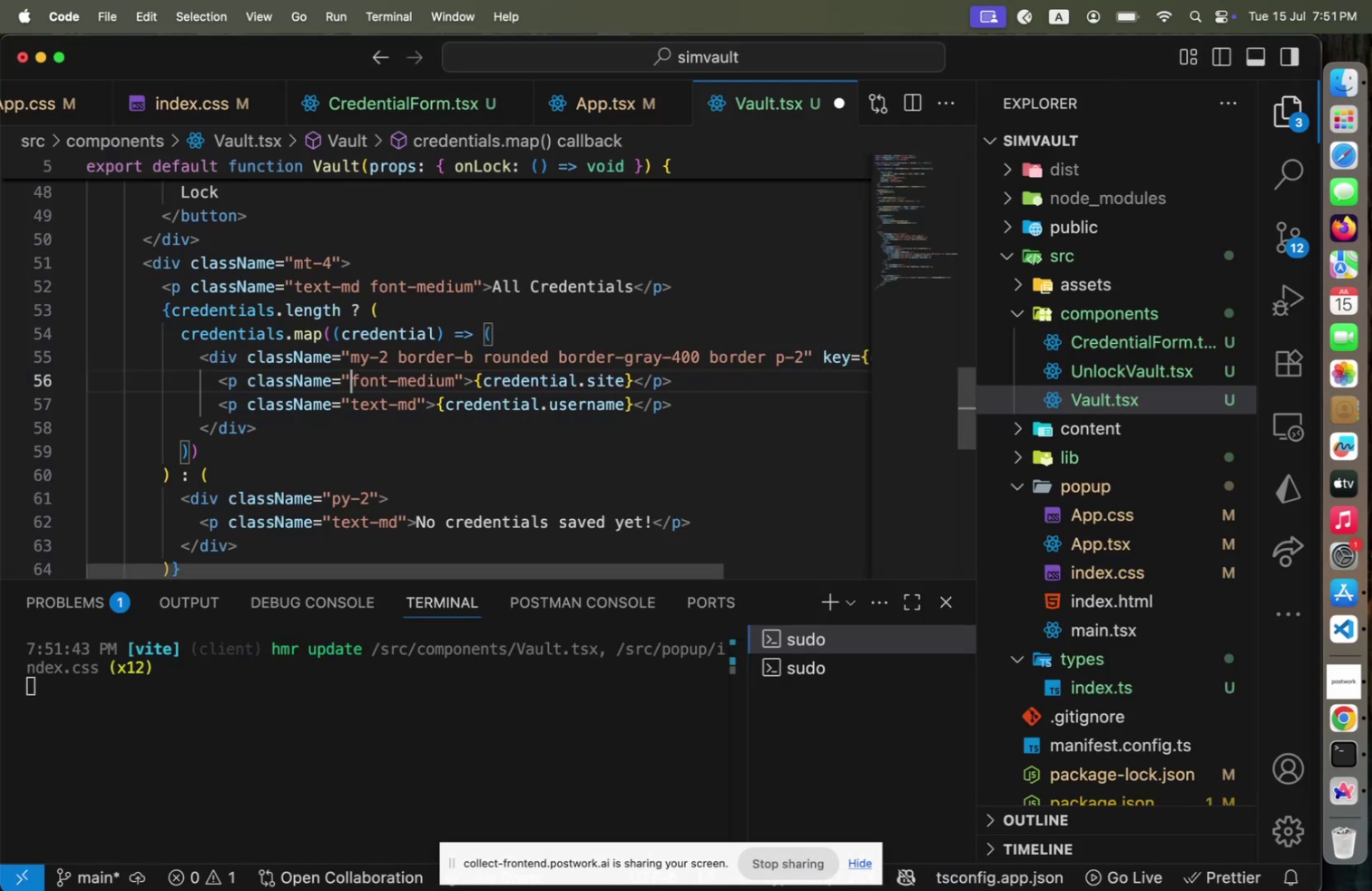 
key(Backspace)
 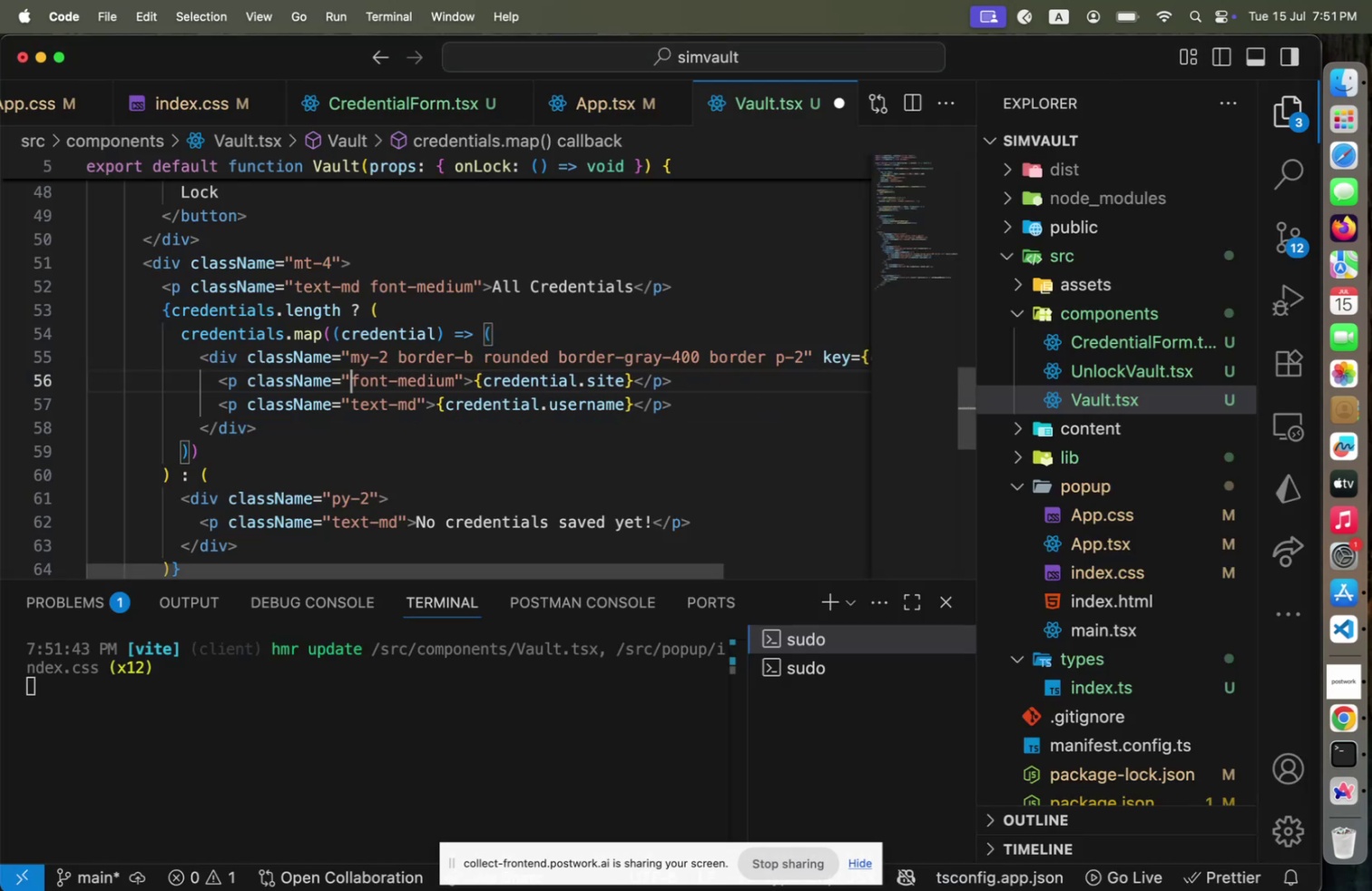 
key(Backspace)
 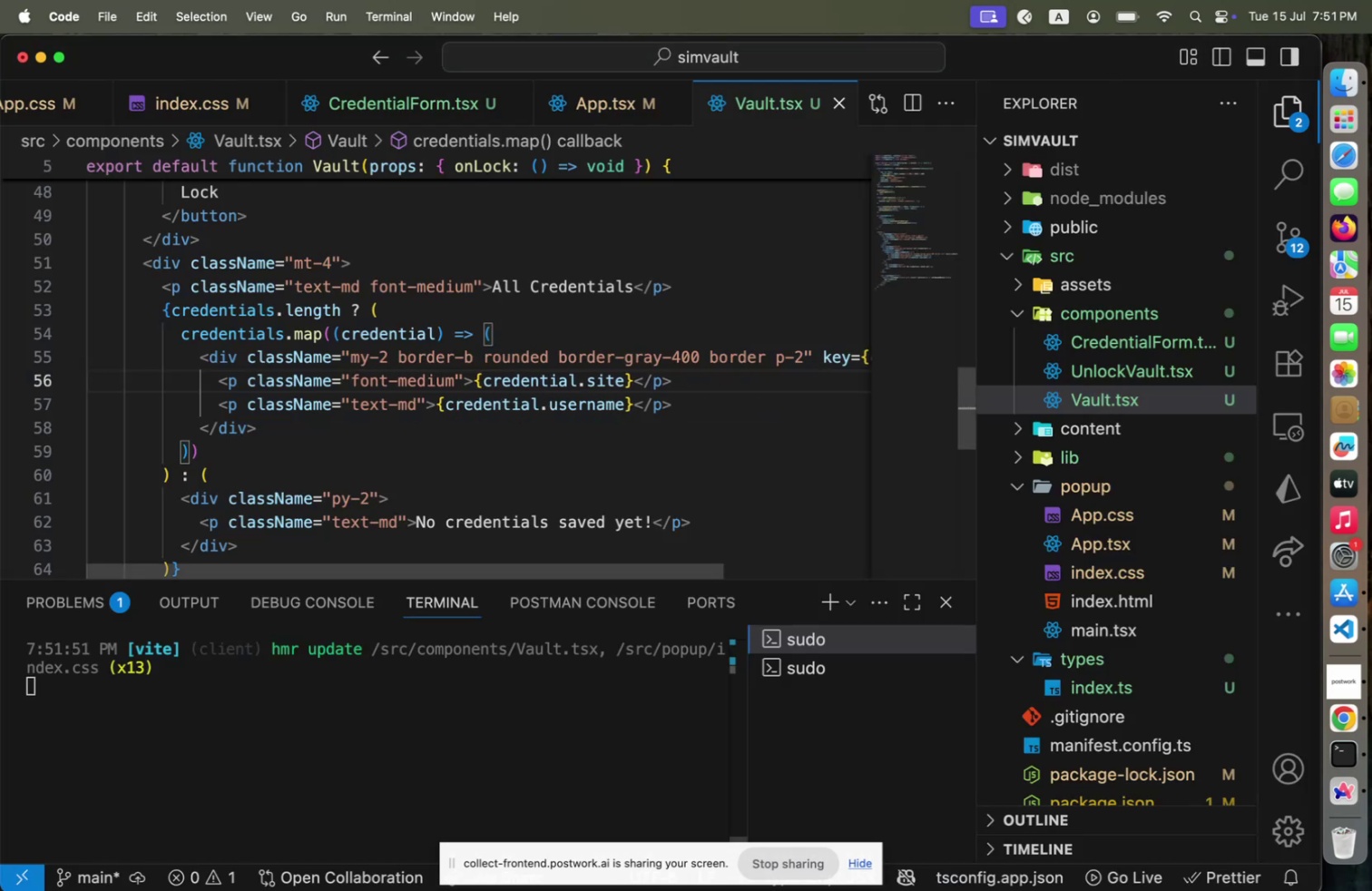 
key(Meta+CommandLeft)
 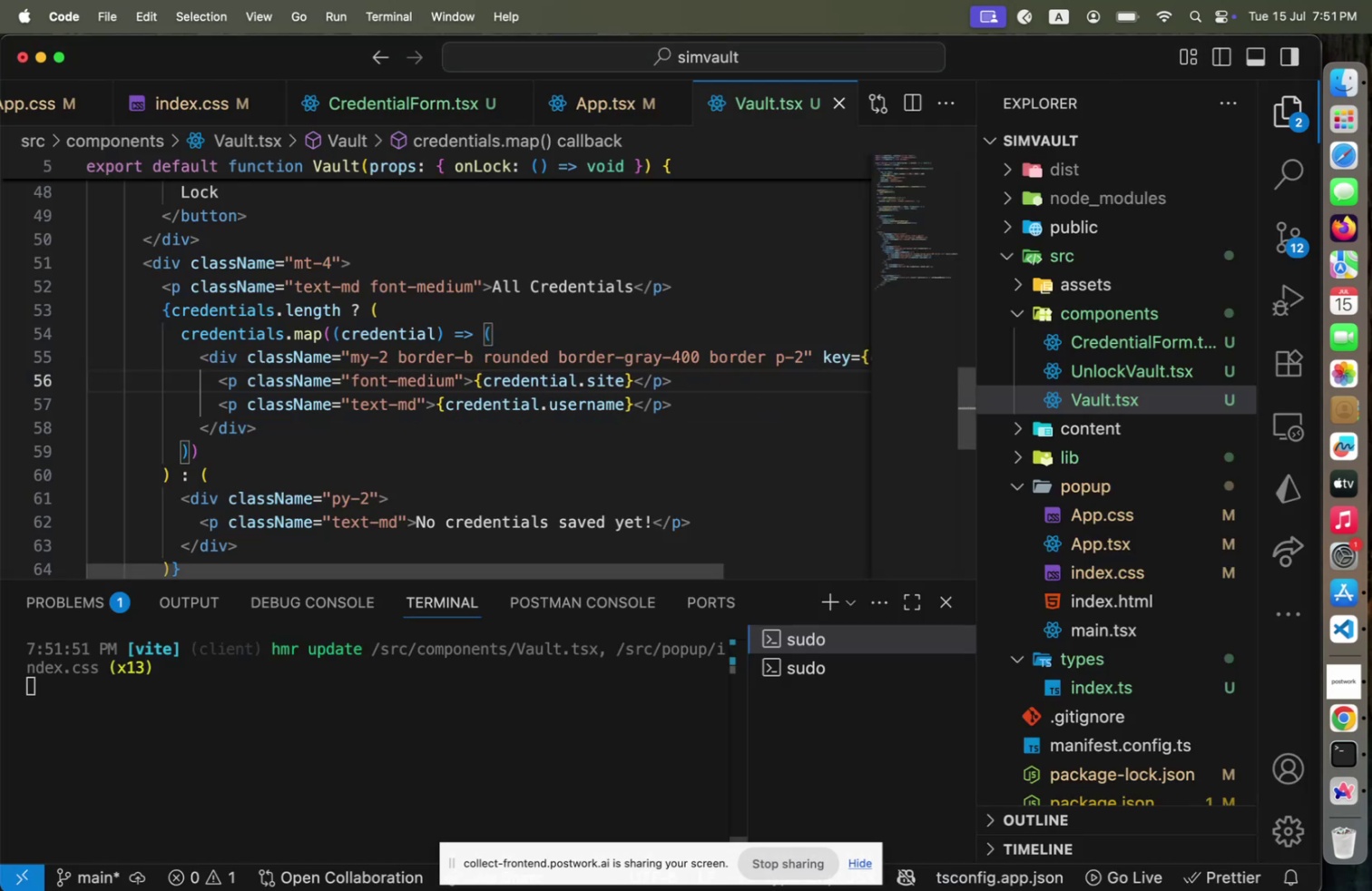 
key(Meta+S)
 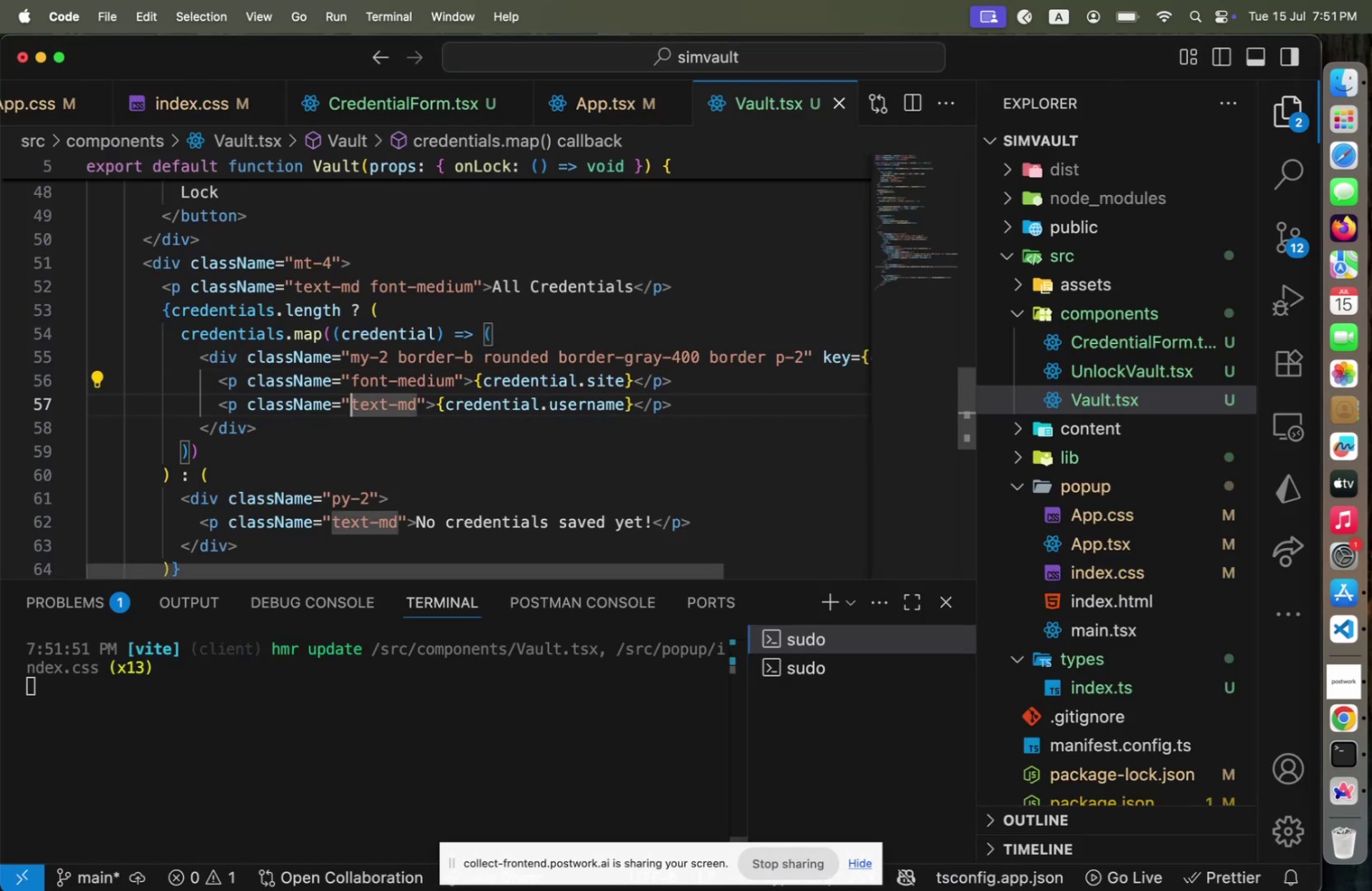 
key(ArrowDown)
 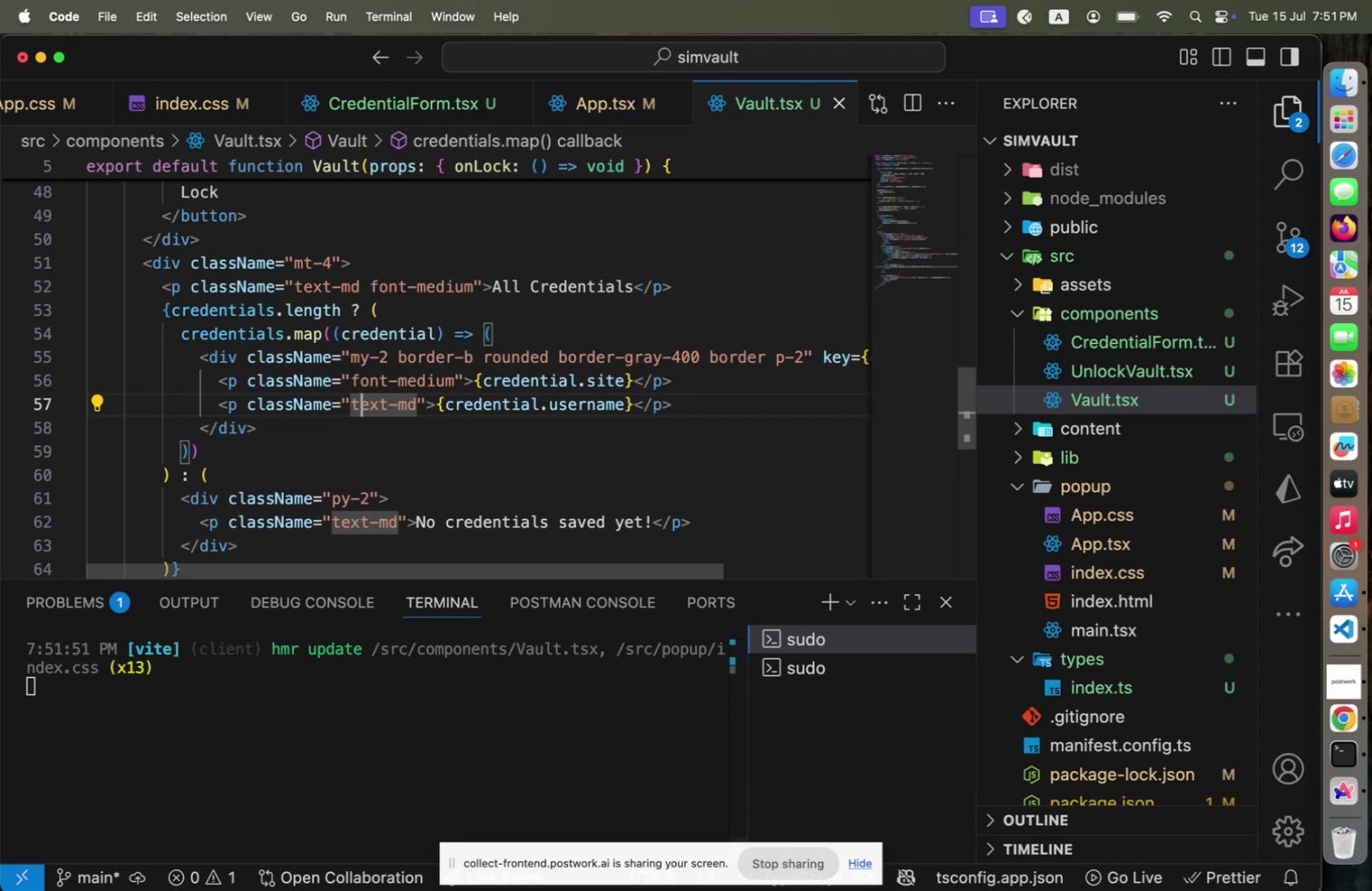 
key(ArrowRight)
 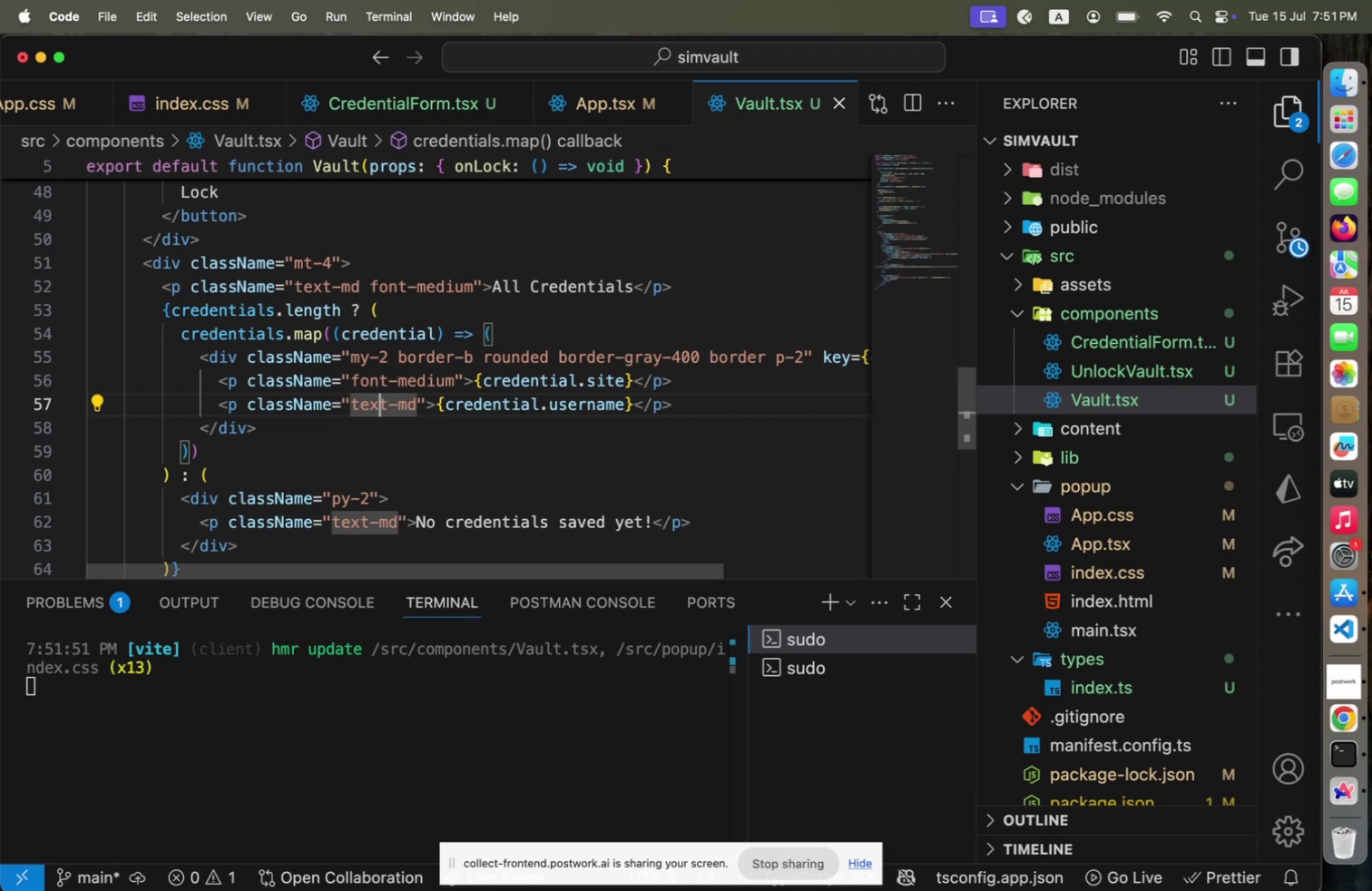 
key(ArrowRight)
 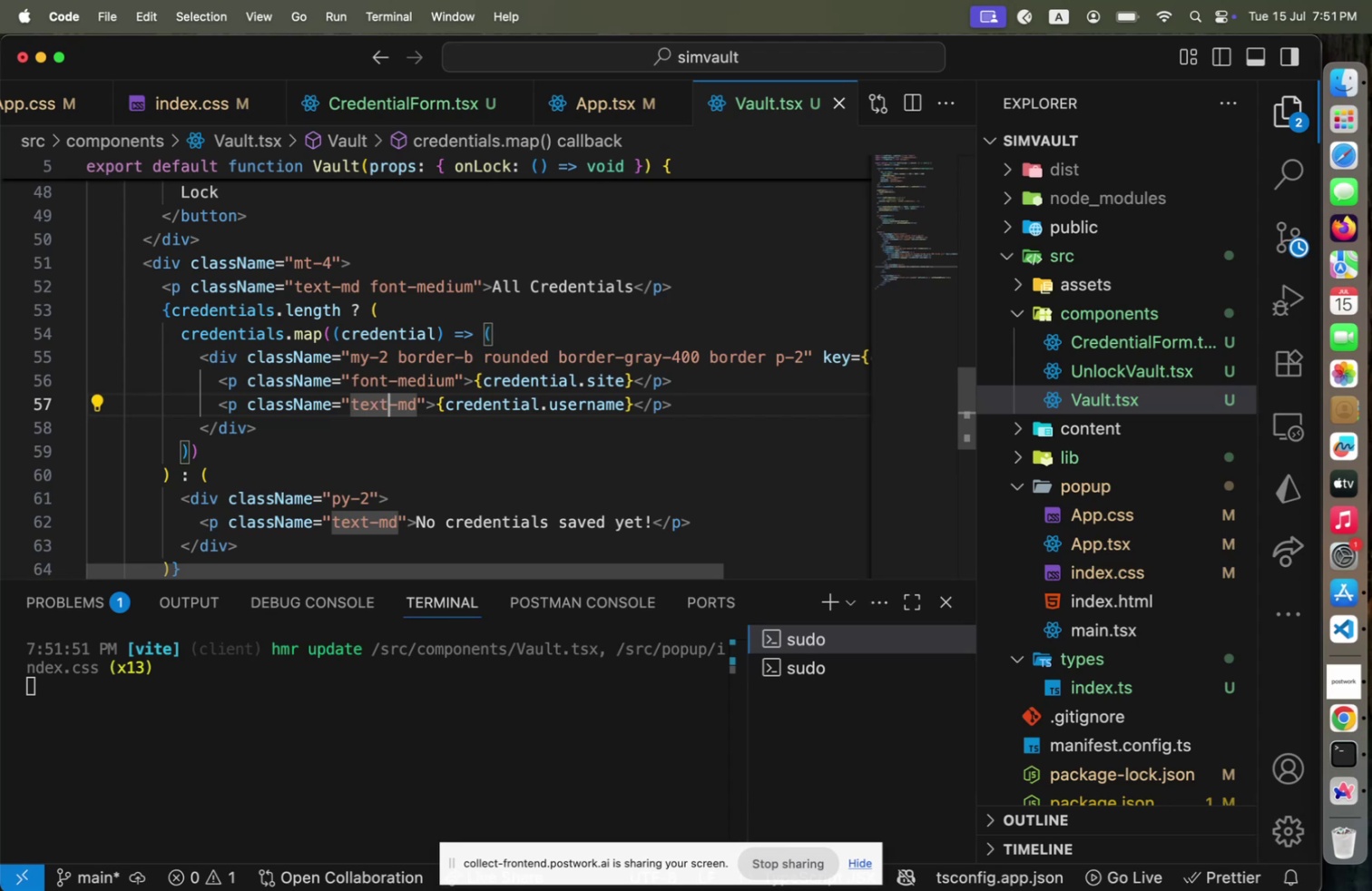 
key(ArrowRight)
 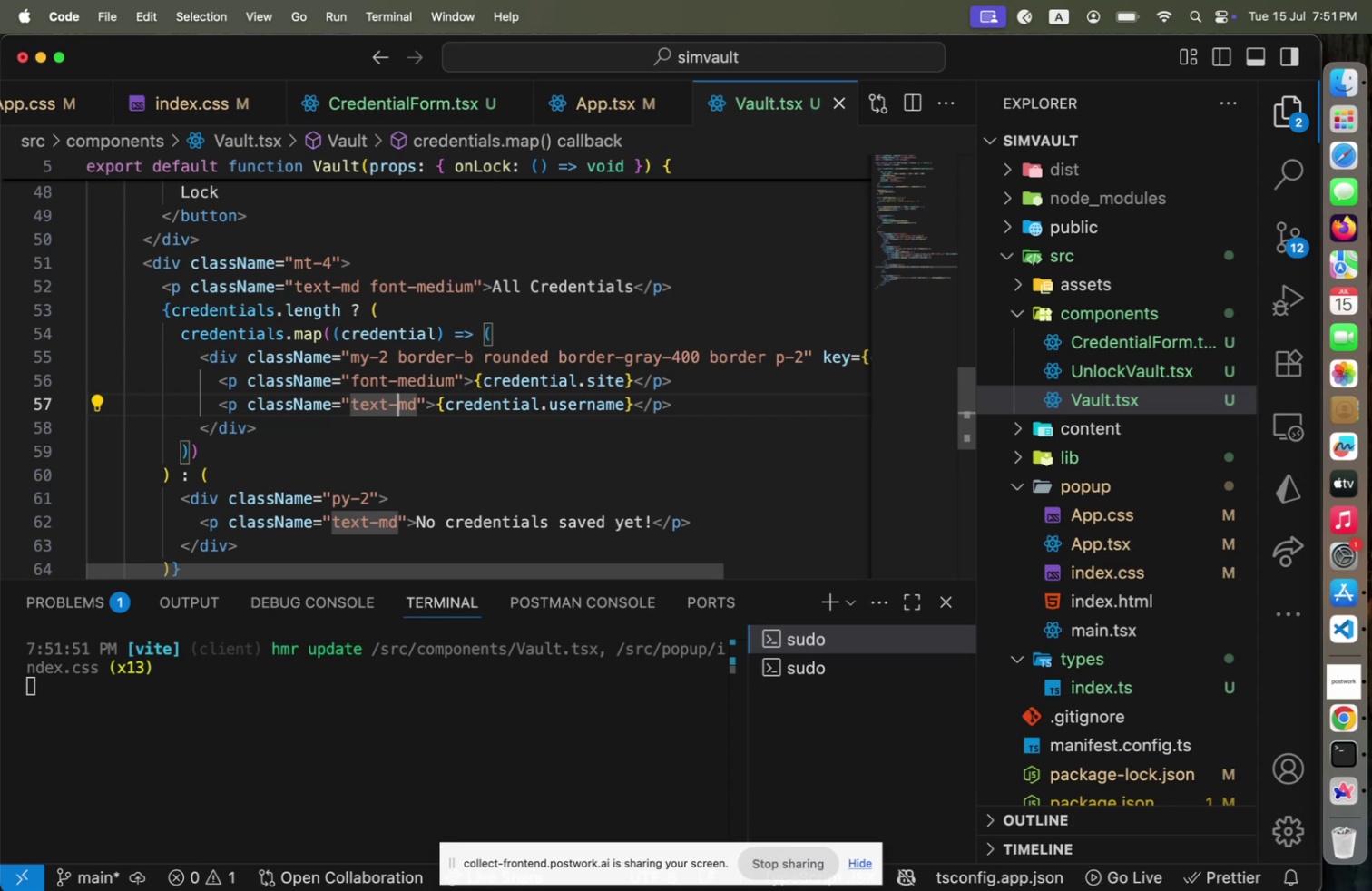 
key(ArrowRight)
 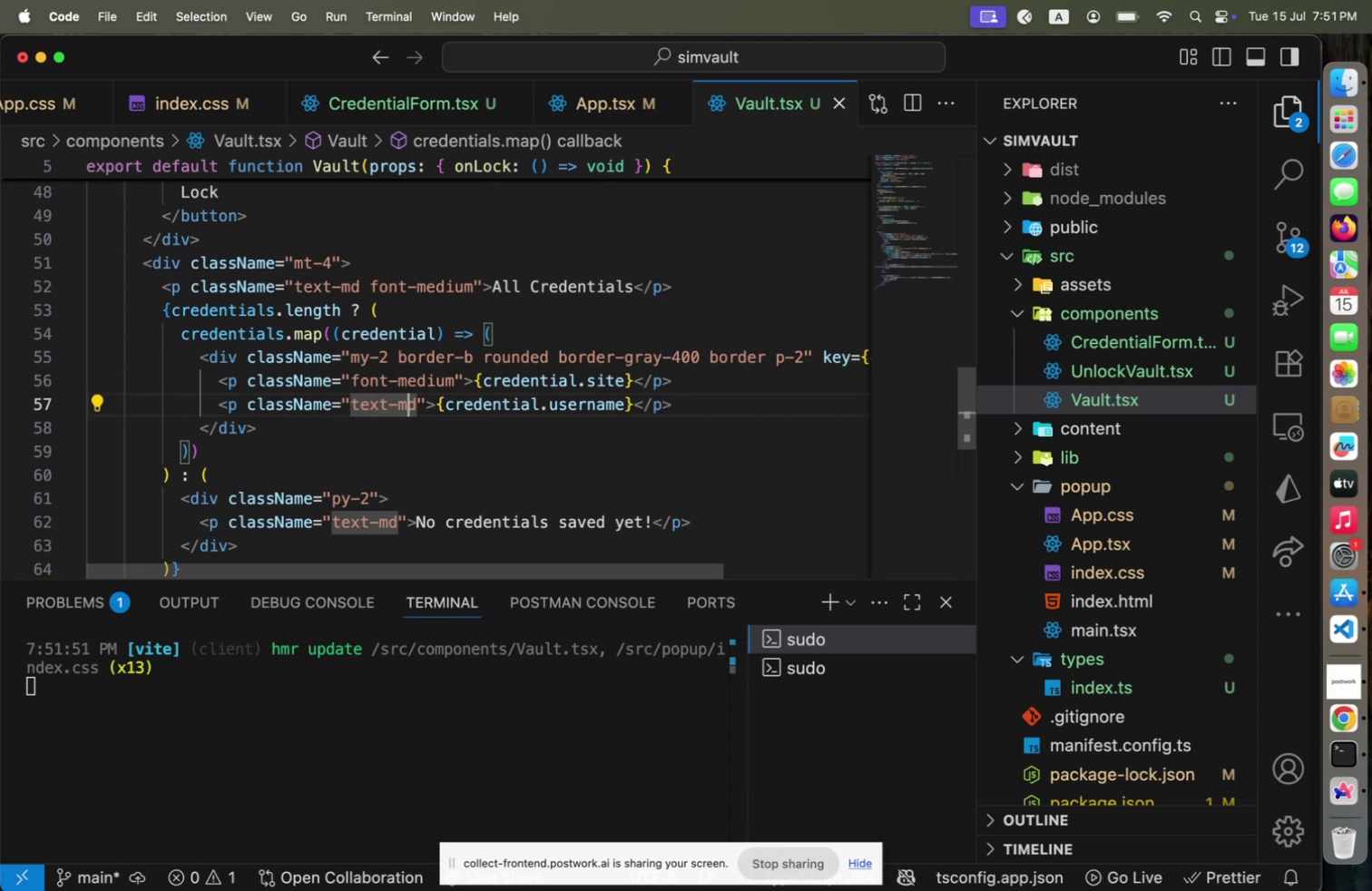 
key(ArrowRight)
 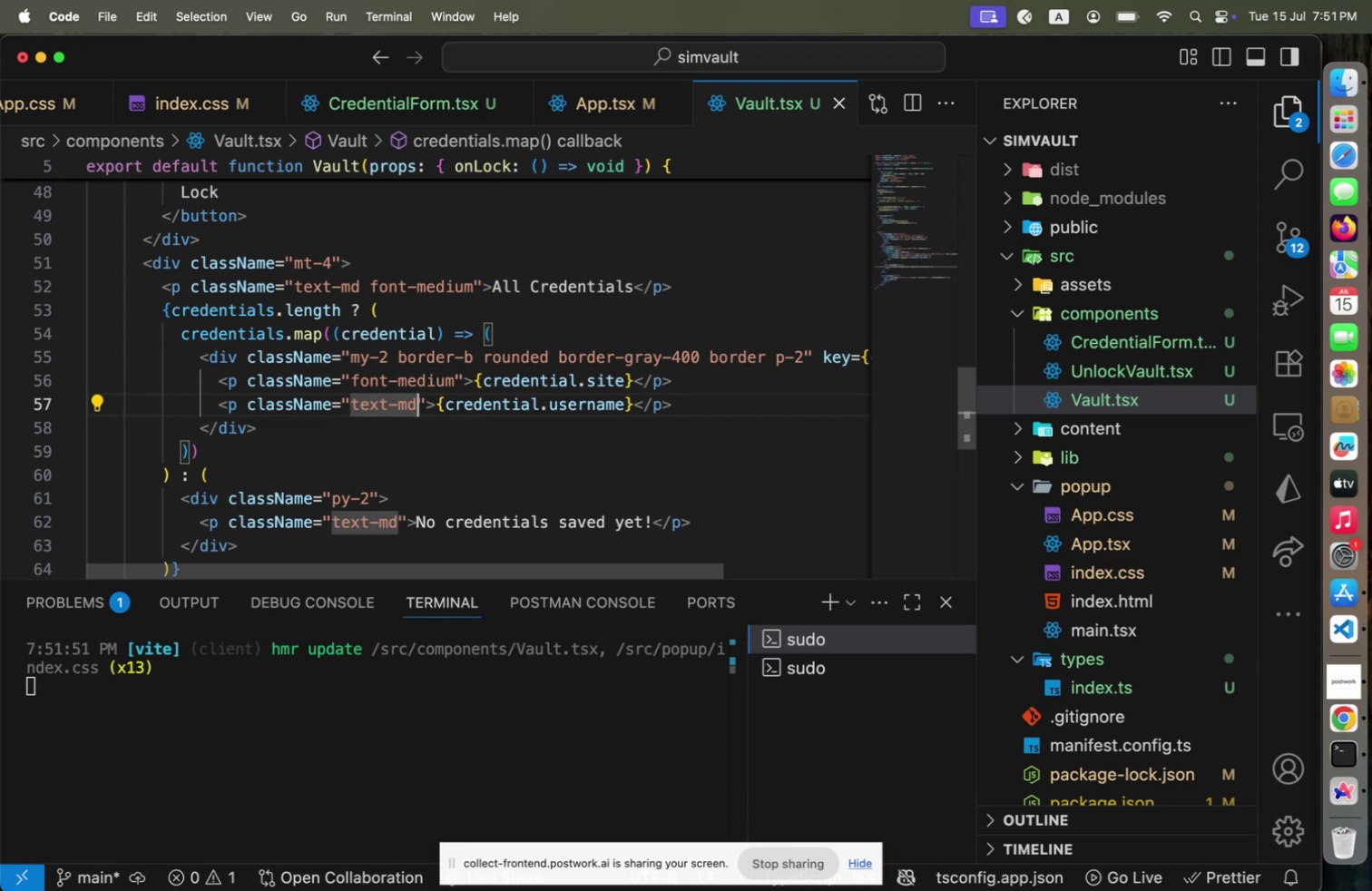 
key(ArrowRight)
 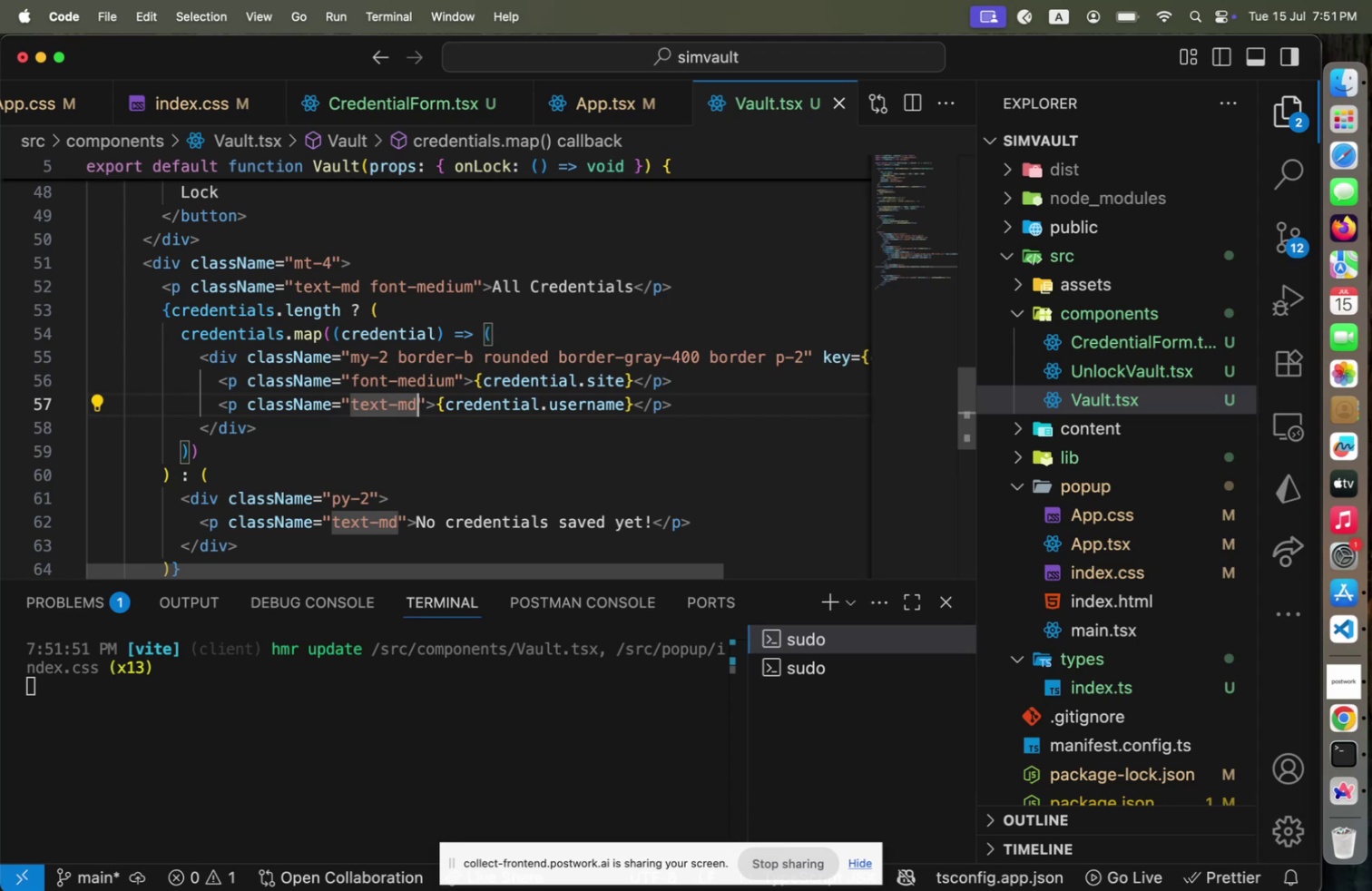 
key(ArrowRight)
 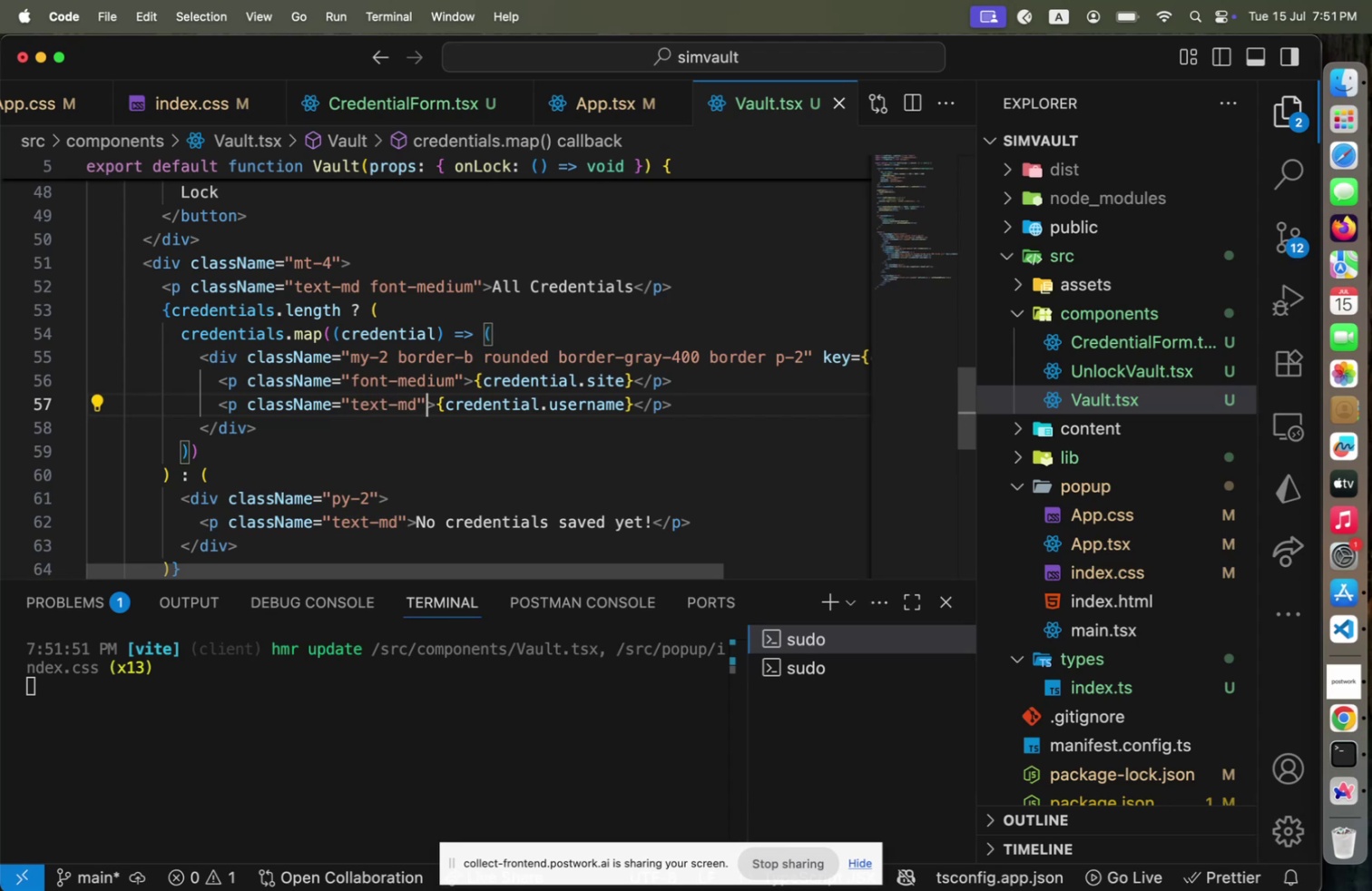 
key(ArrowRight)
 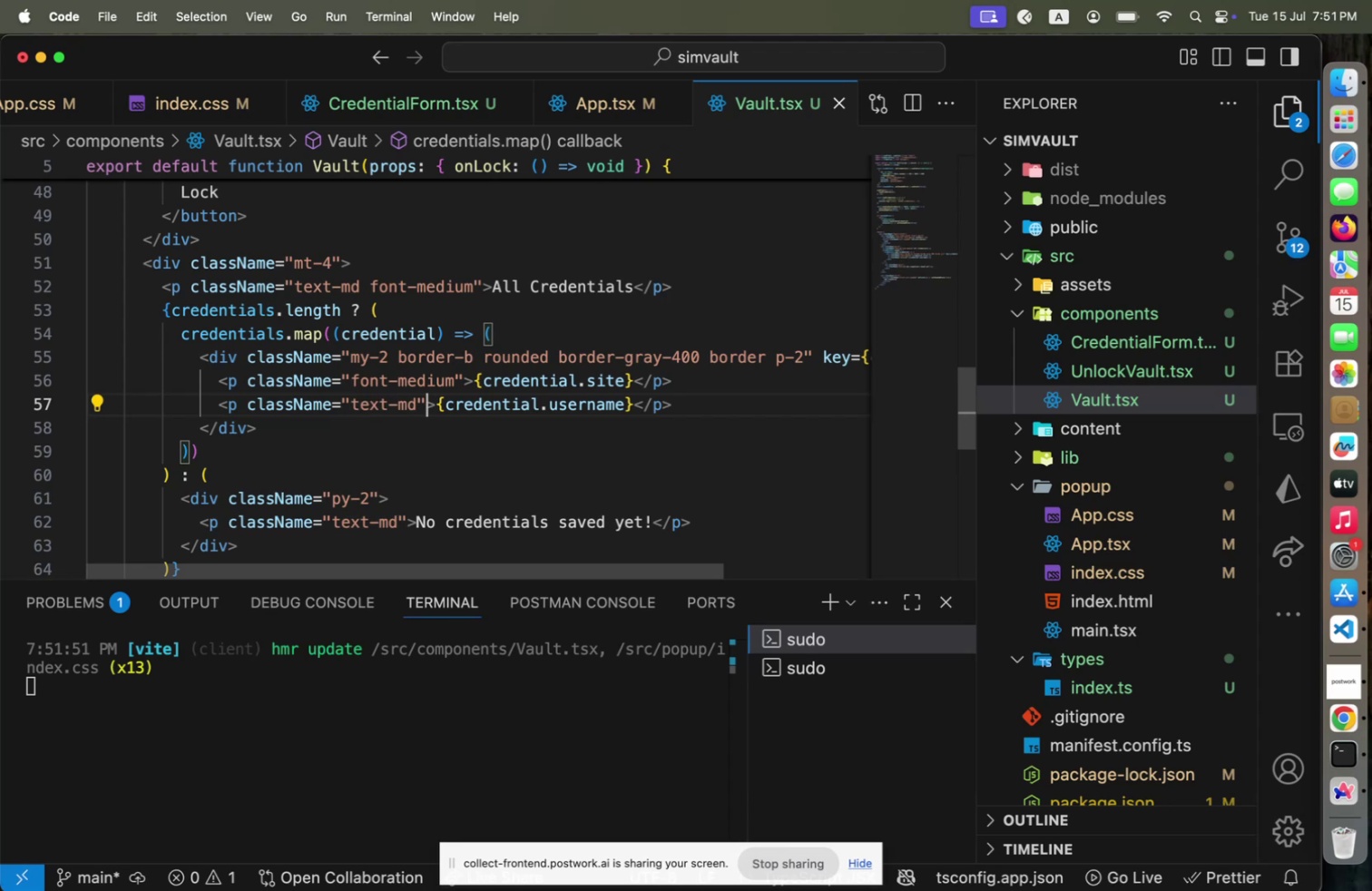 
key(ArrowLeft)
 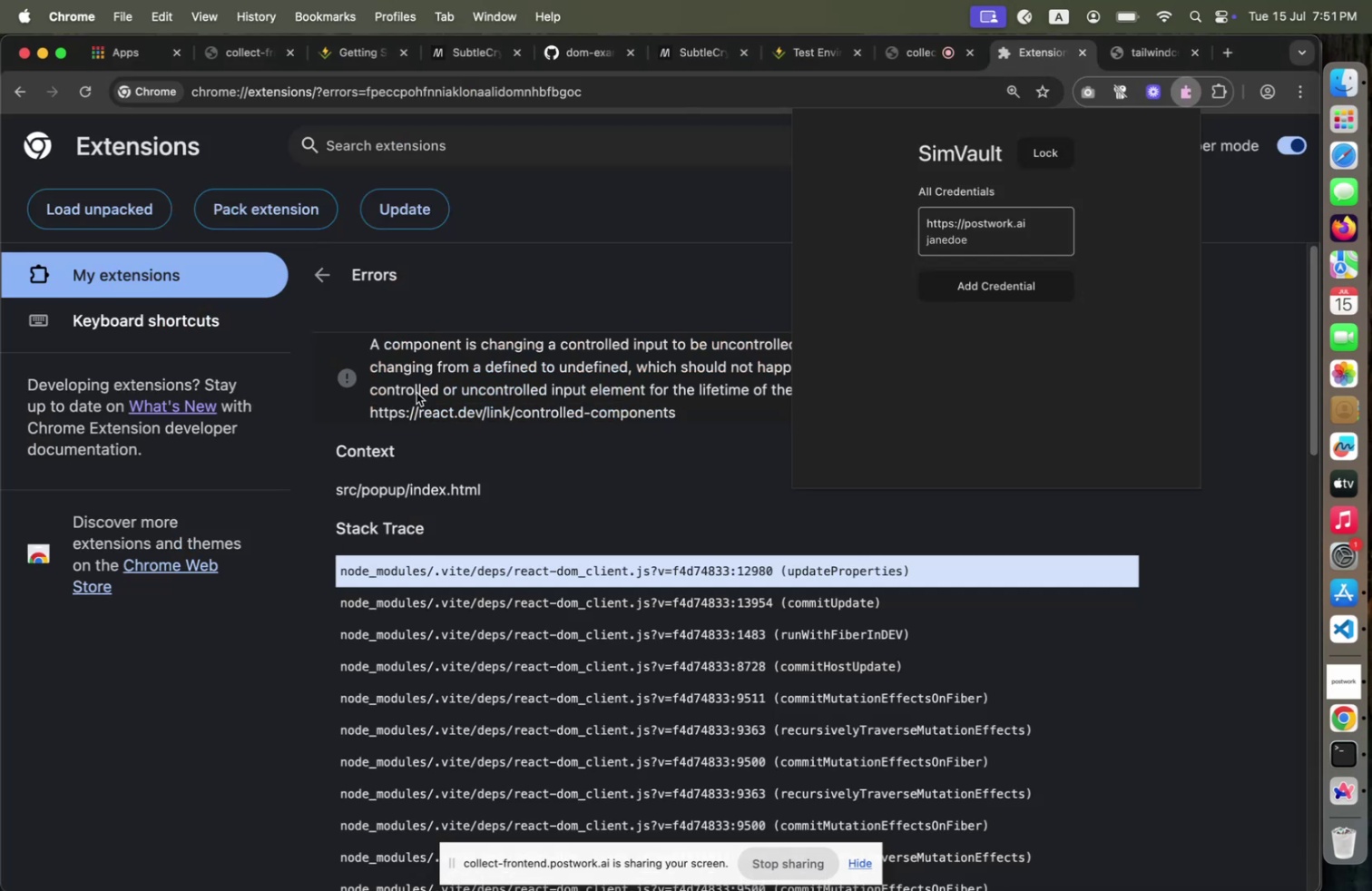 
key(Meta+CommandLeft)
 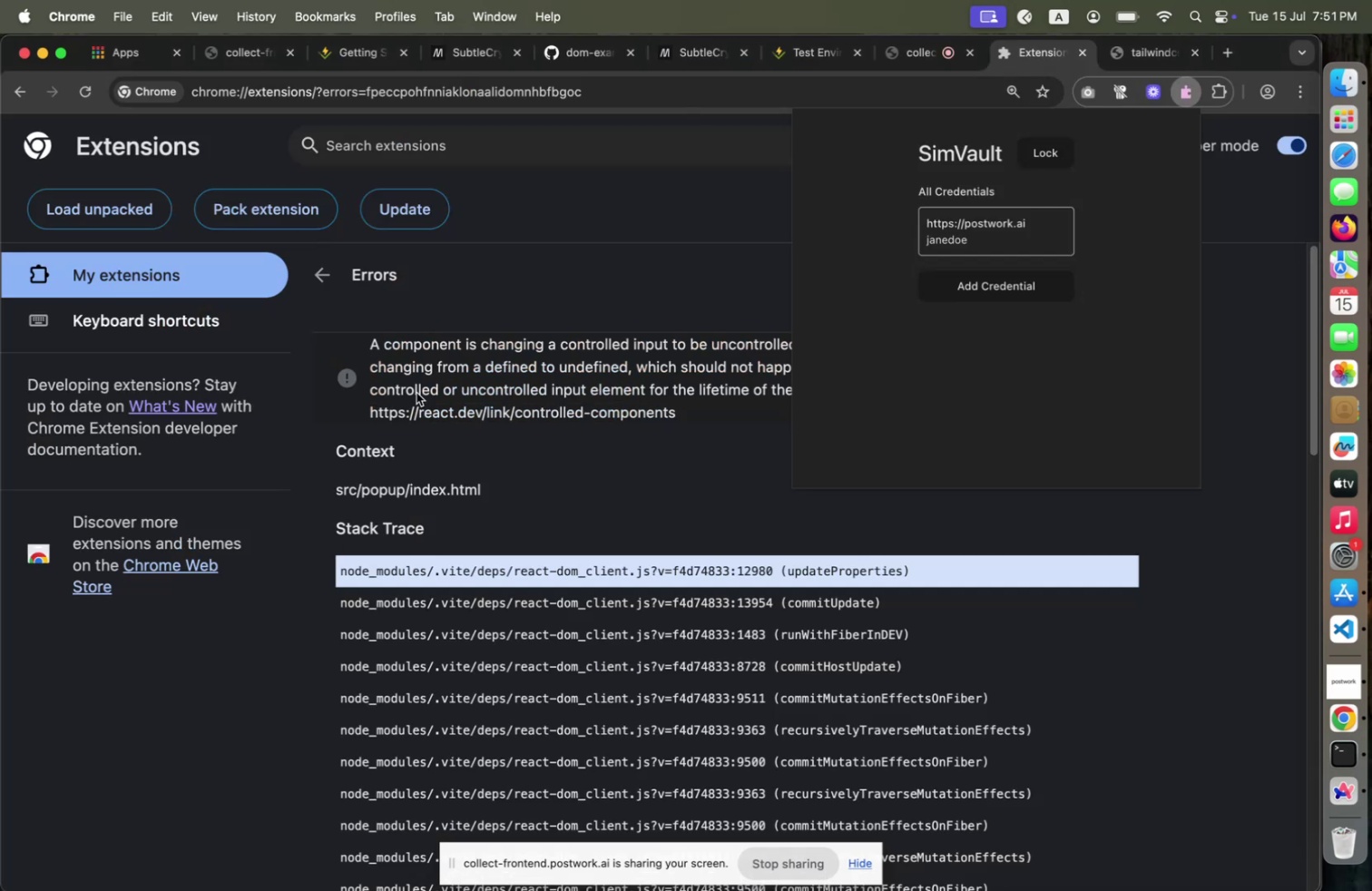 
key(Meta+Tab)
 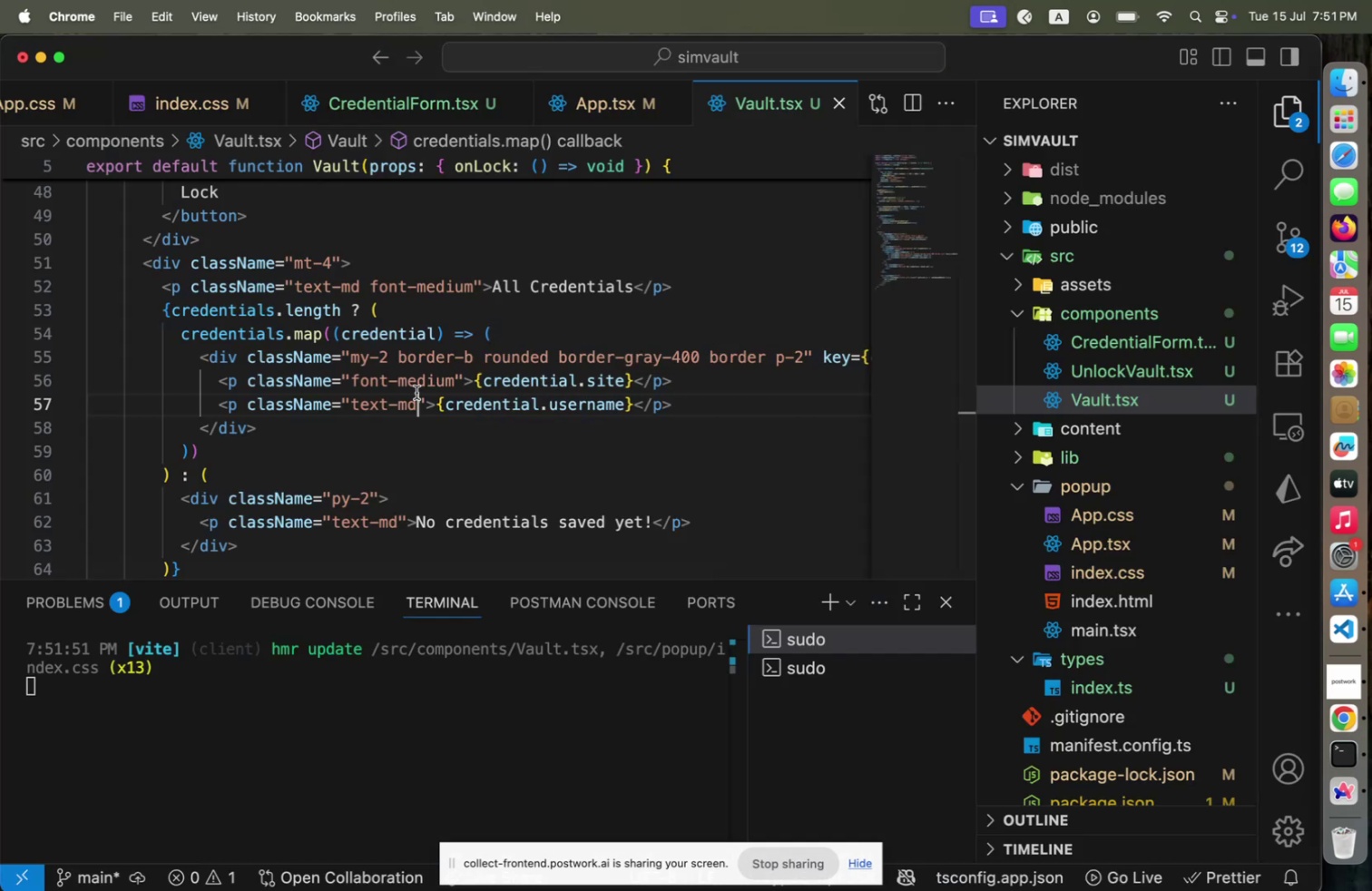 
key(Meta+CommandLeft)
 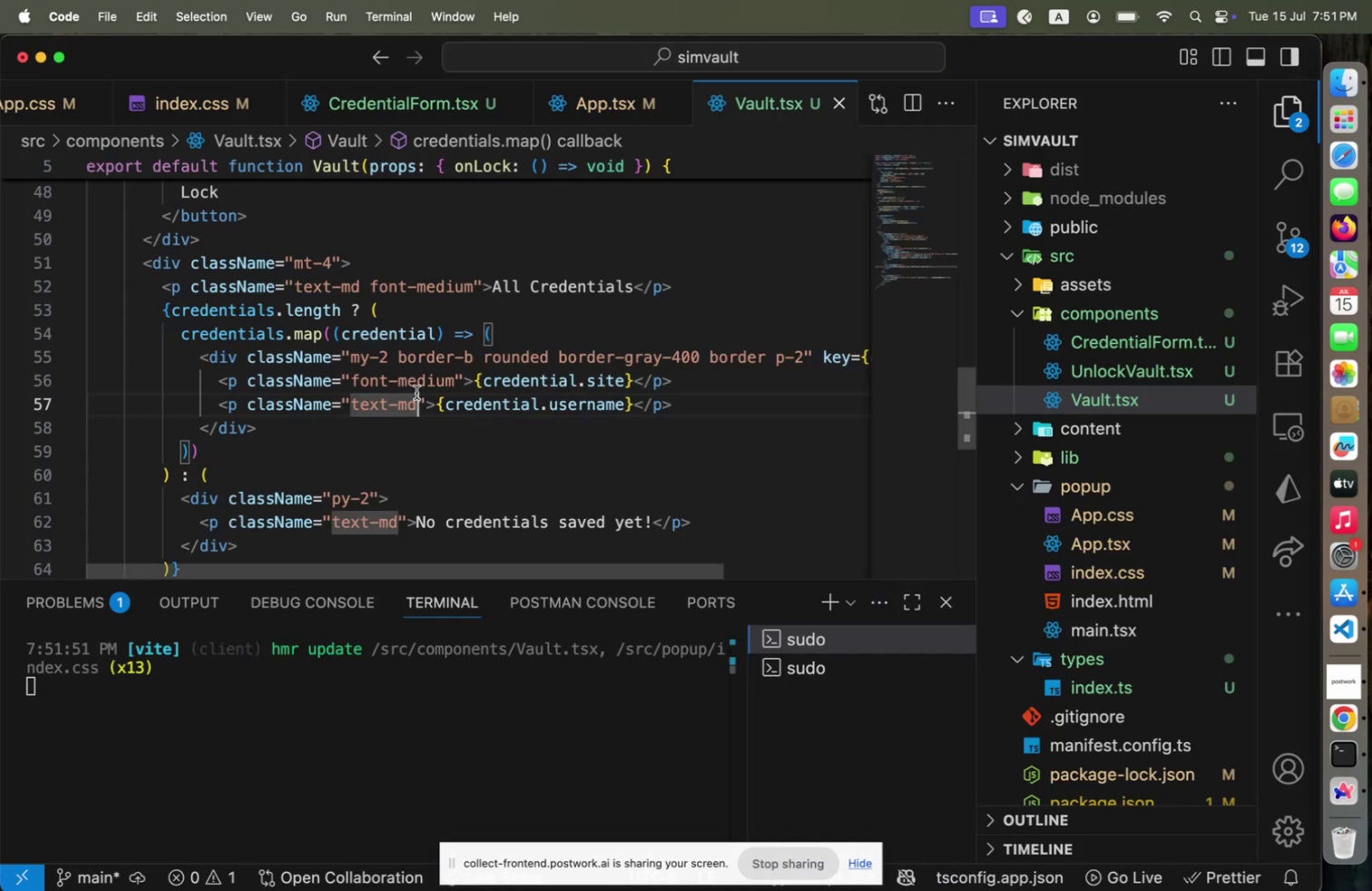 
key(Meta+Tab)
 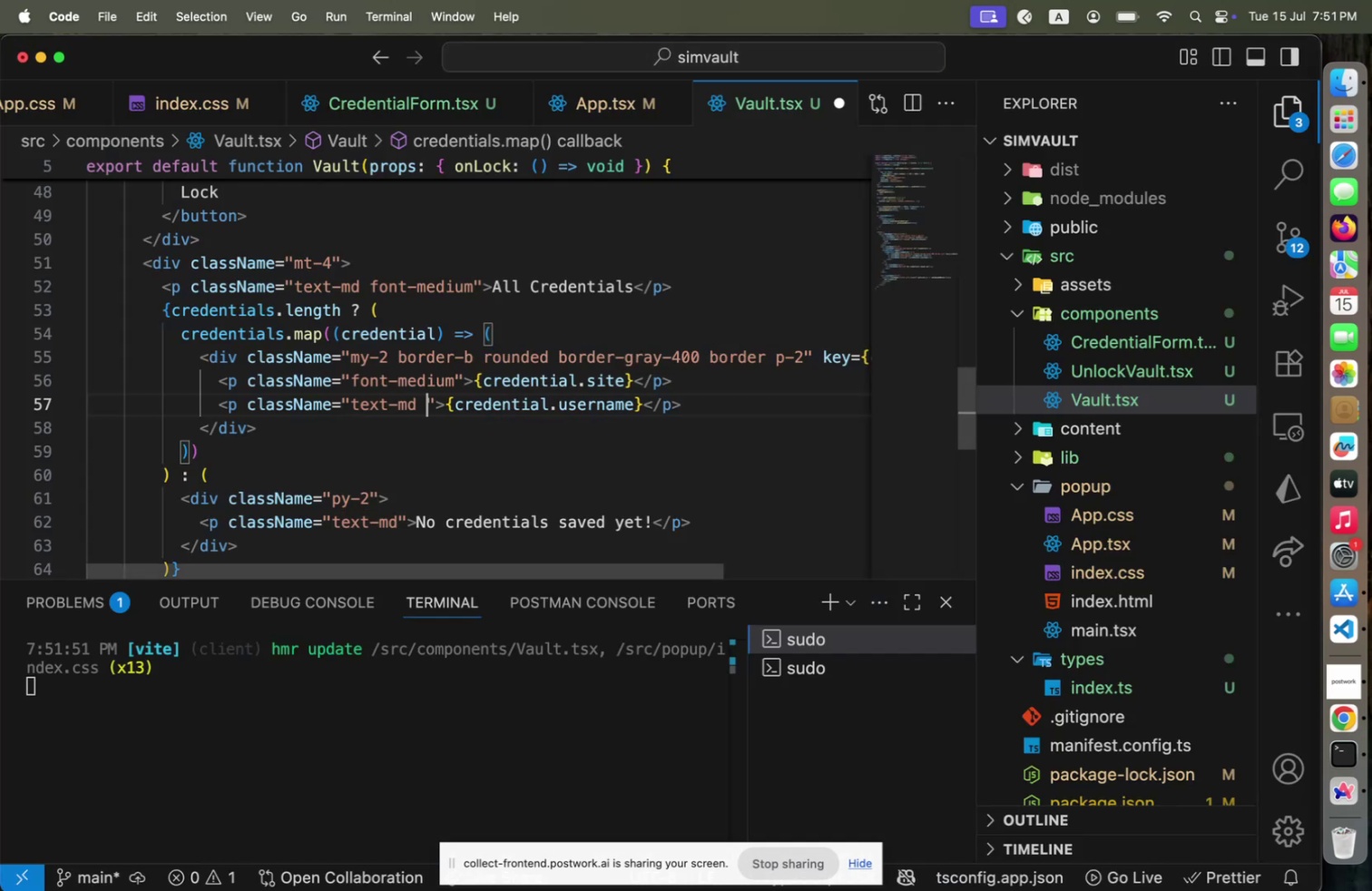 
type( mt-1)
 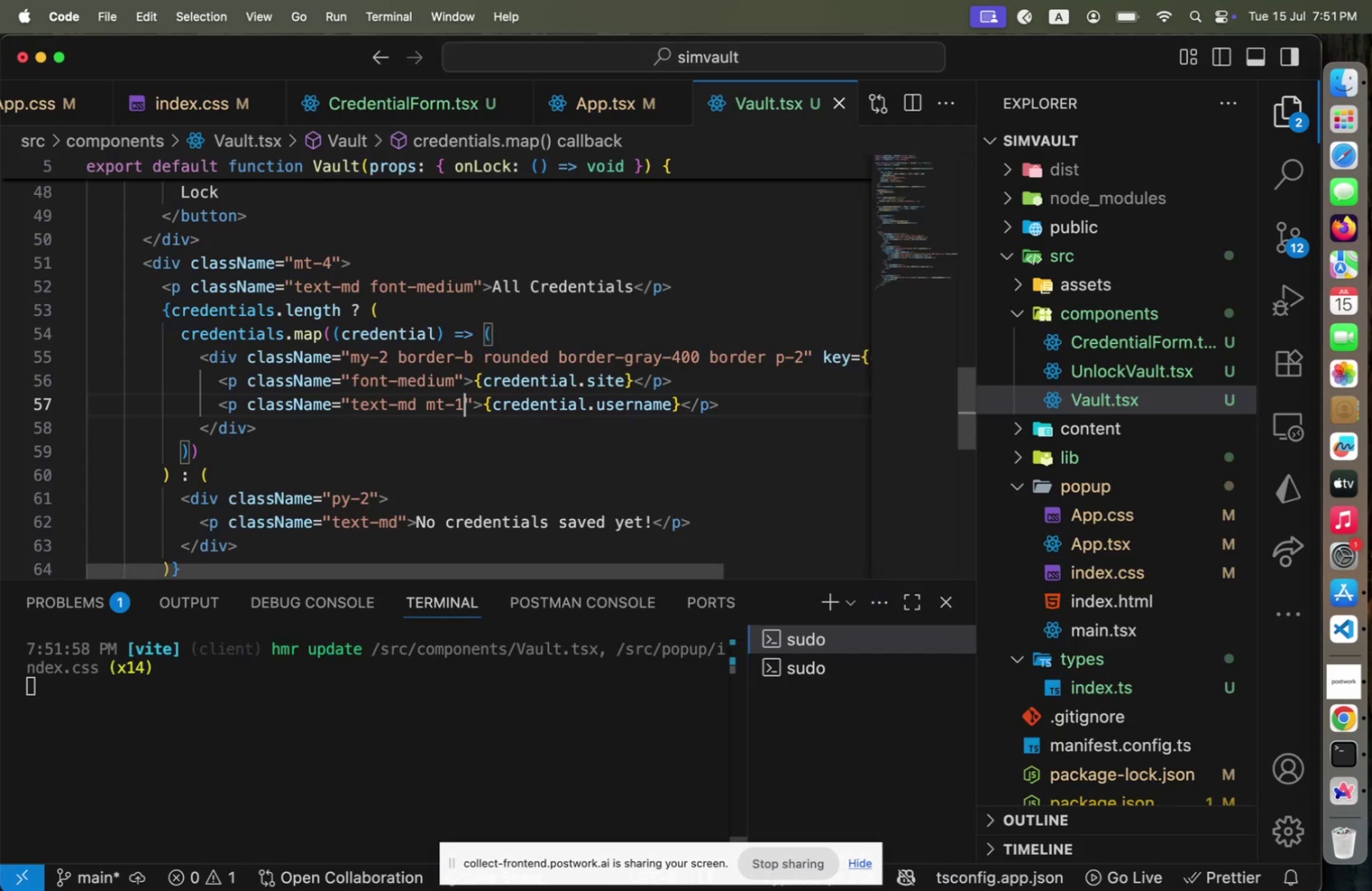 
key(Meta+CommandLeft)
 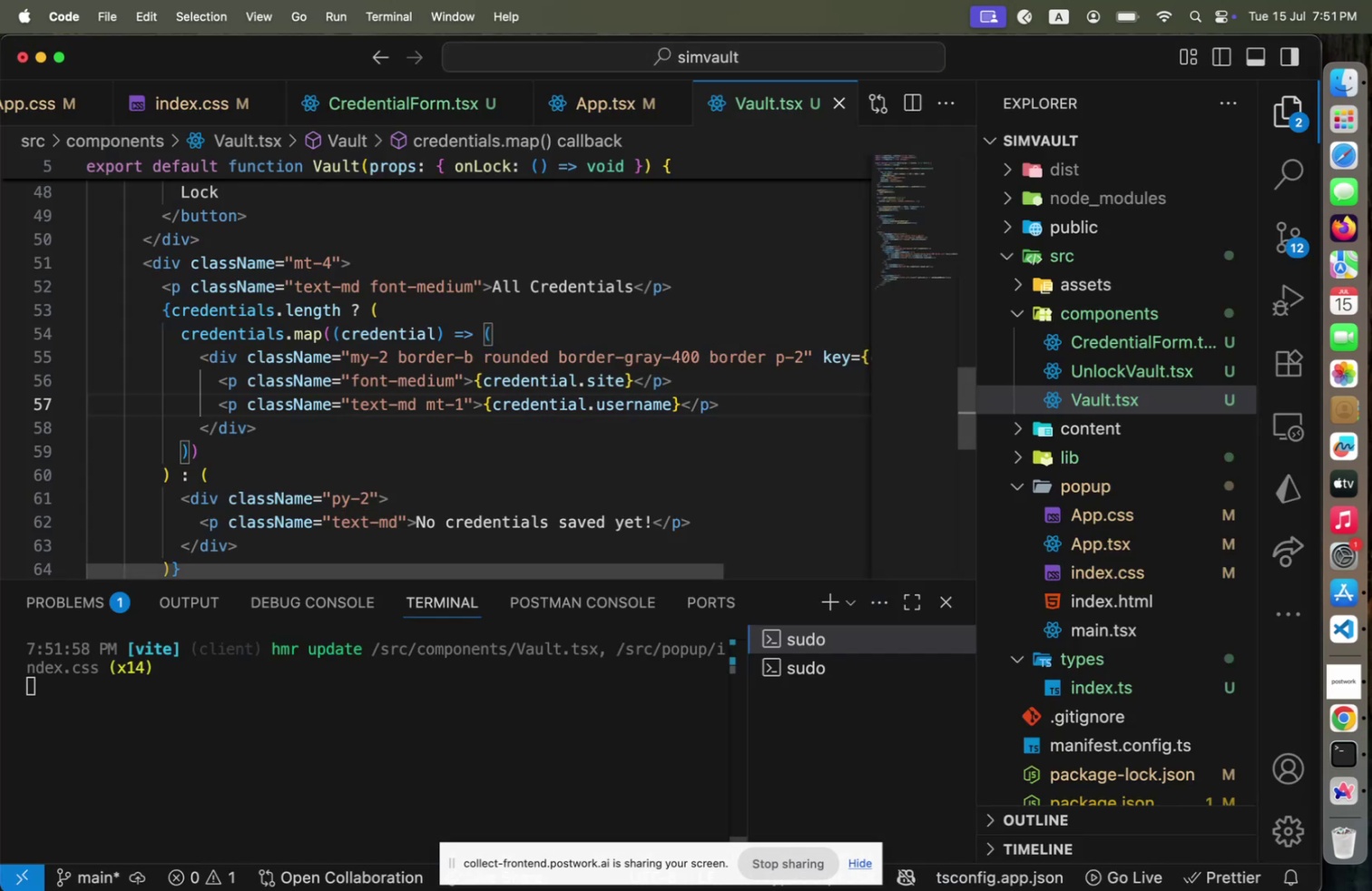 
key(Meta+S)
 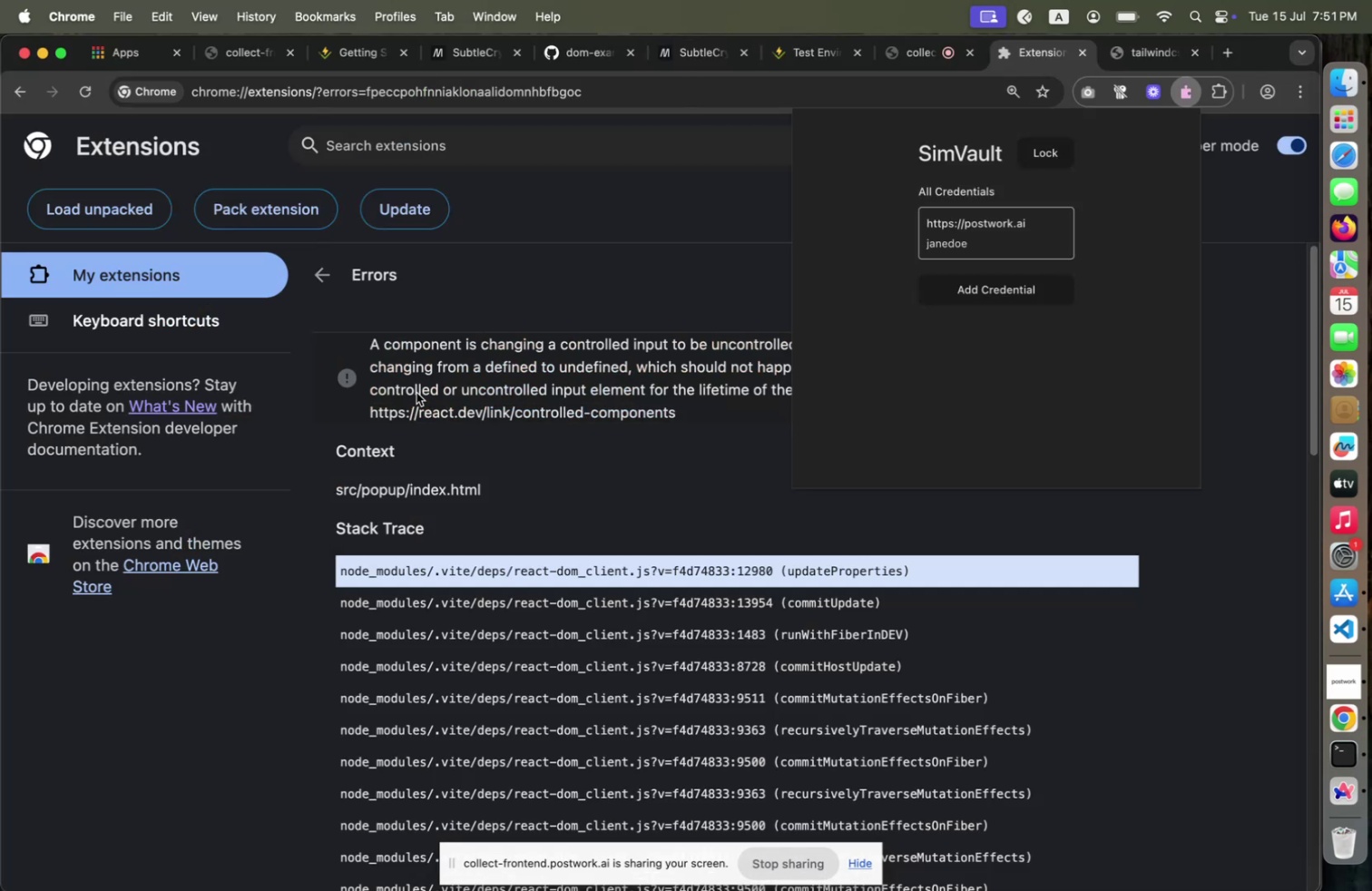 
key(Meta+CommandLeft)
 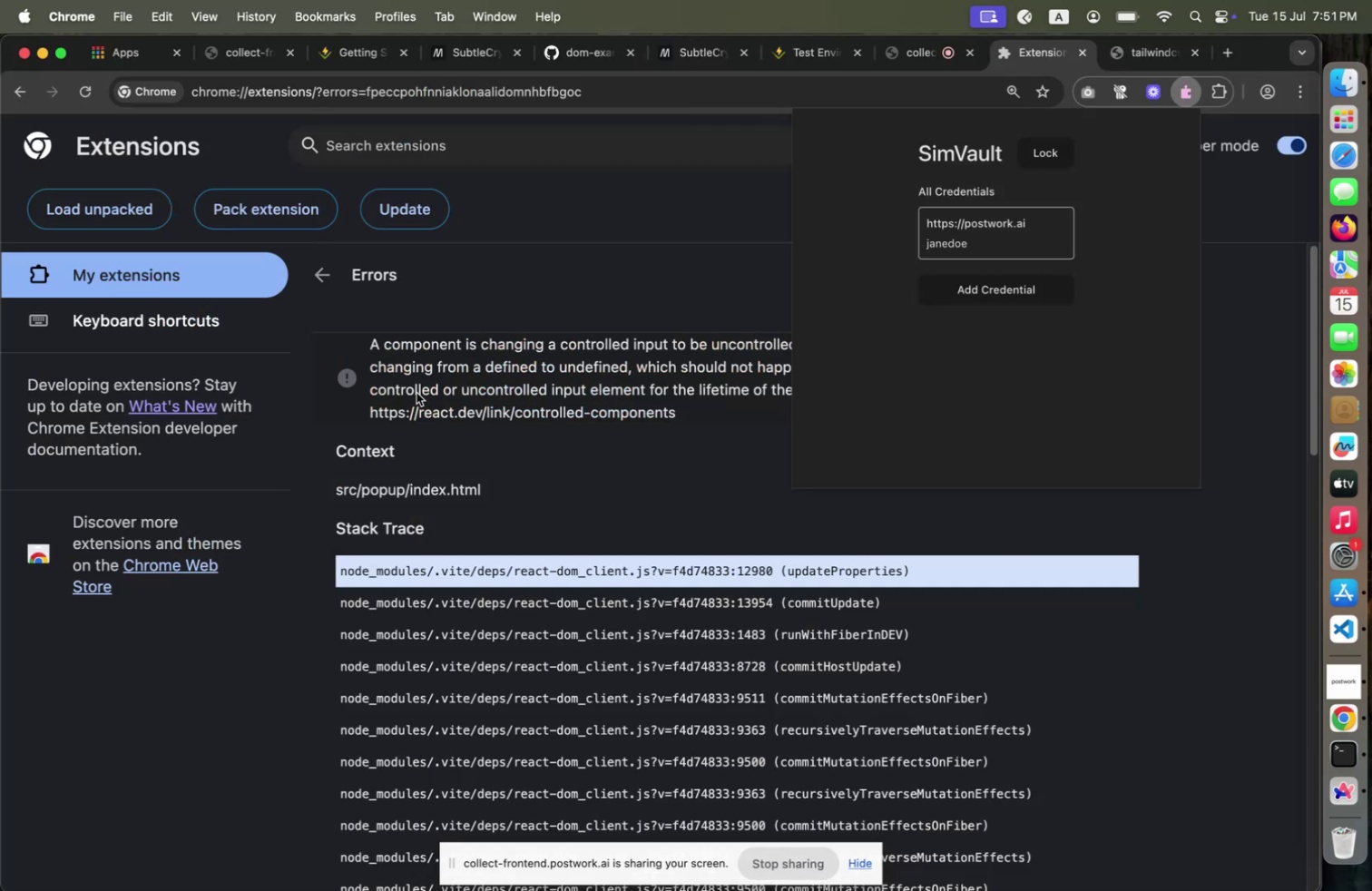 
key(Meta+Tab)
 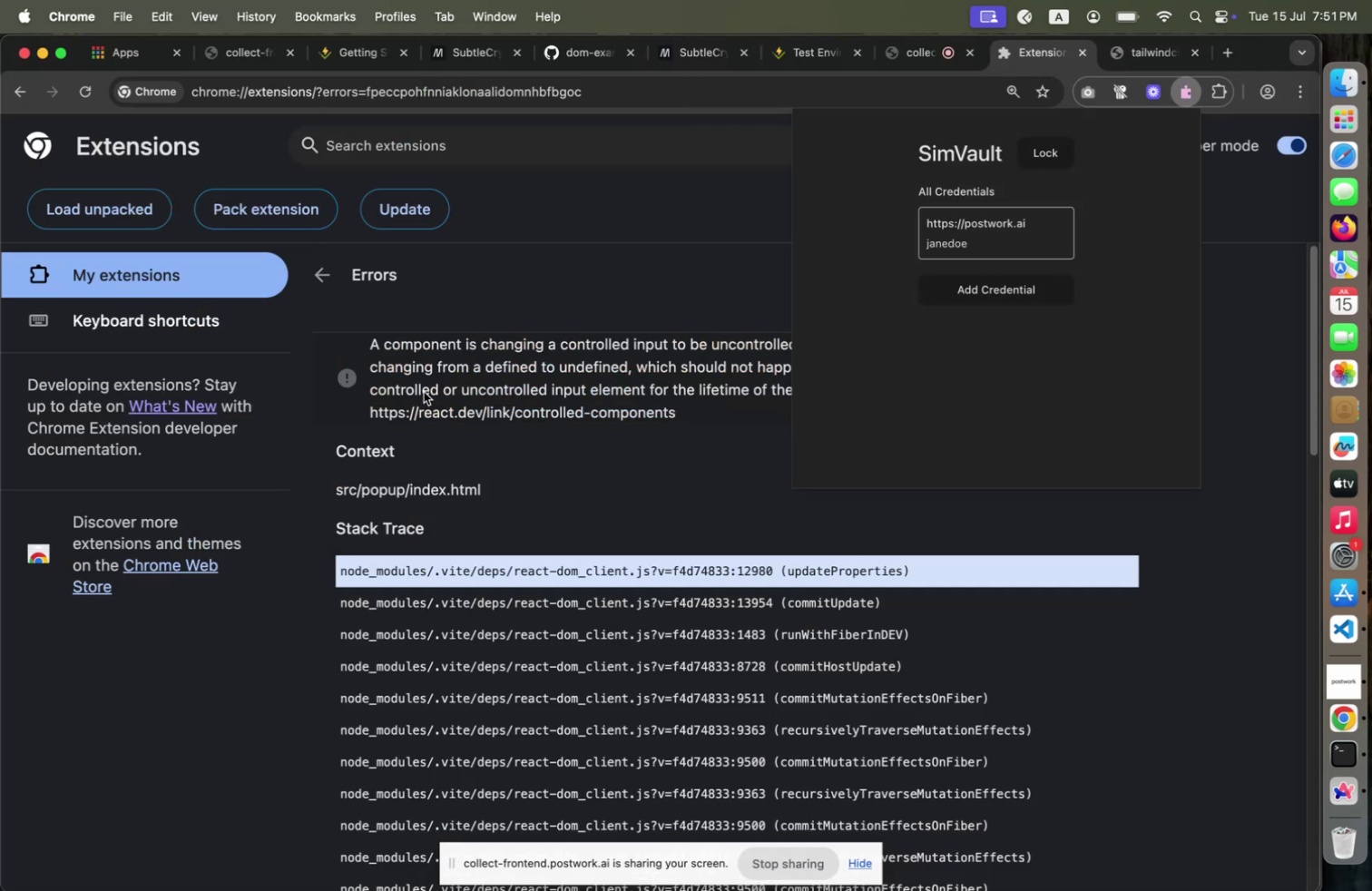 
key(Meta+CommandLeft)
 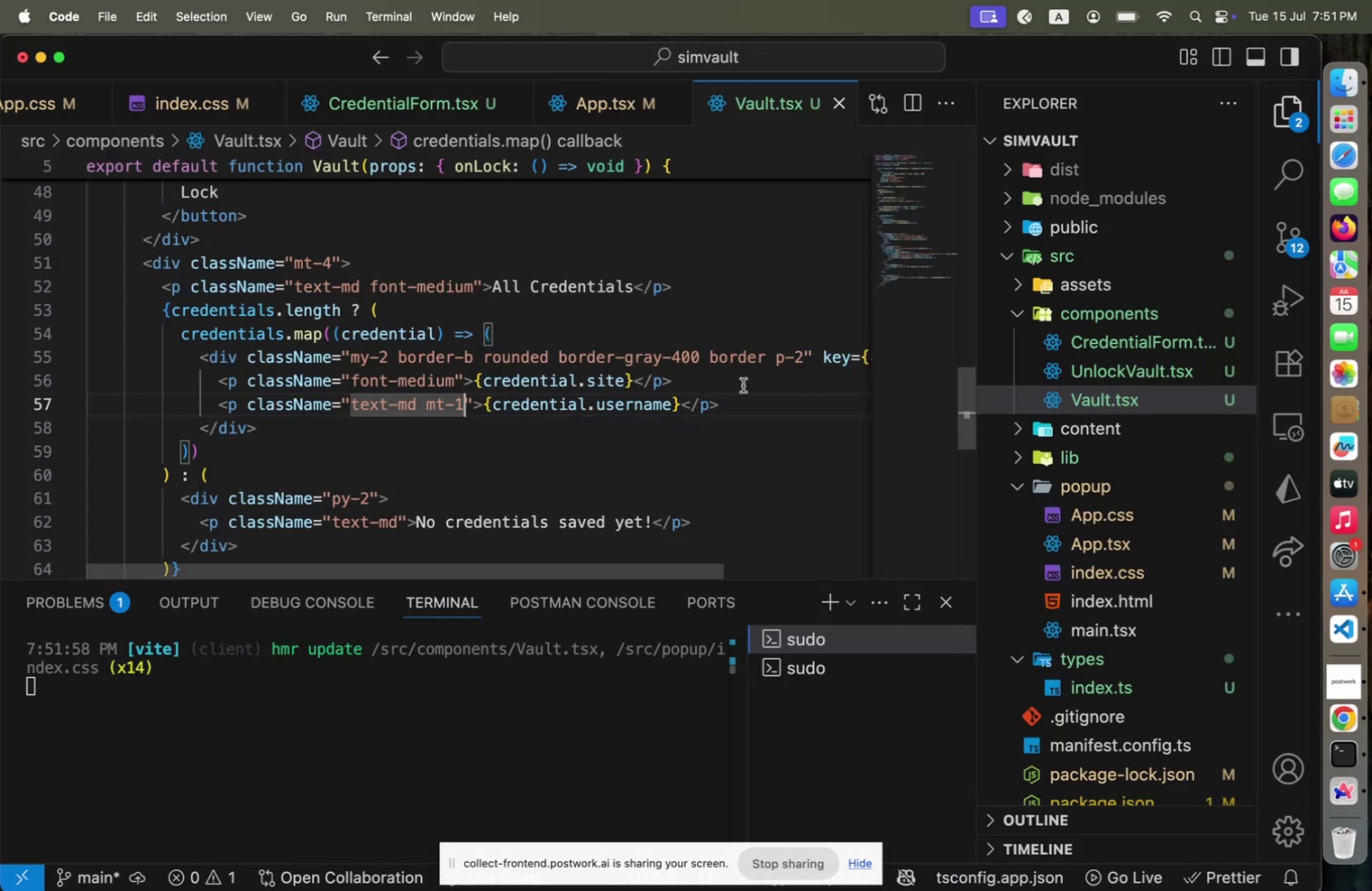 
key(Meta+Tab)
 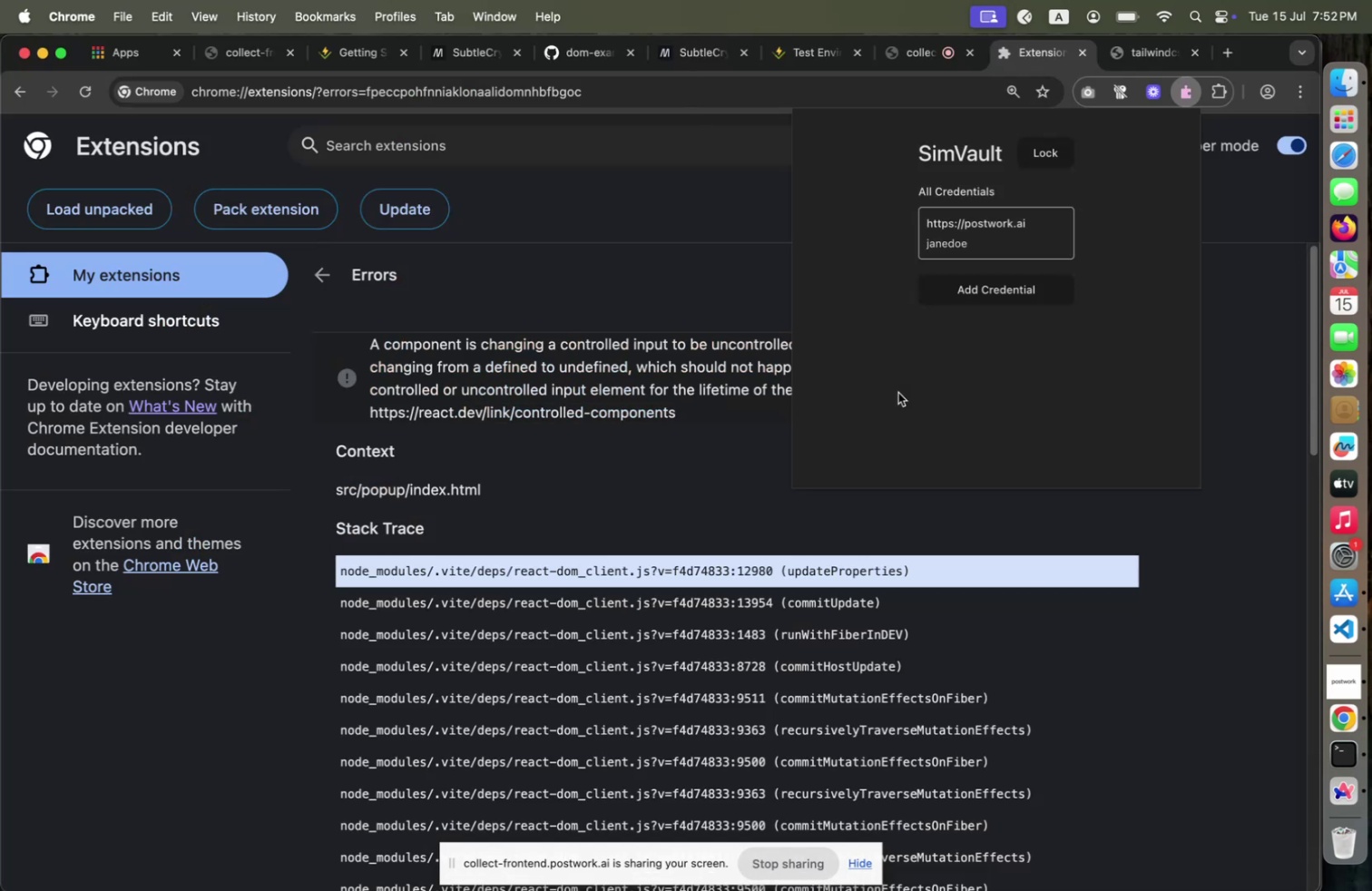 
key(Meta+CommandLeft)
 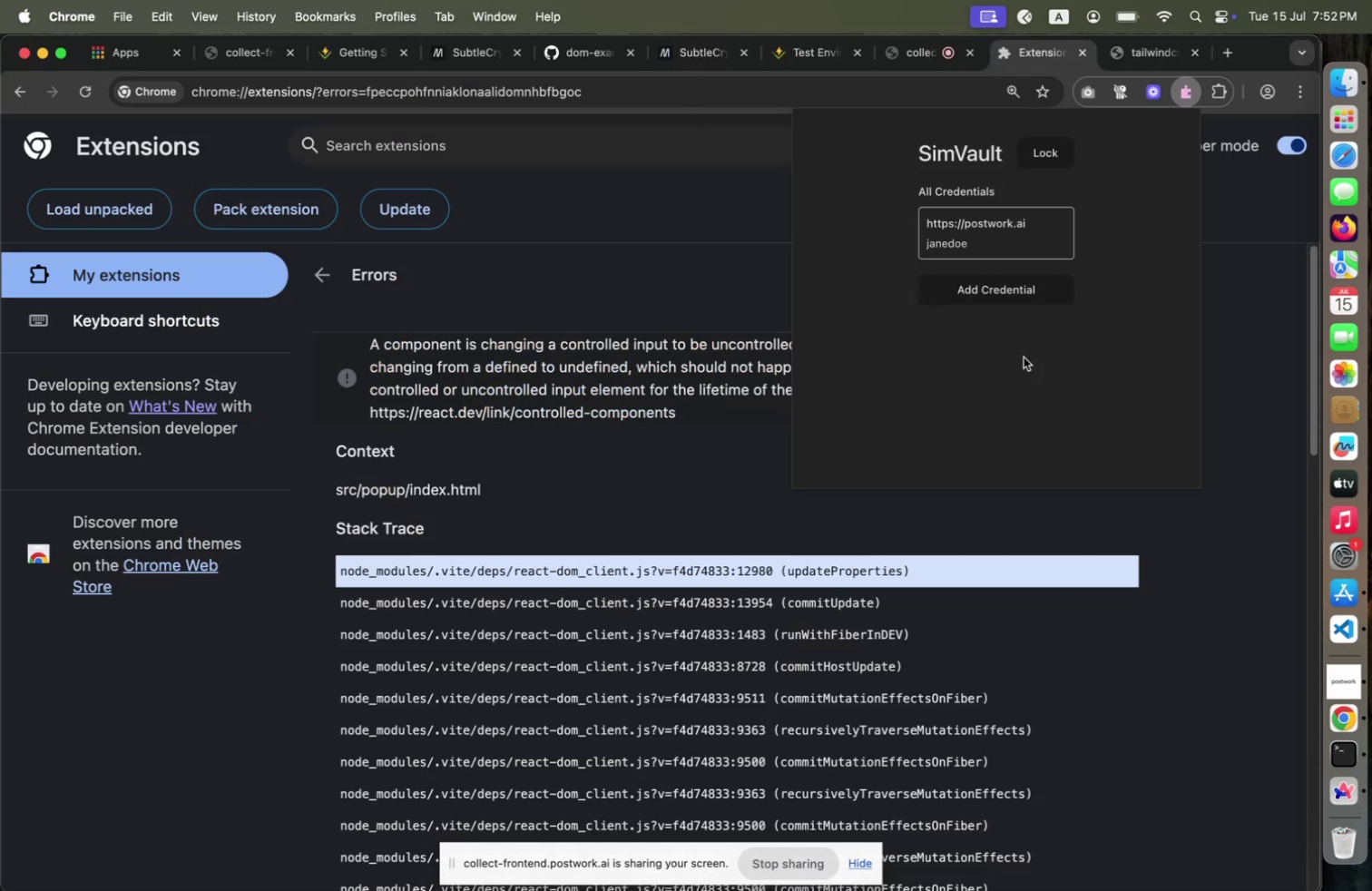 
key(Meta+Tab)
 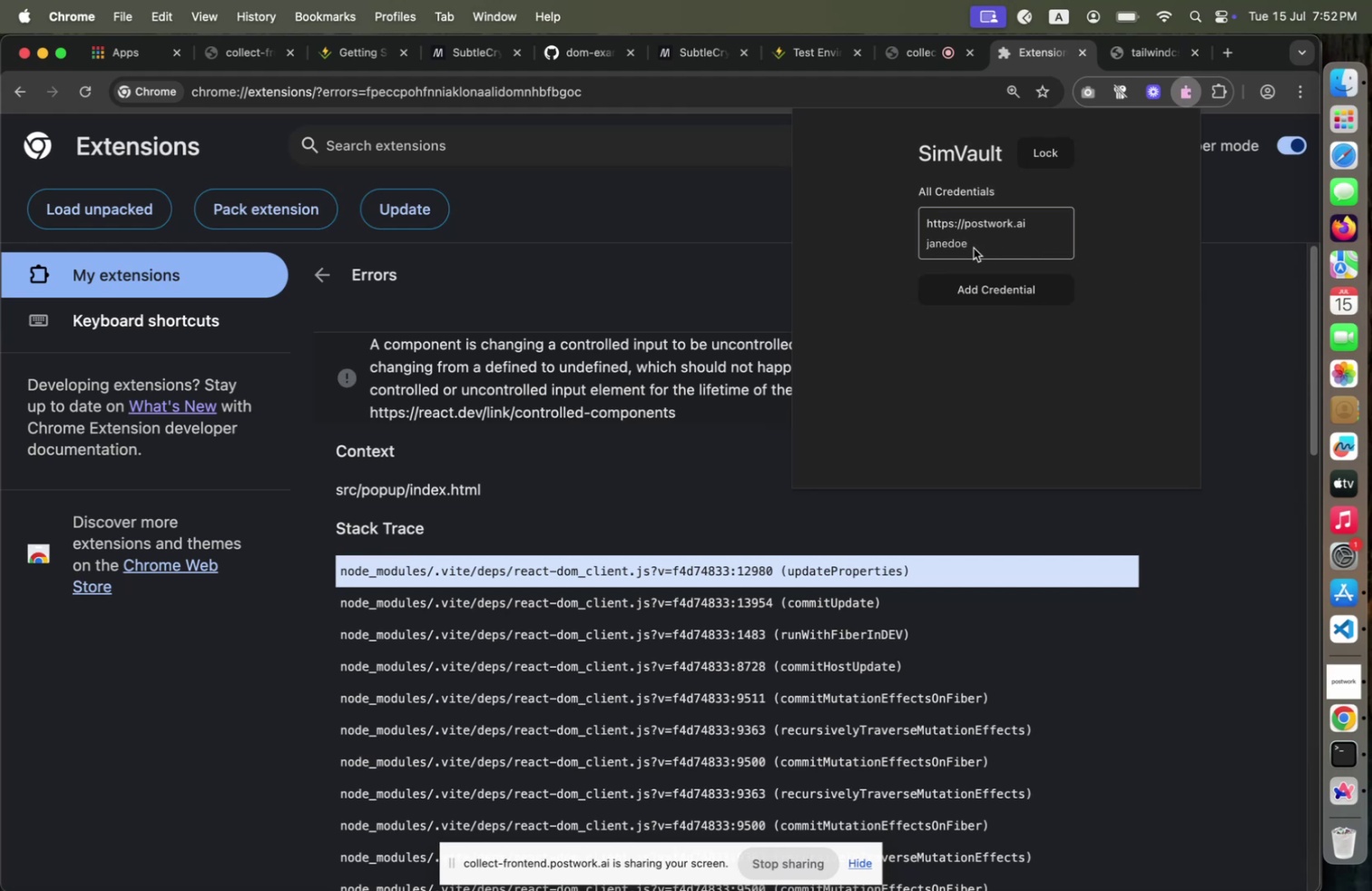 
wait(5.07)
 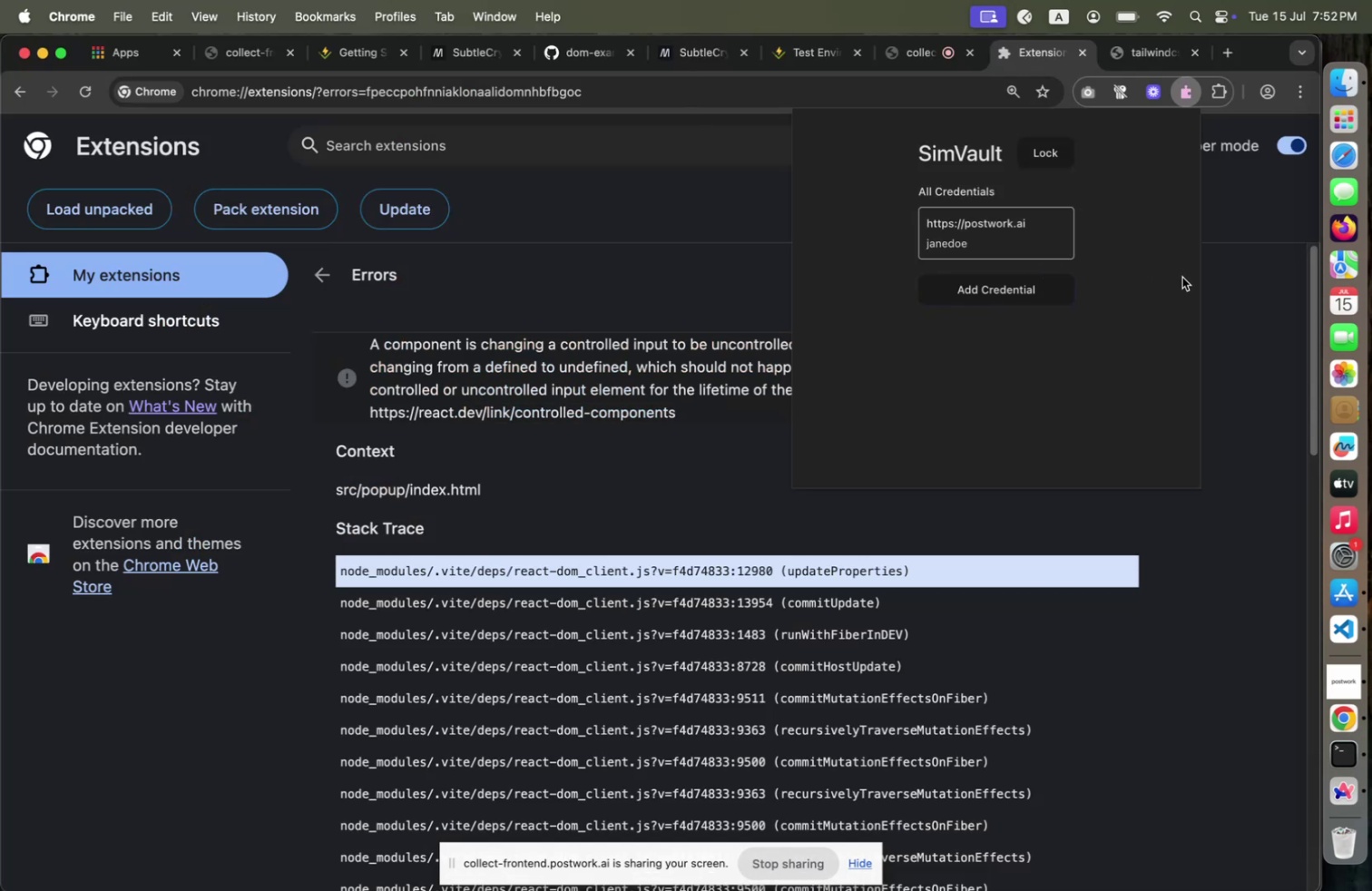 
key(Meta+CommandLeft)
 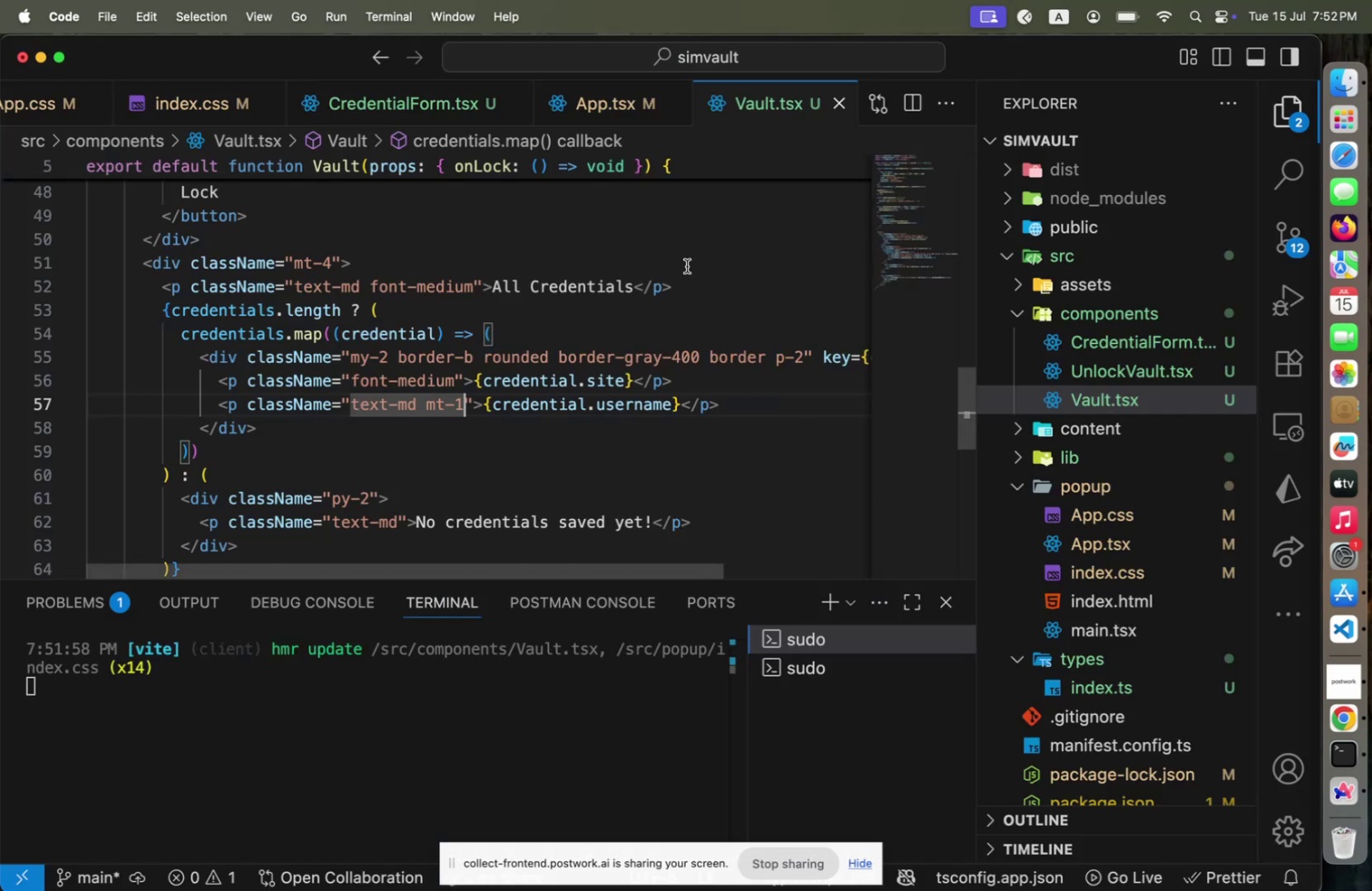 
key(Meta+Tab)
 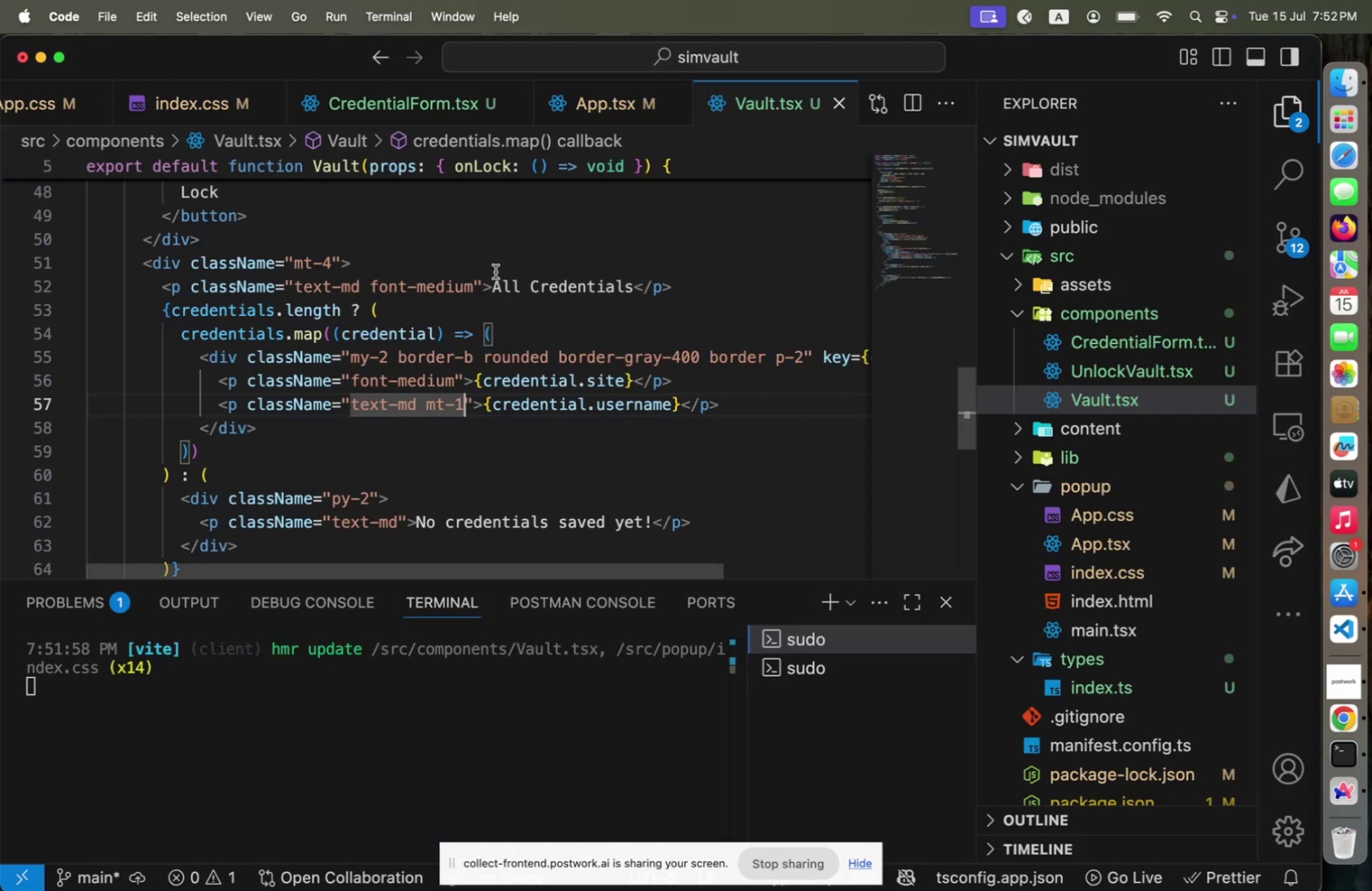 
key(Meta+CommandLeft)
 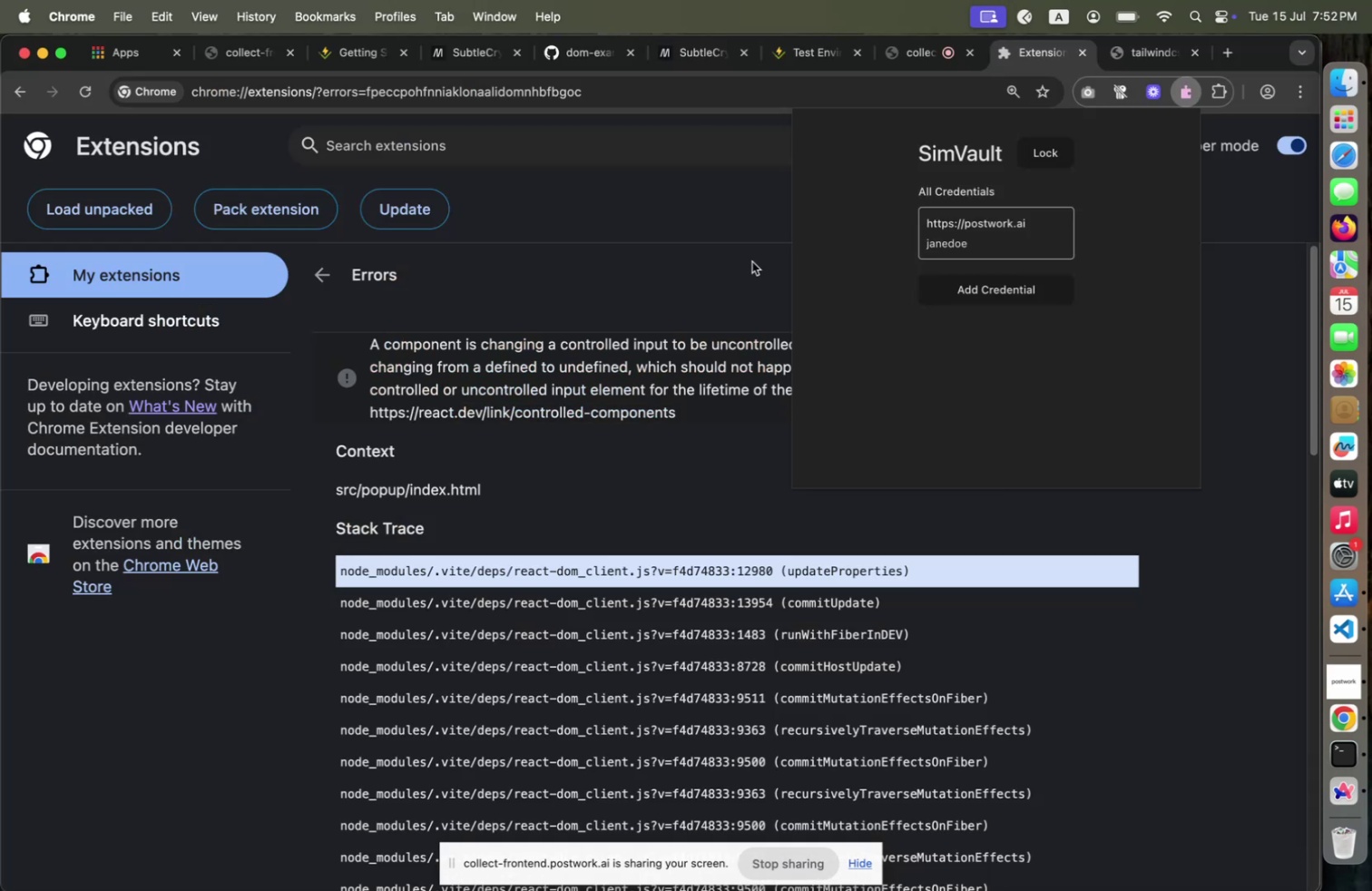 
key(Meta+Tab)
 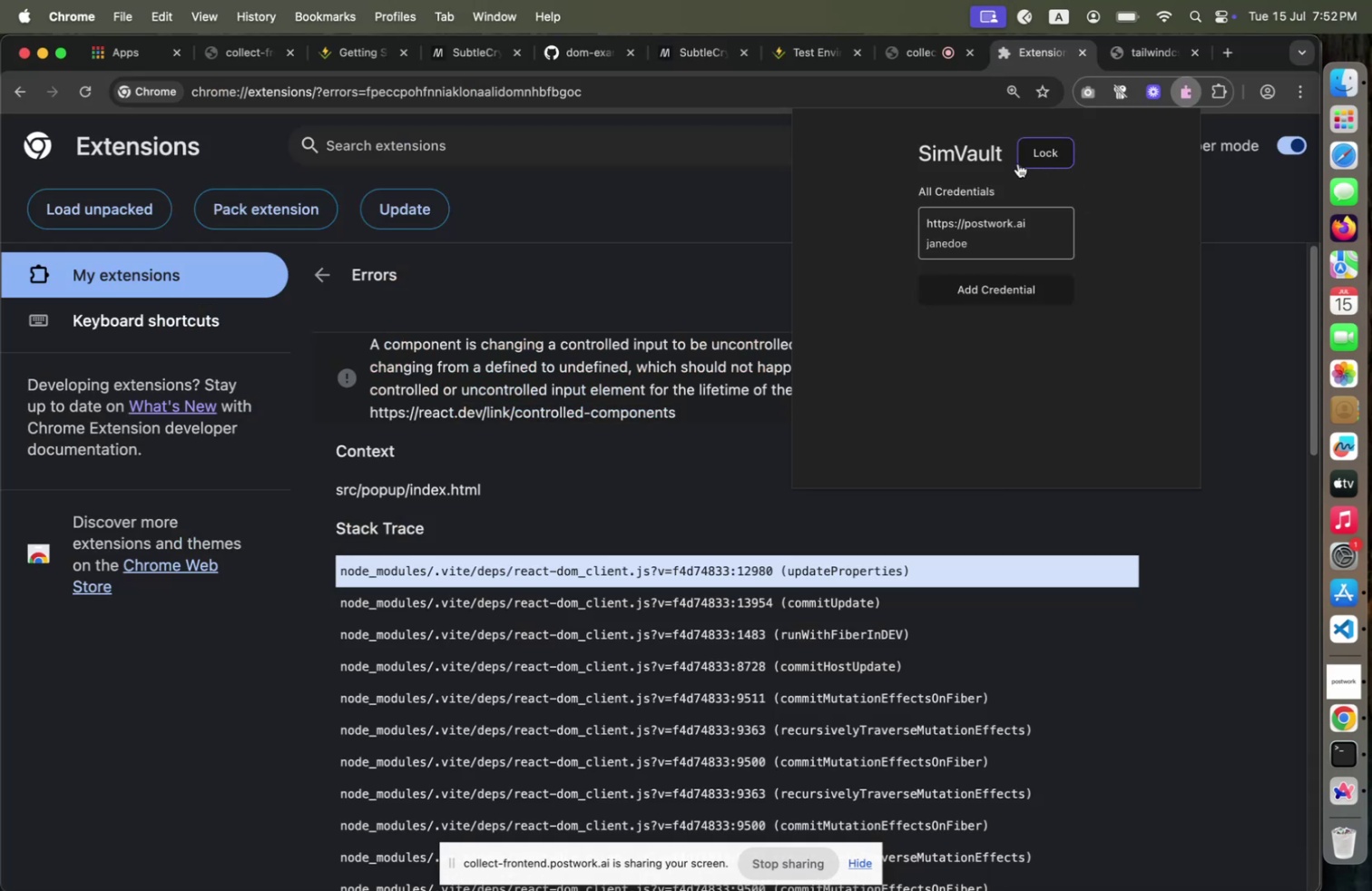 
key(Meta+CommandLeft)
 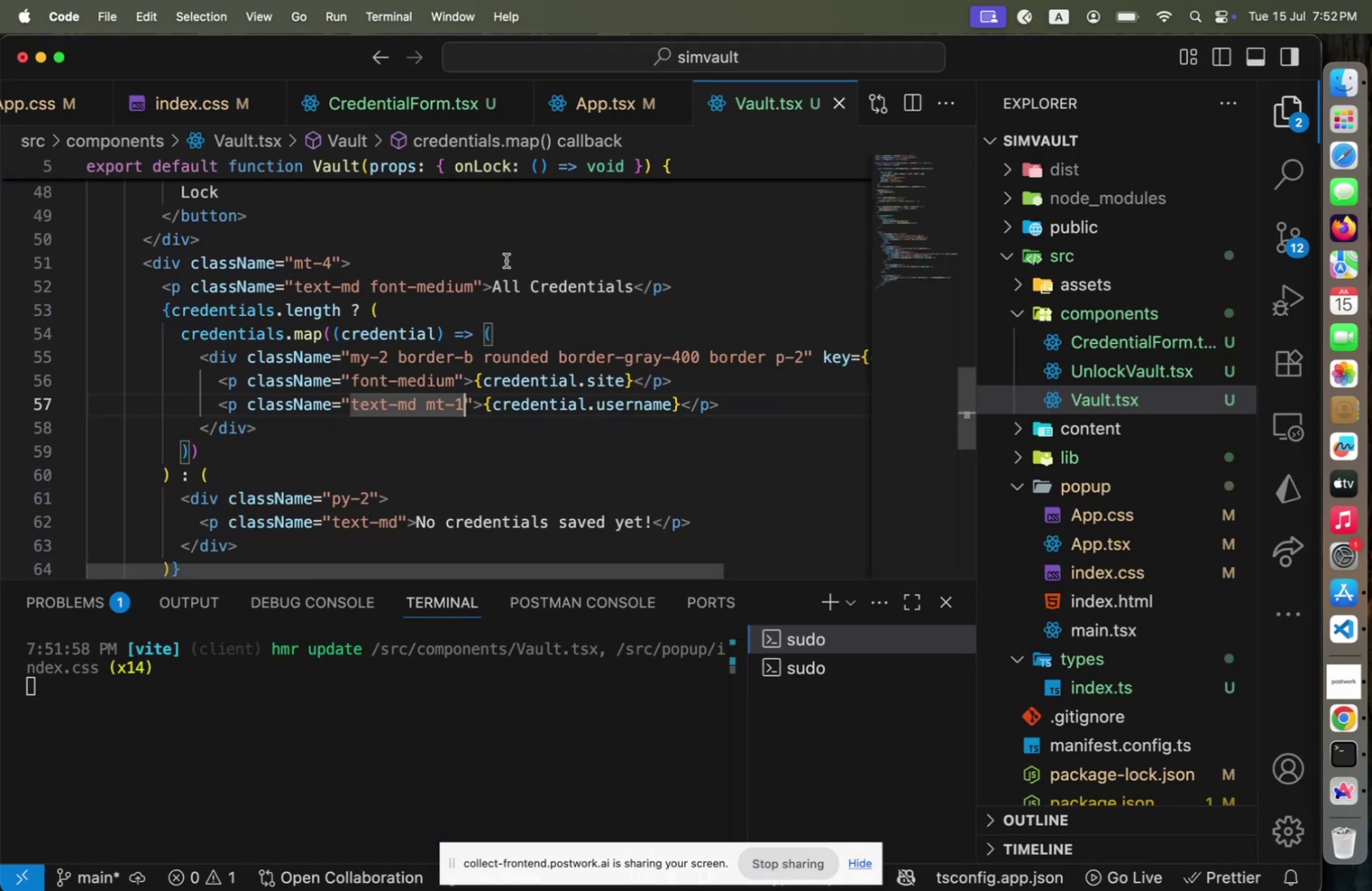 
key(Meta+Tab)
 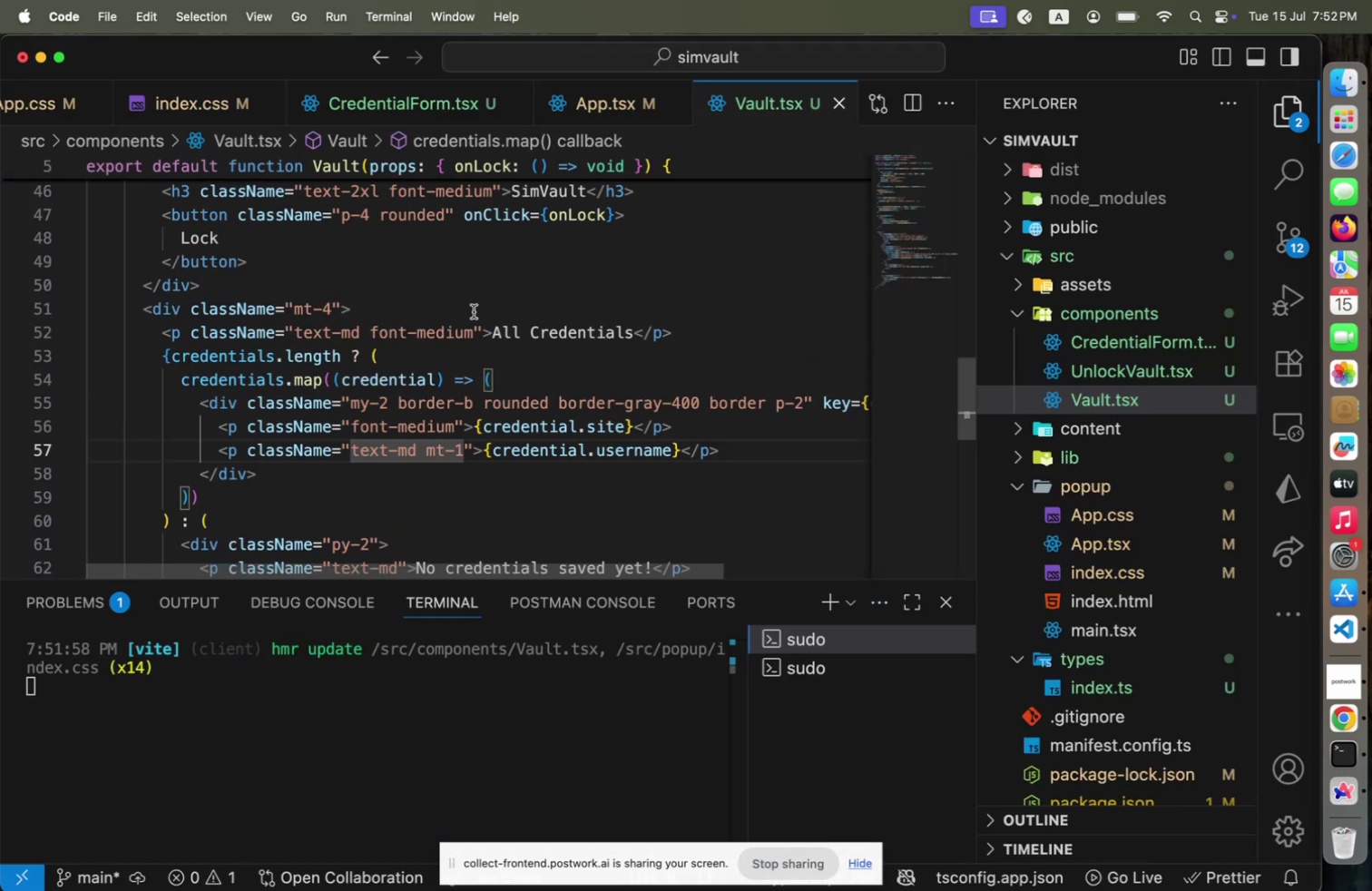 
scroll: coordinate [474, 313], scroll_direction: up, amount: 10.0
 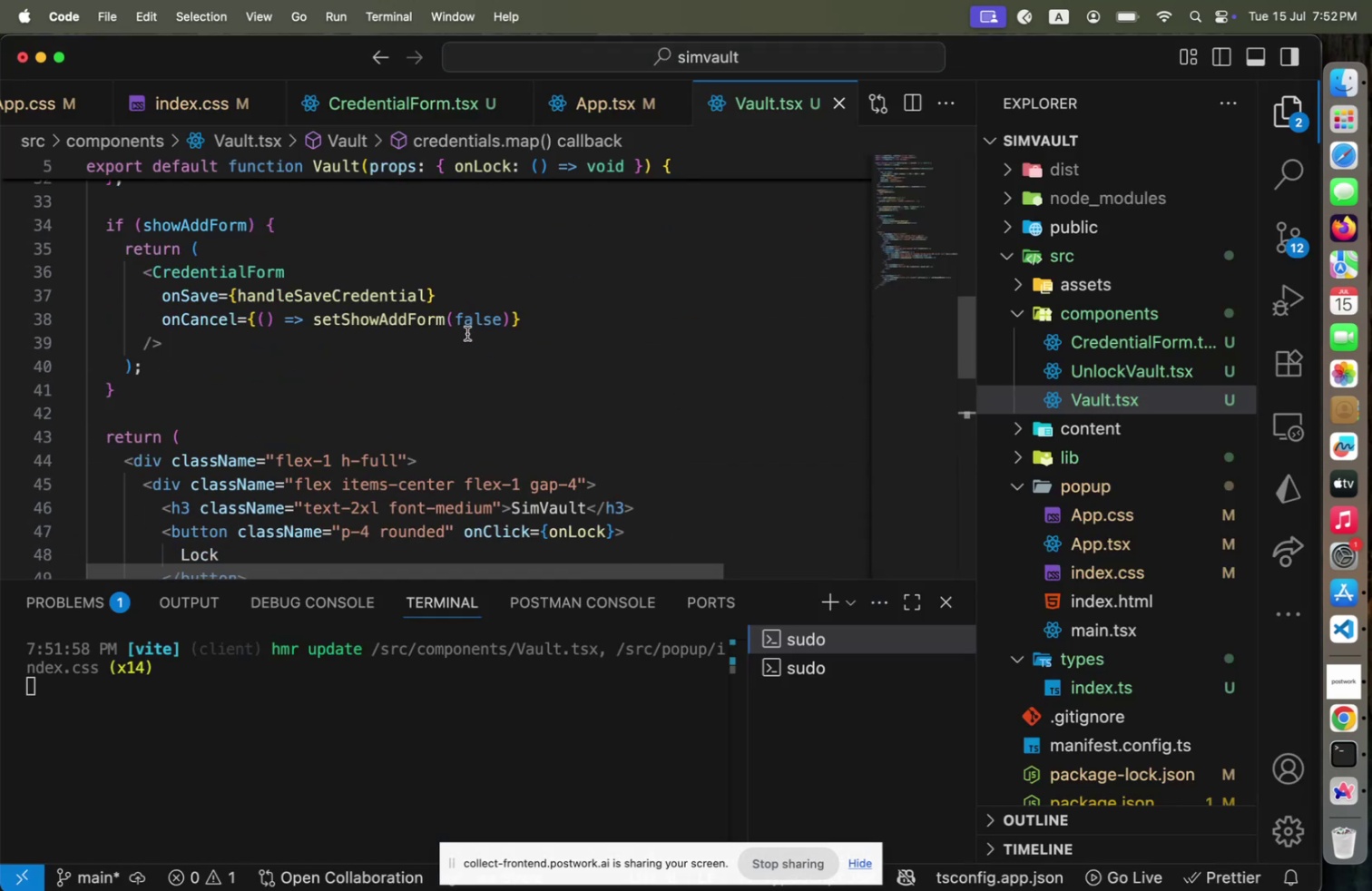 
scroll: coordinate [468, 334], scroll_direction: down, amount: 5.0
 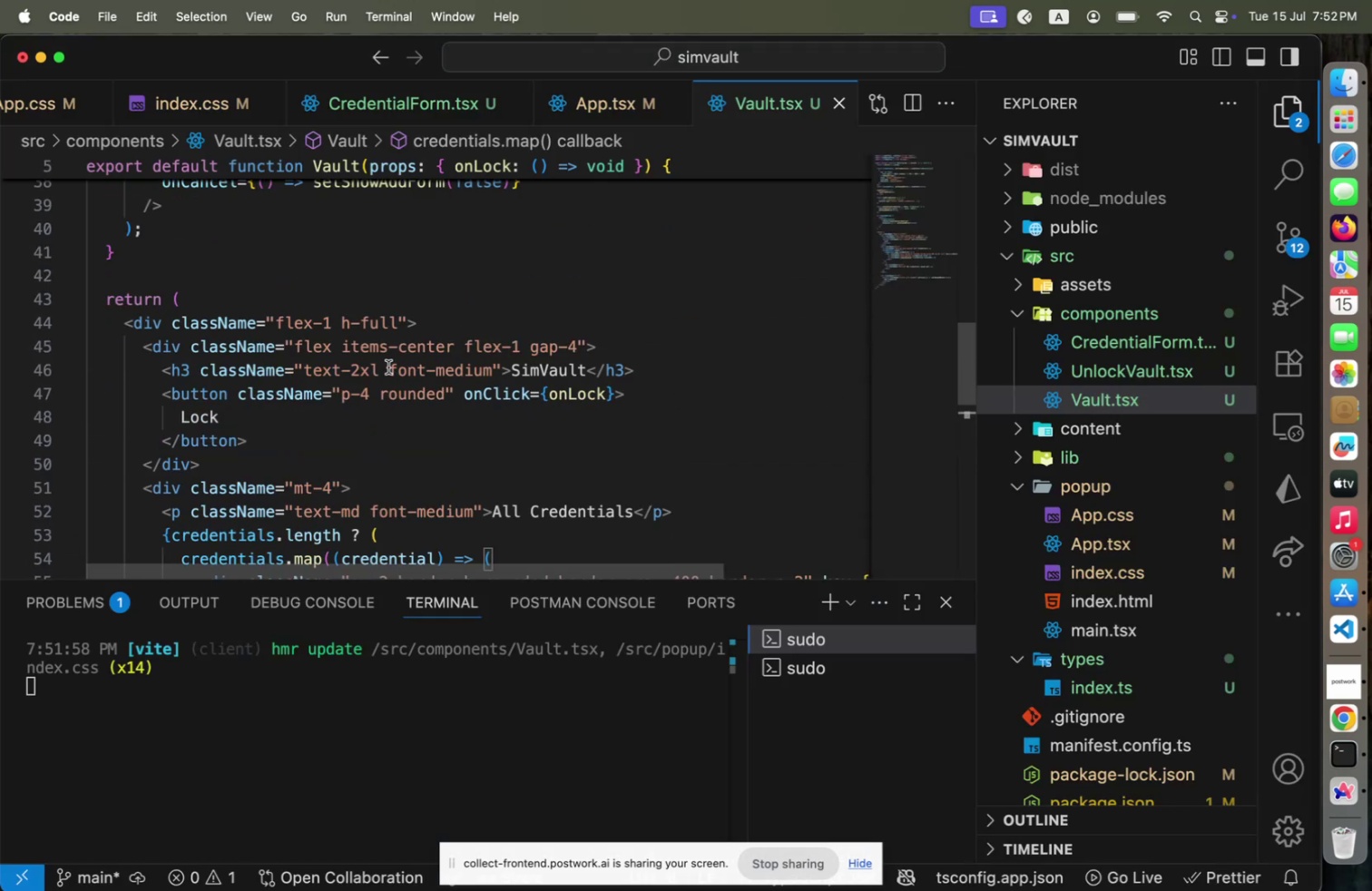 
left_click([384, 367])
 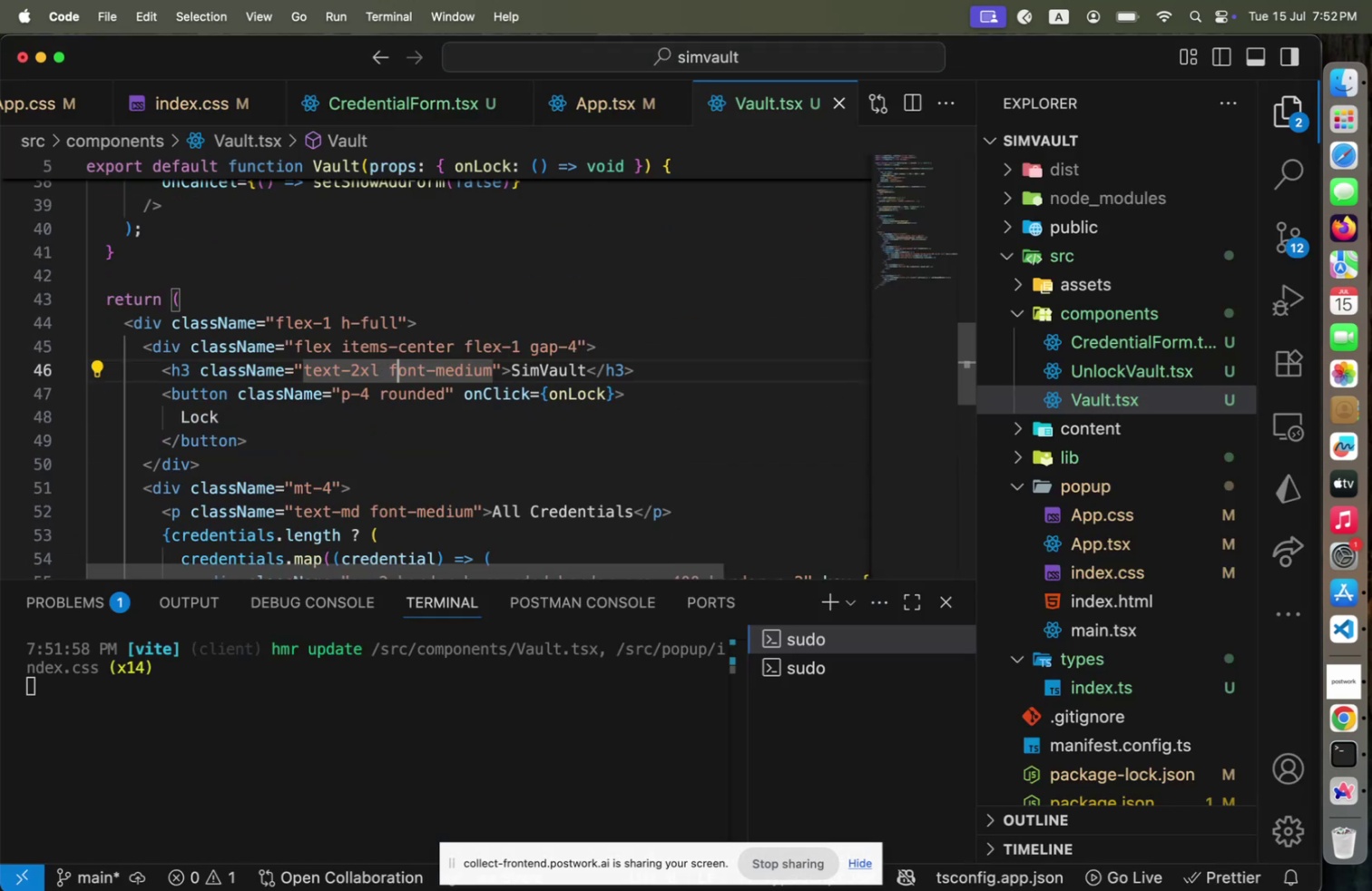 
key(ArrowRight)
 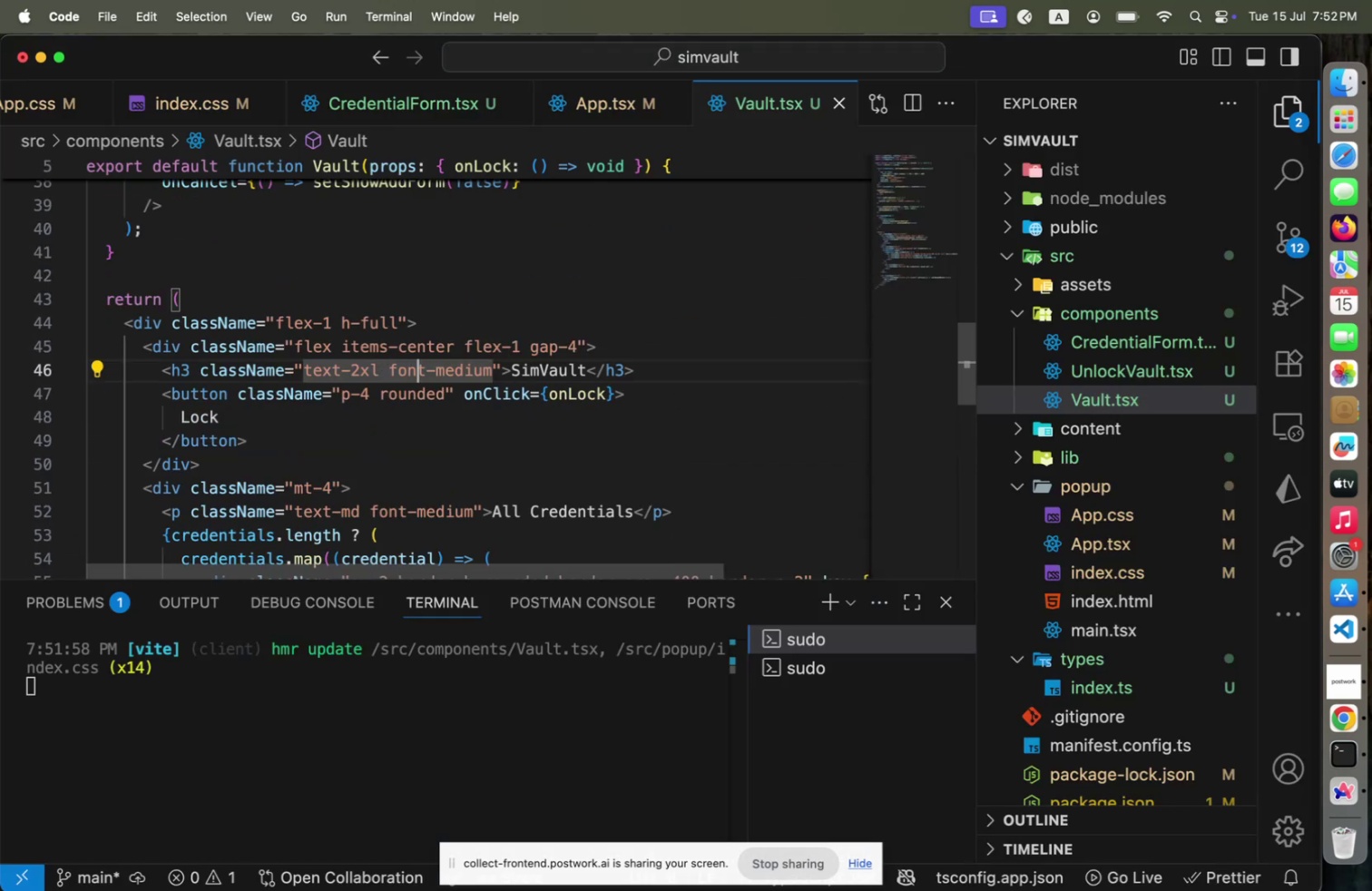 
key(ArrowRight)
 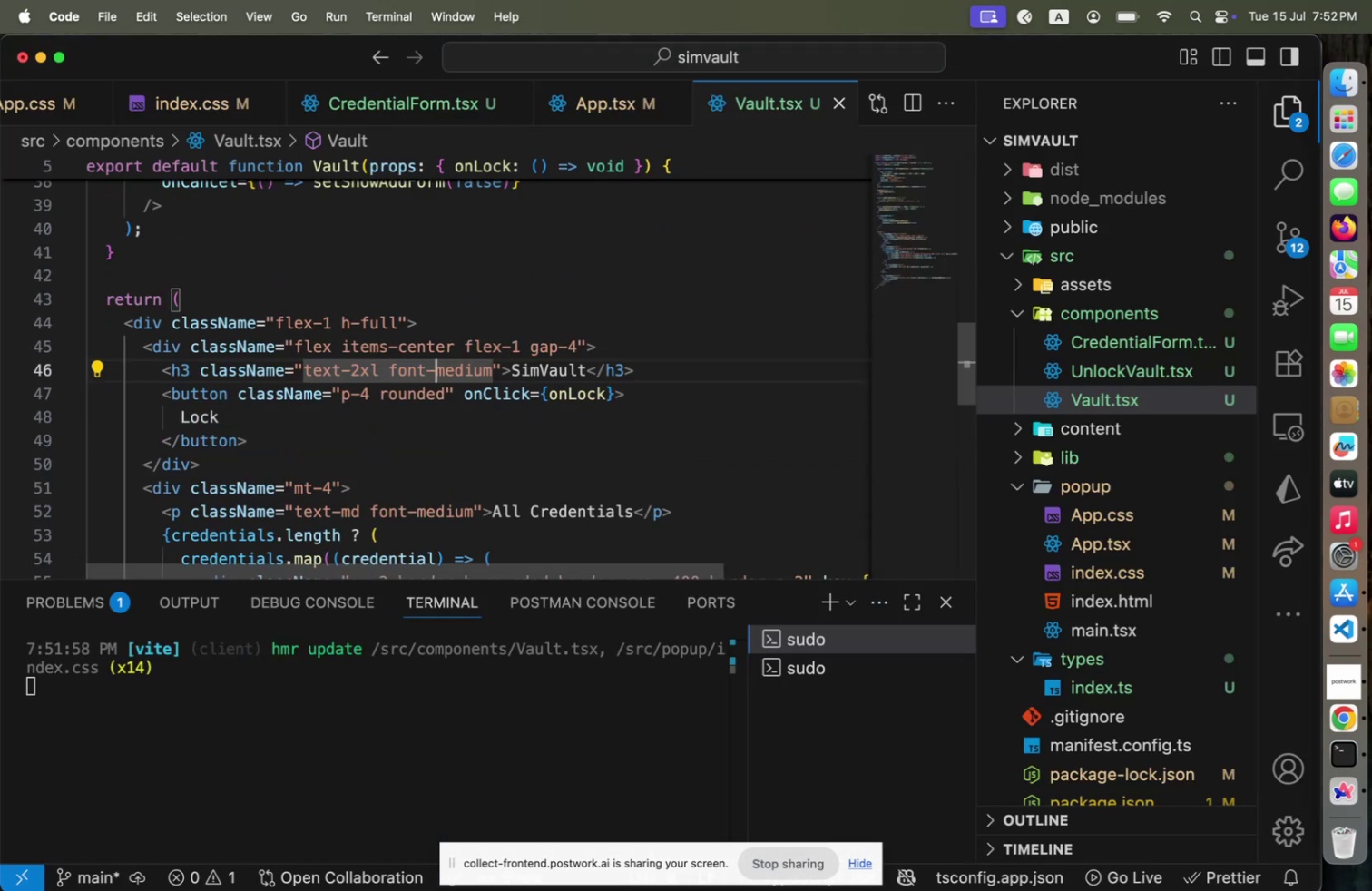 
key(ArrowRight)
 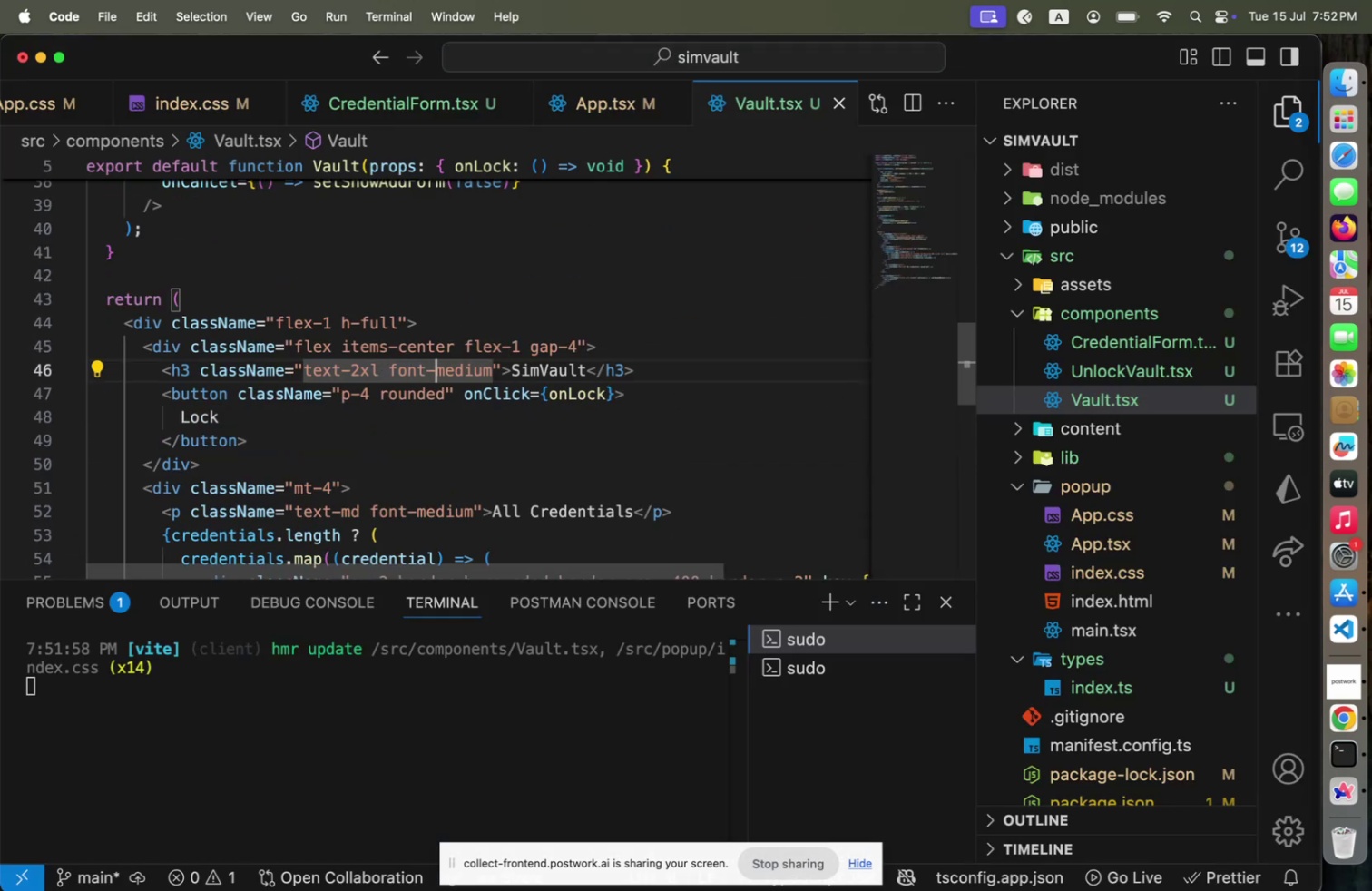 
key(ArrowRight)
 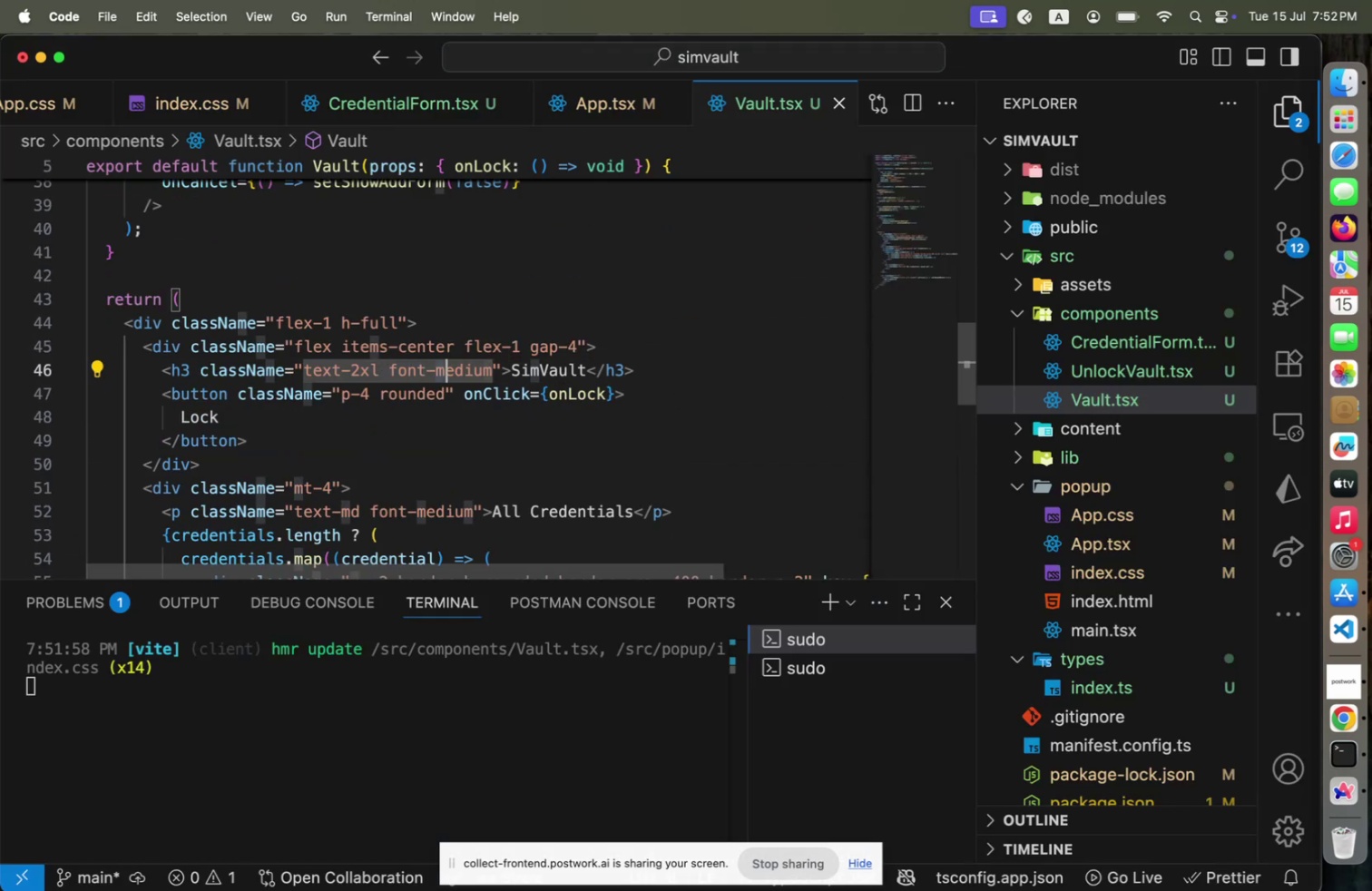 
key(ArrowRight)
 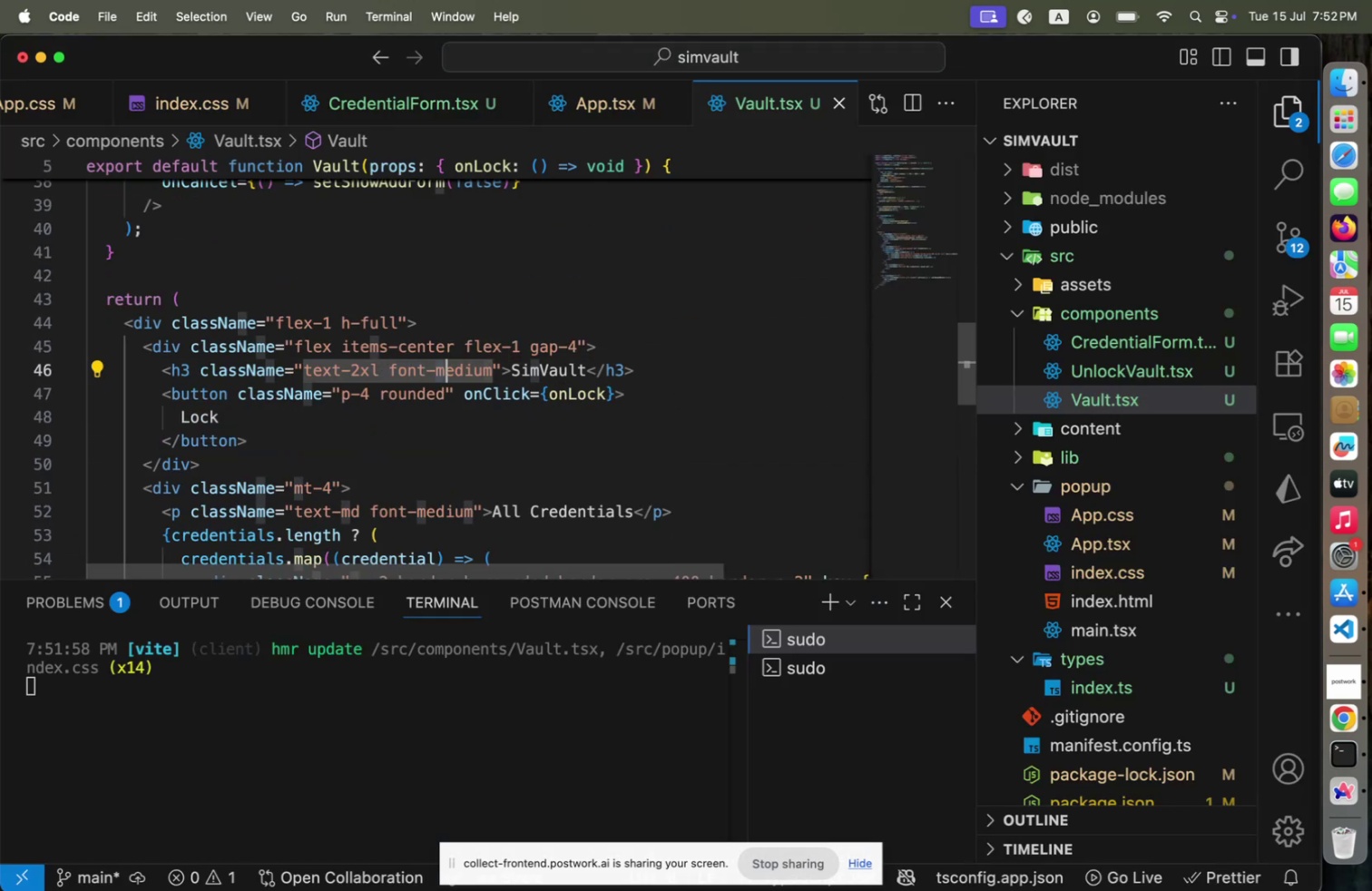 
key(Shift+ArrowRight)
 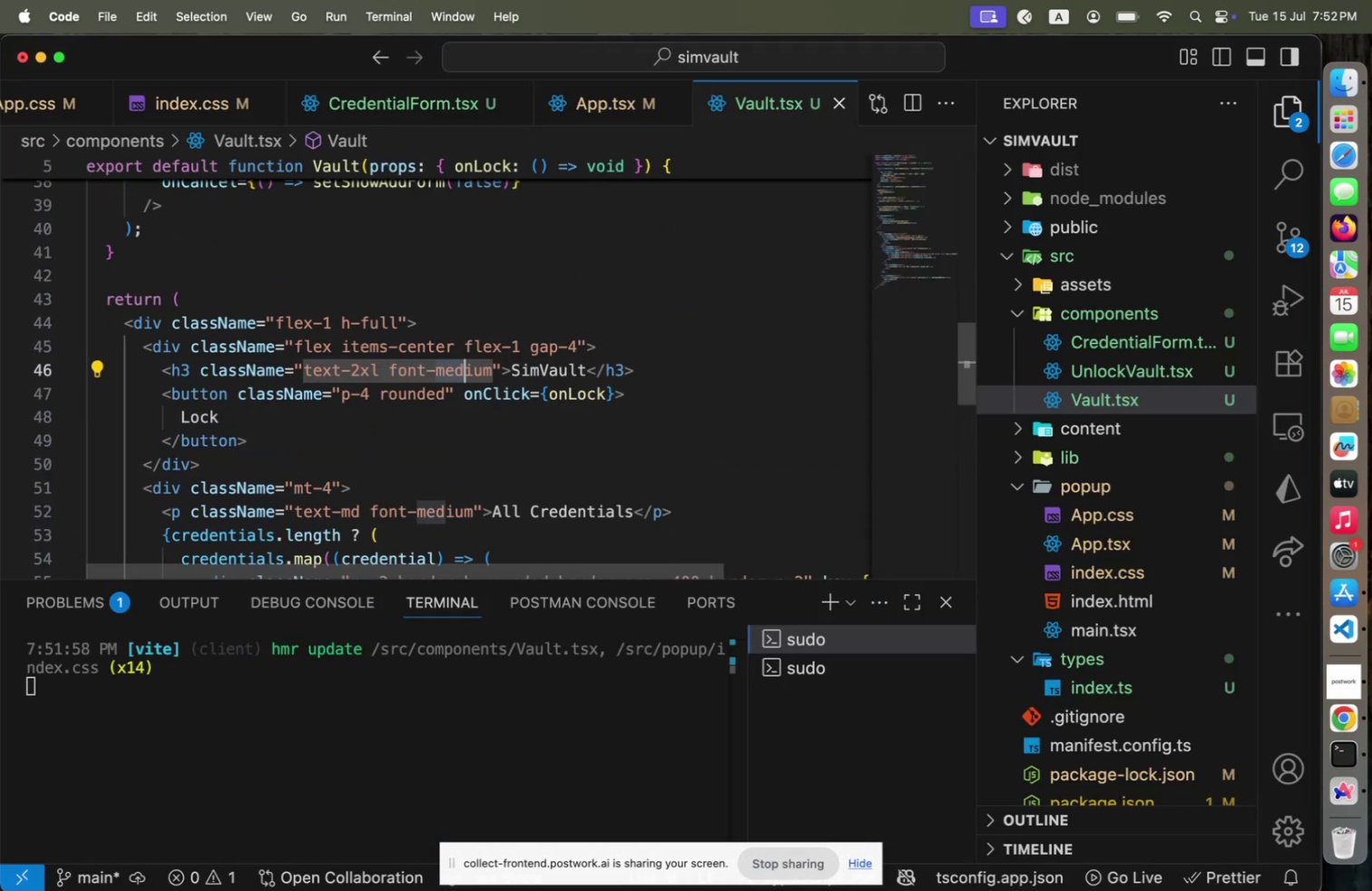 
key(Shift+ArrowRight)
 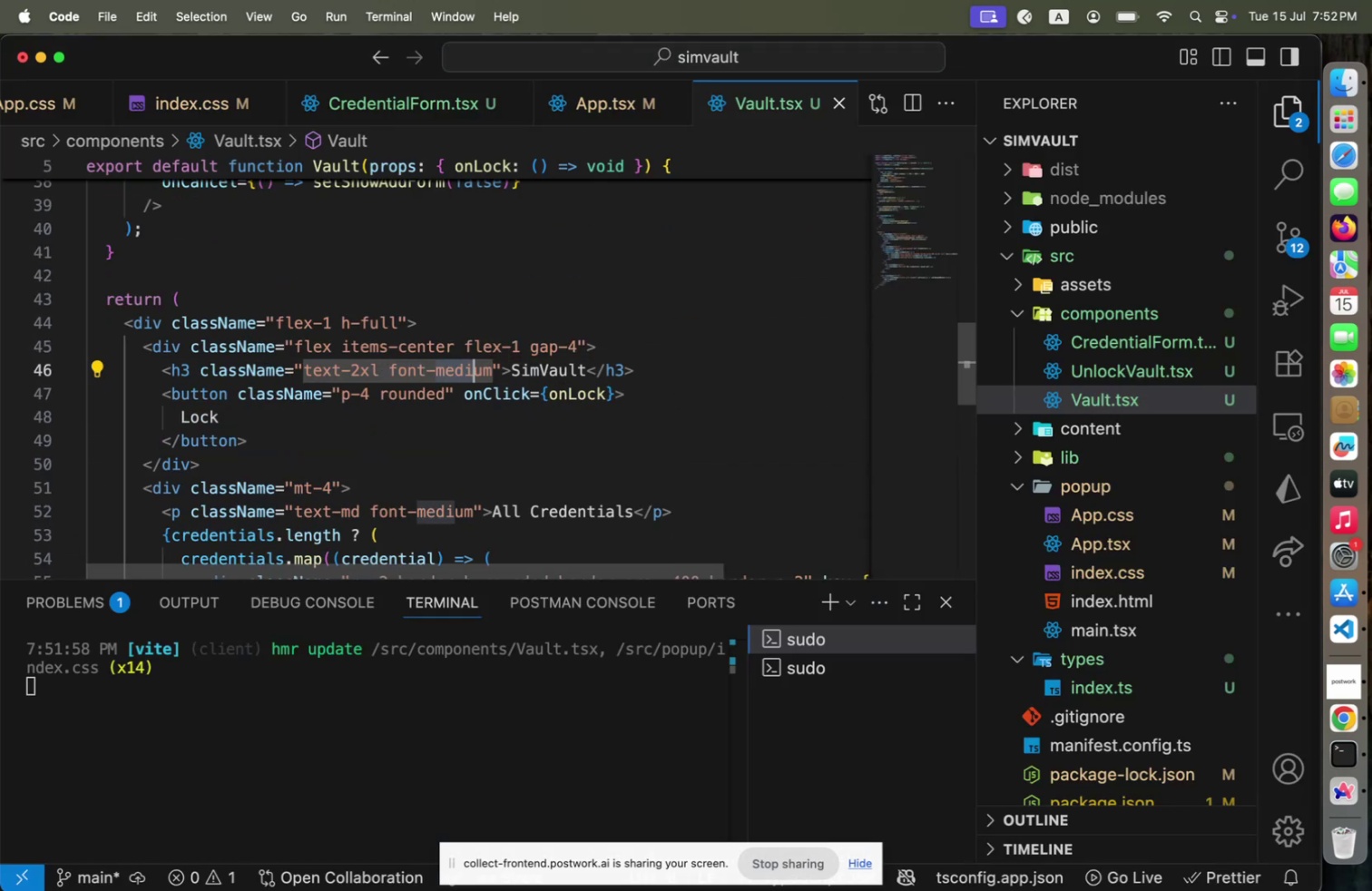 
key(Shift+ArrowRight)
 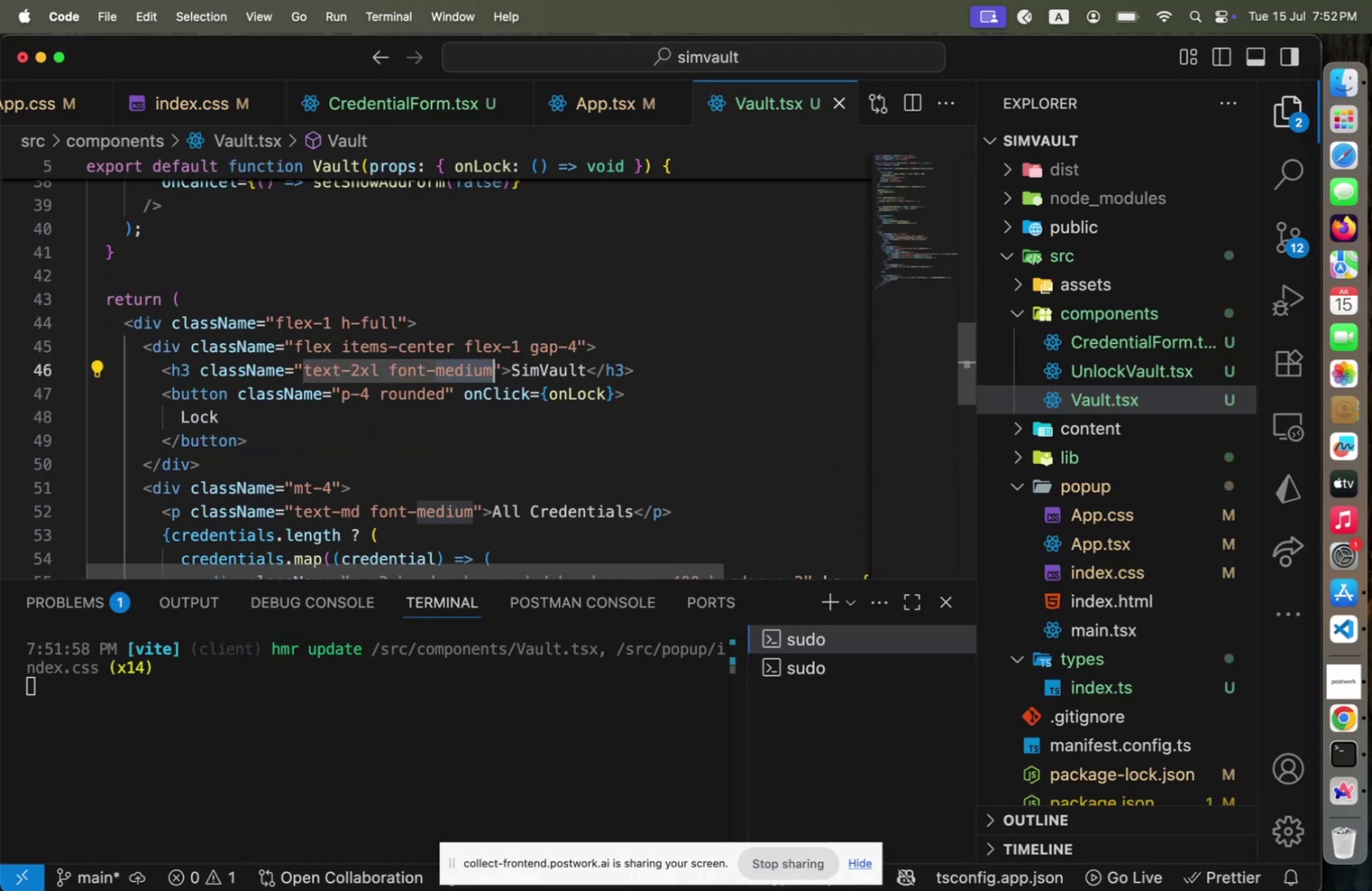 
key(Shift+ArrowRight)
 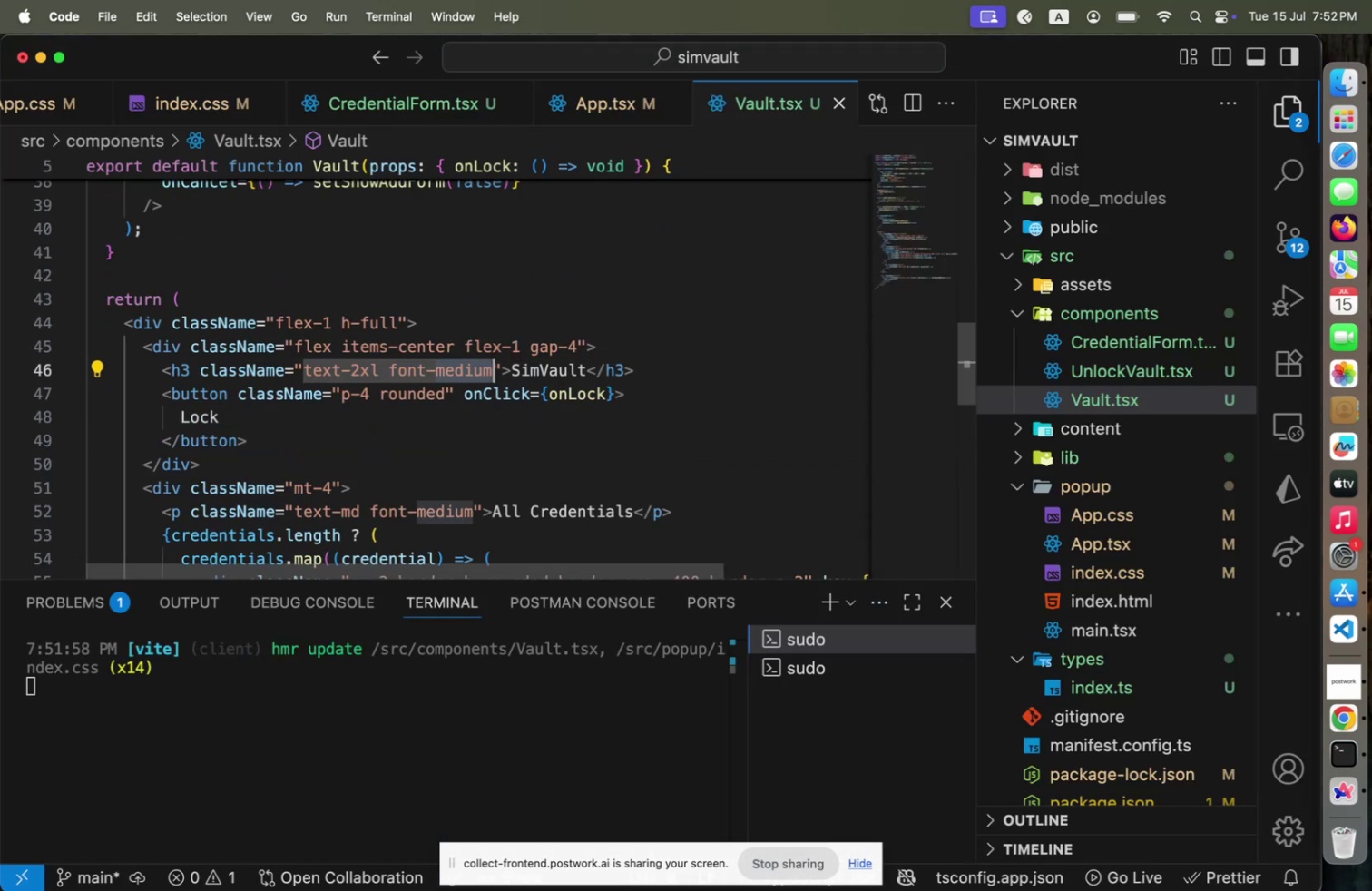 
key(Shift+ArrowRight)
 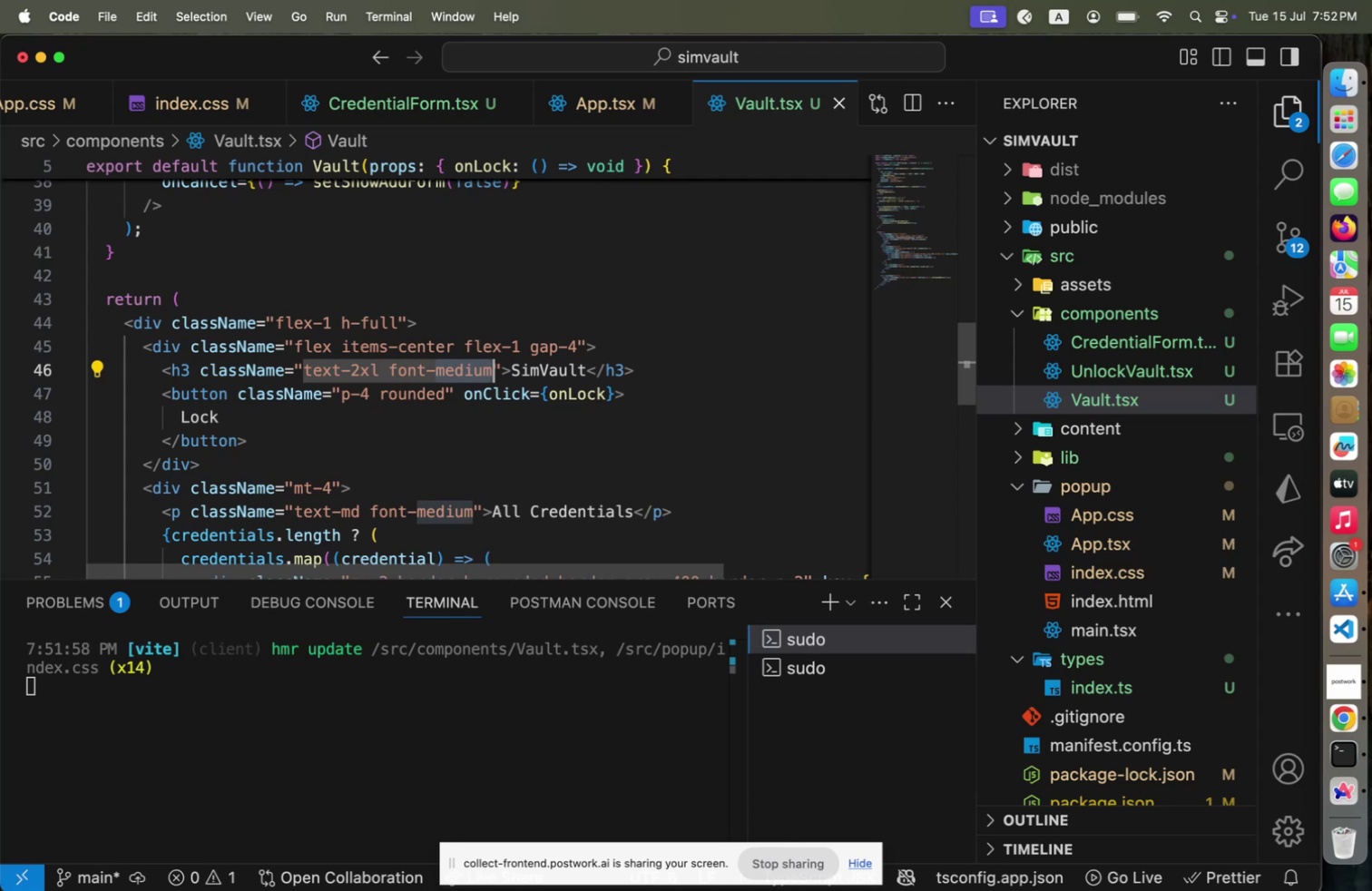 
key(Shift+ArrowRight)
 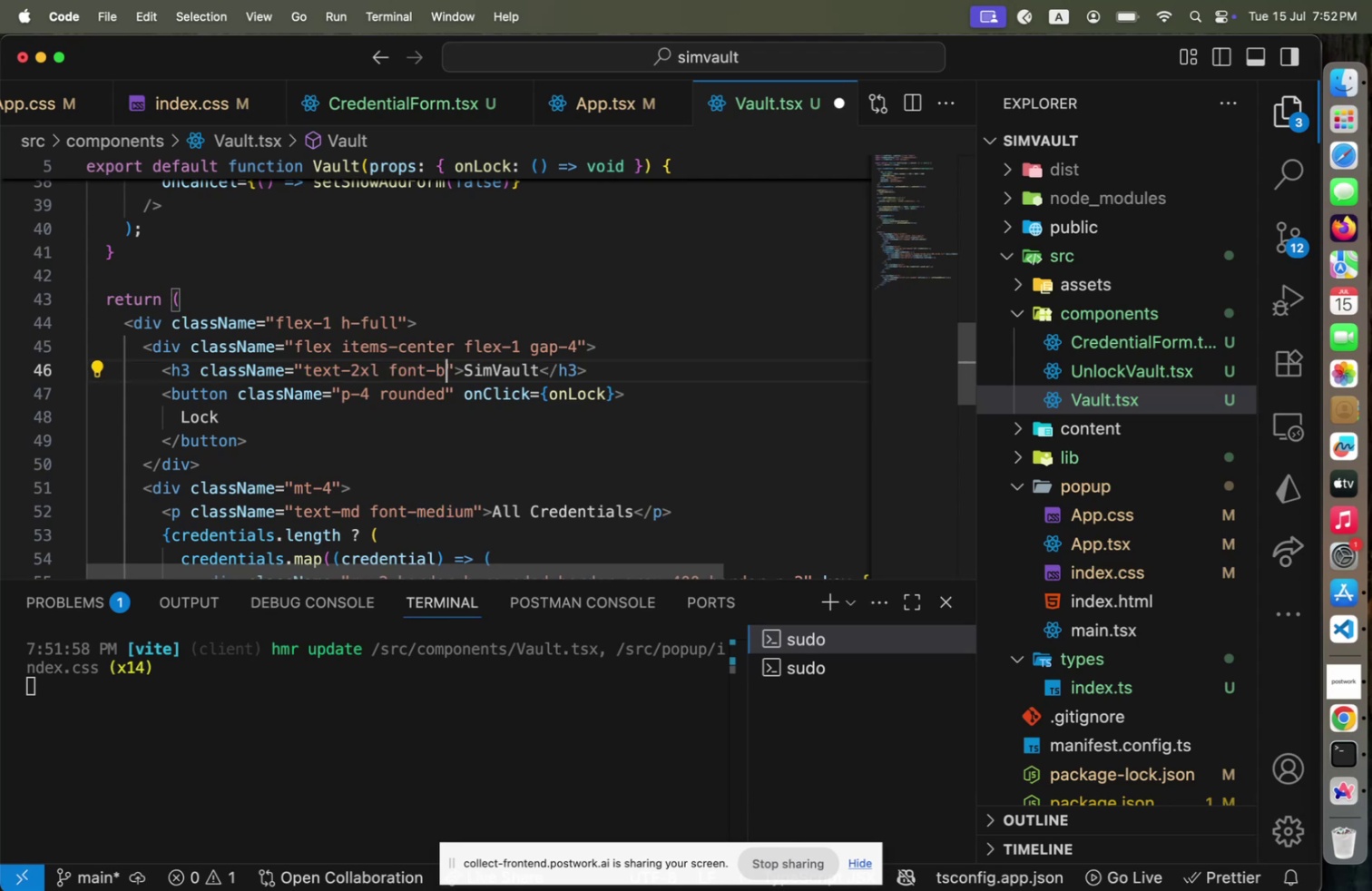 
type(bold)
 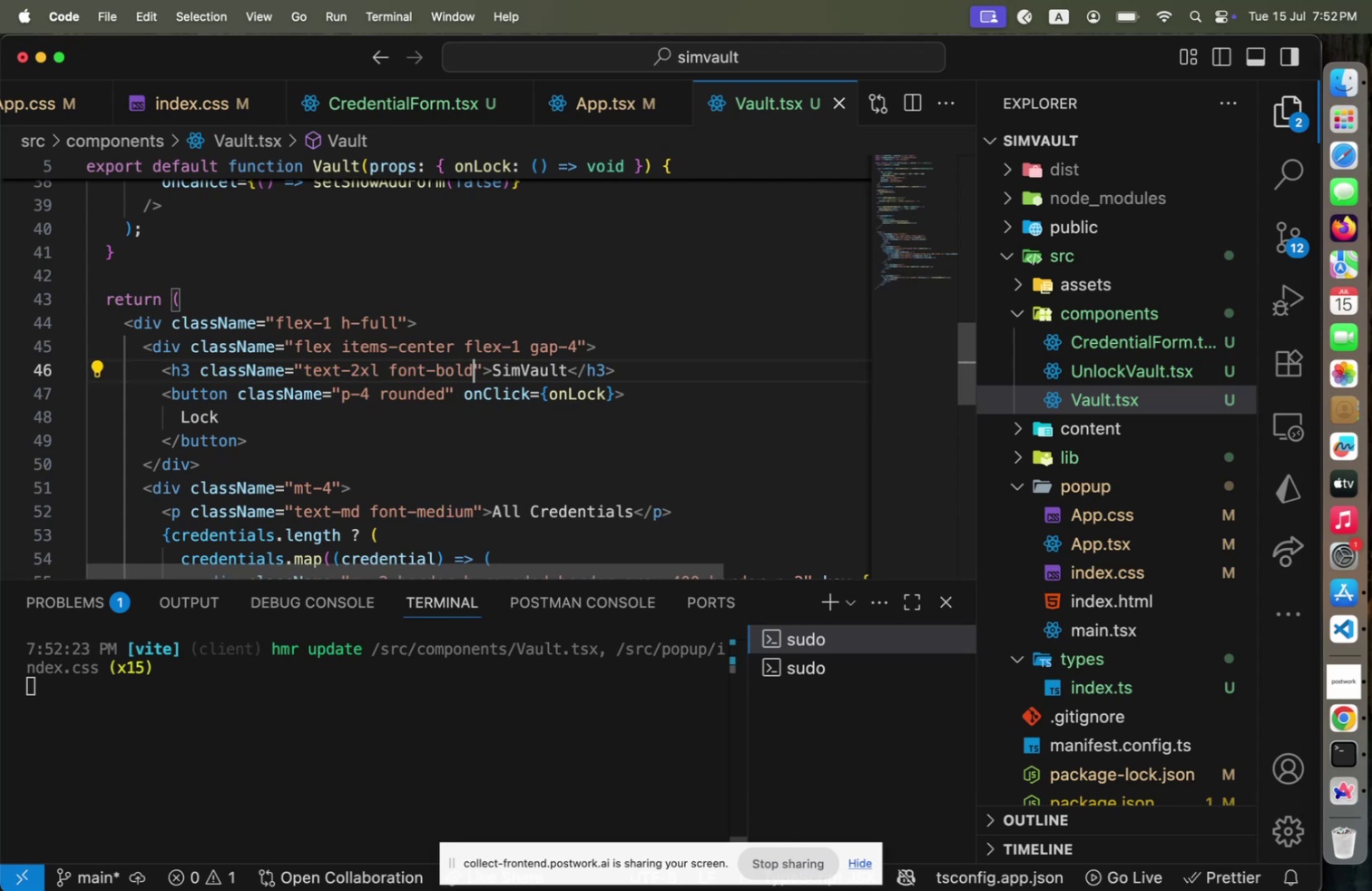 
key(Meta+CommandLeft)
 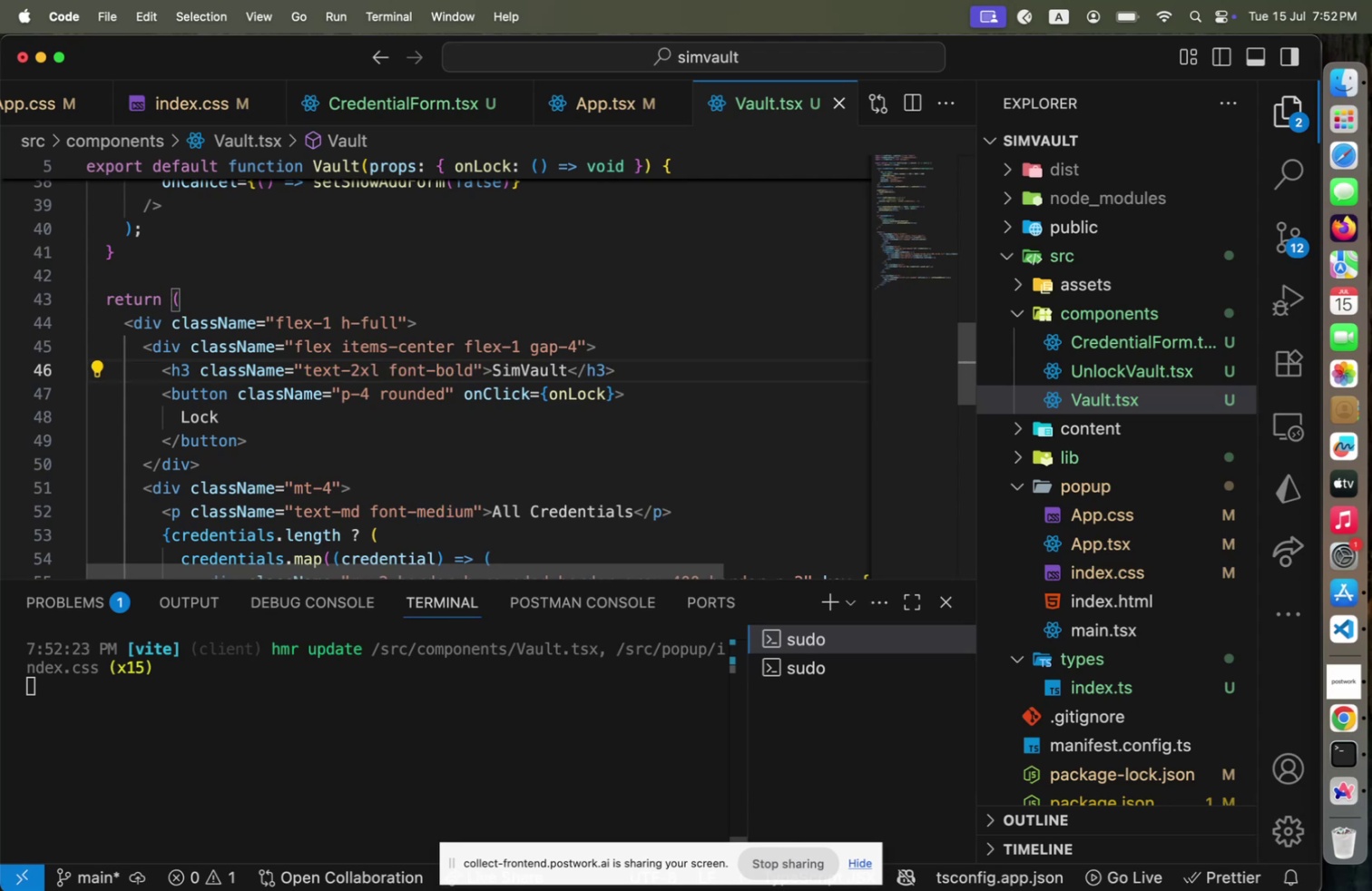 
key(Meta+S)
 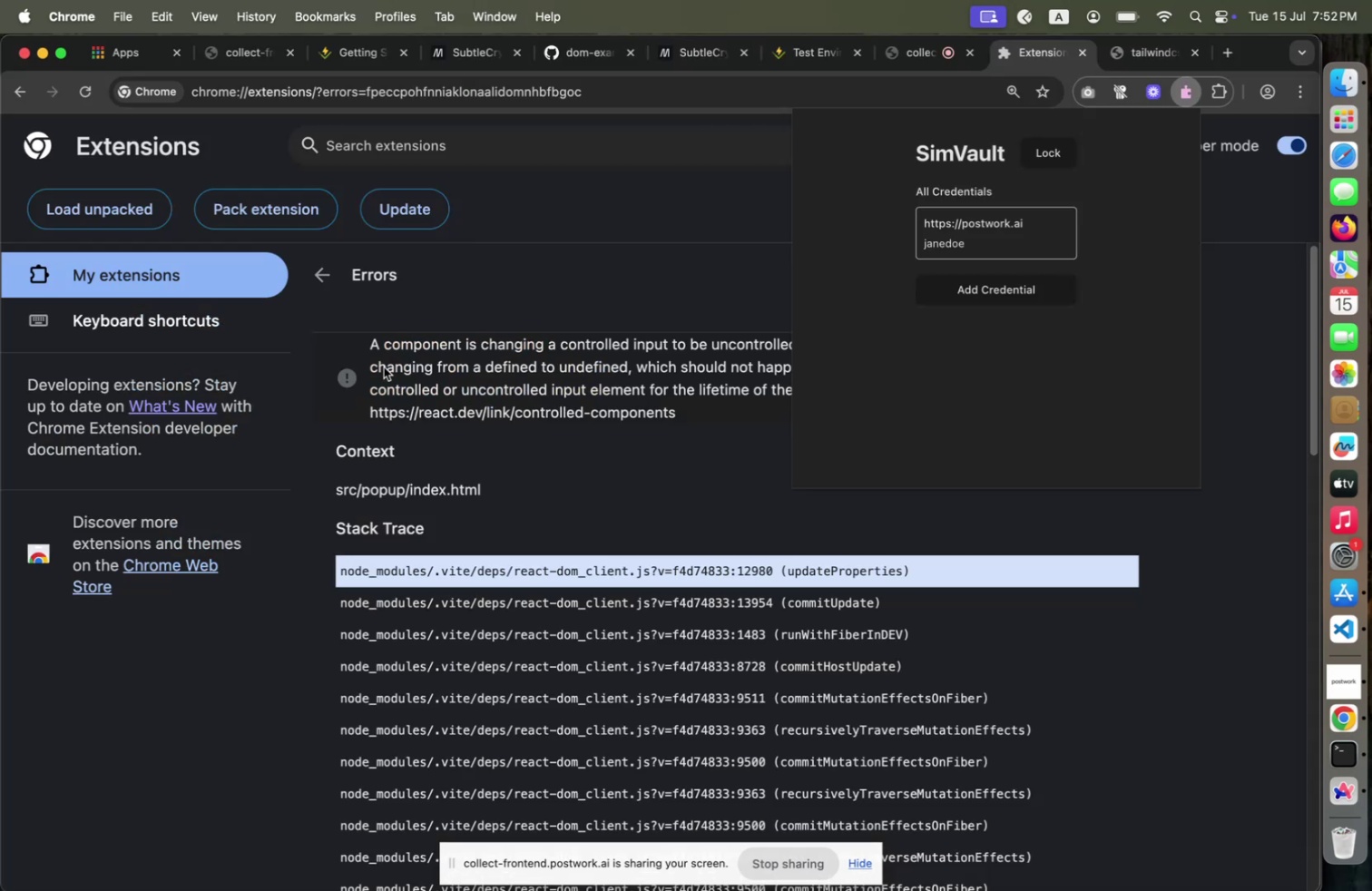 
key(Meta+CommandLeft)
 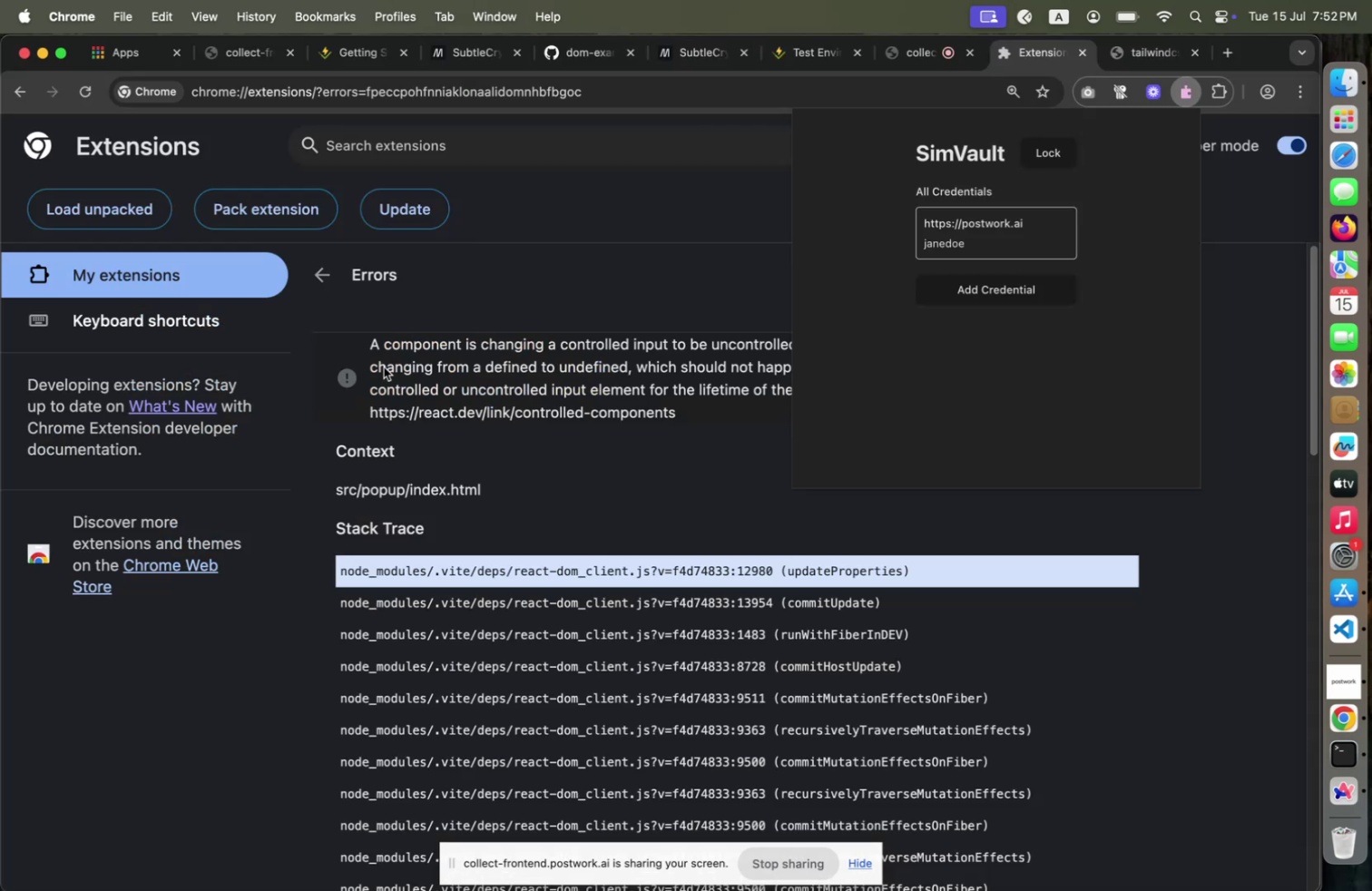 
key(Meta+Tab)
 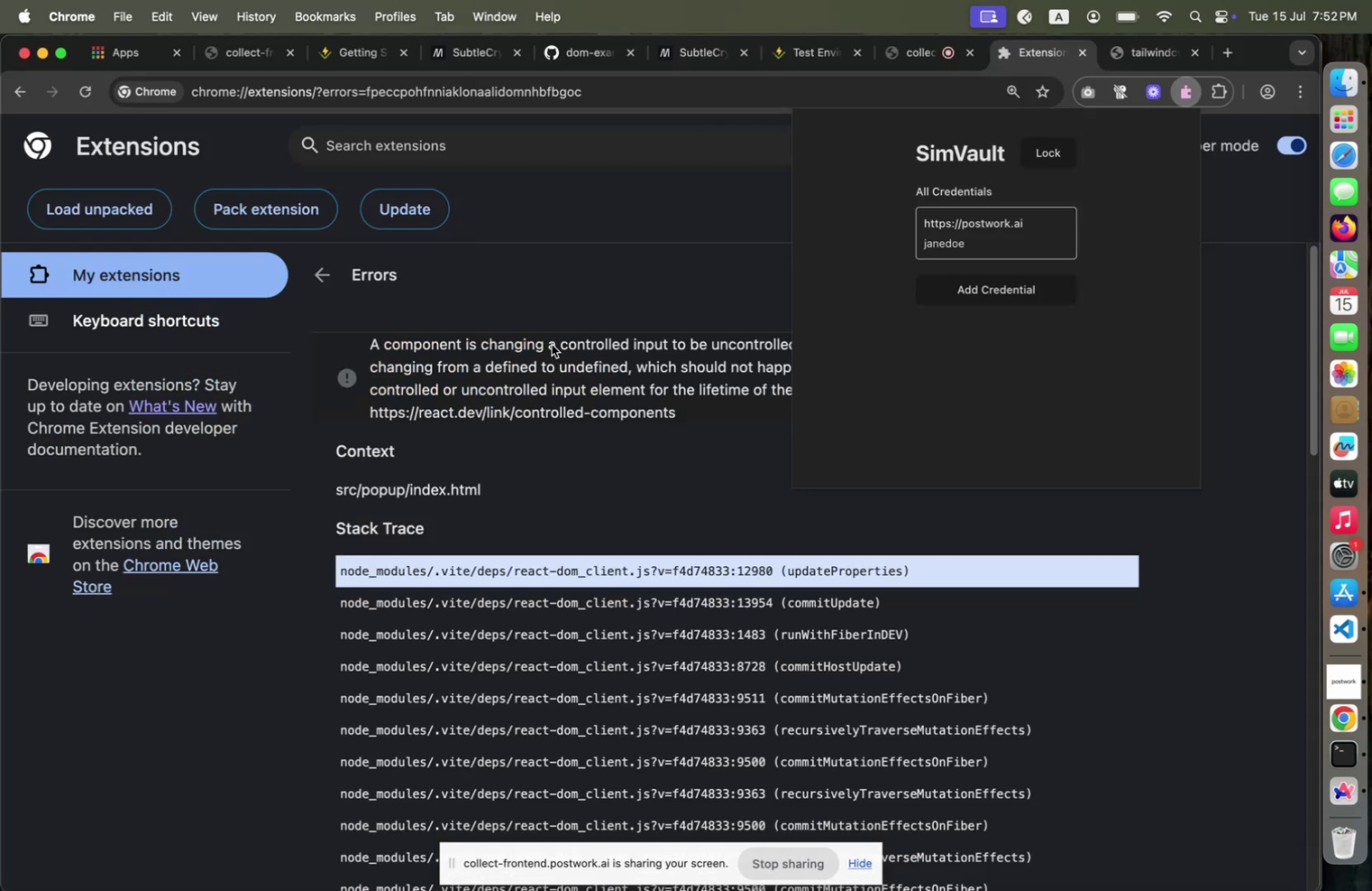 
key(Meta+CommandLeft)
 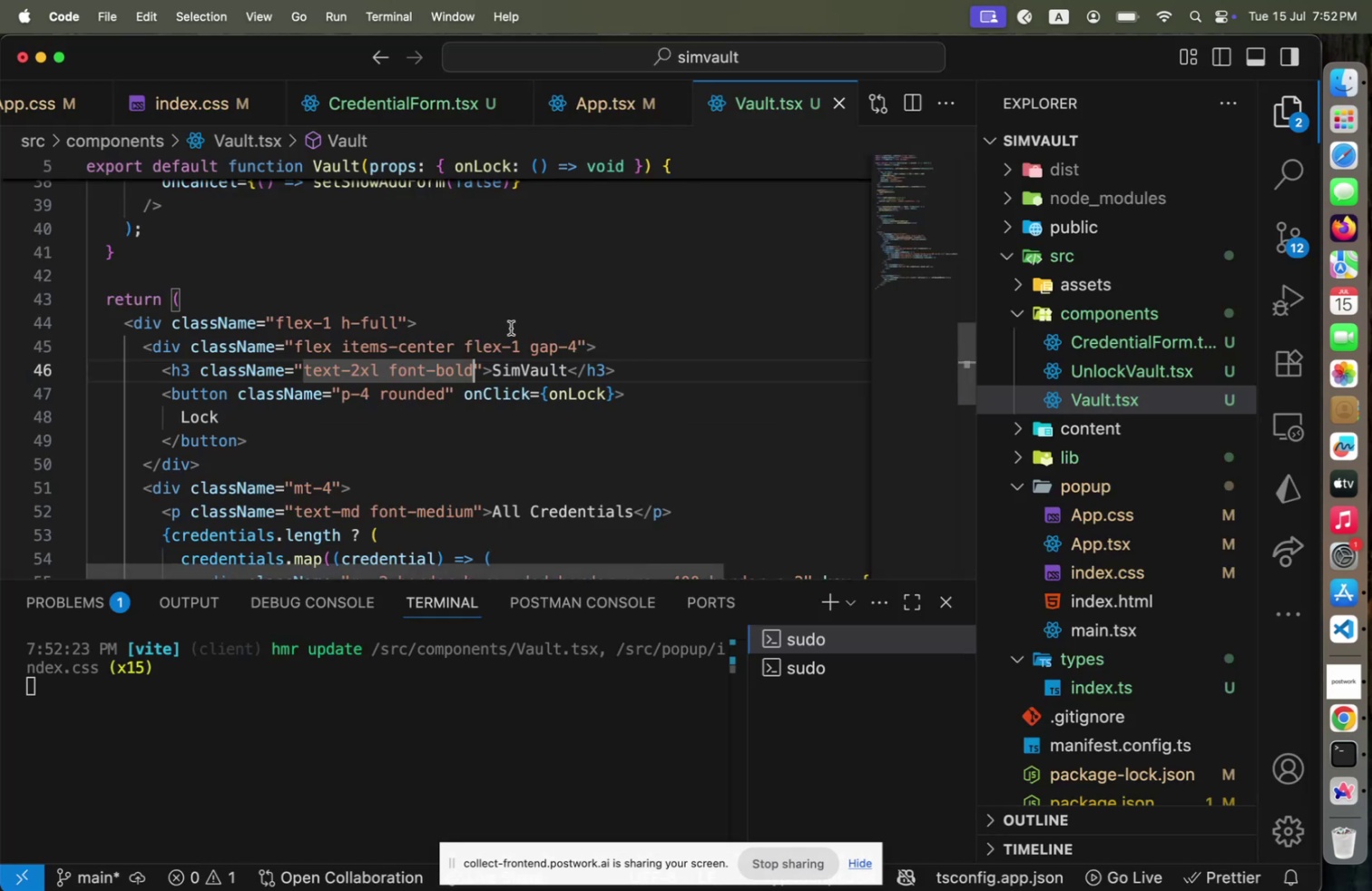 
key(Meta+Tab)
 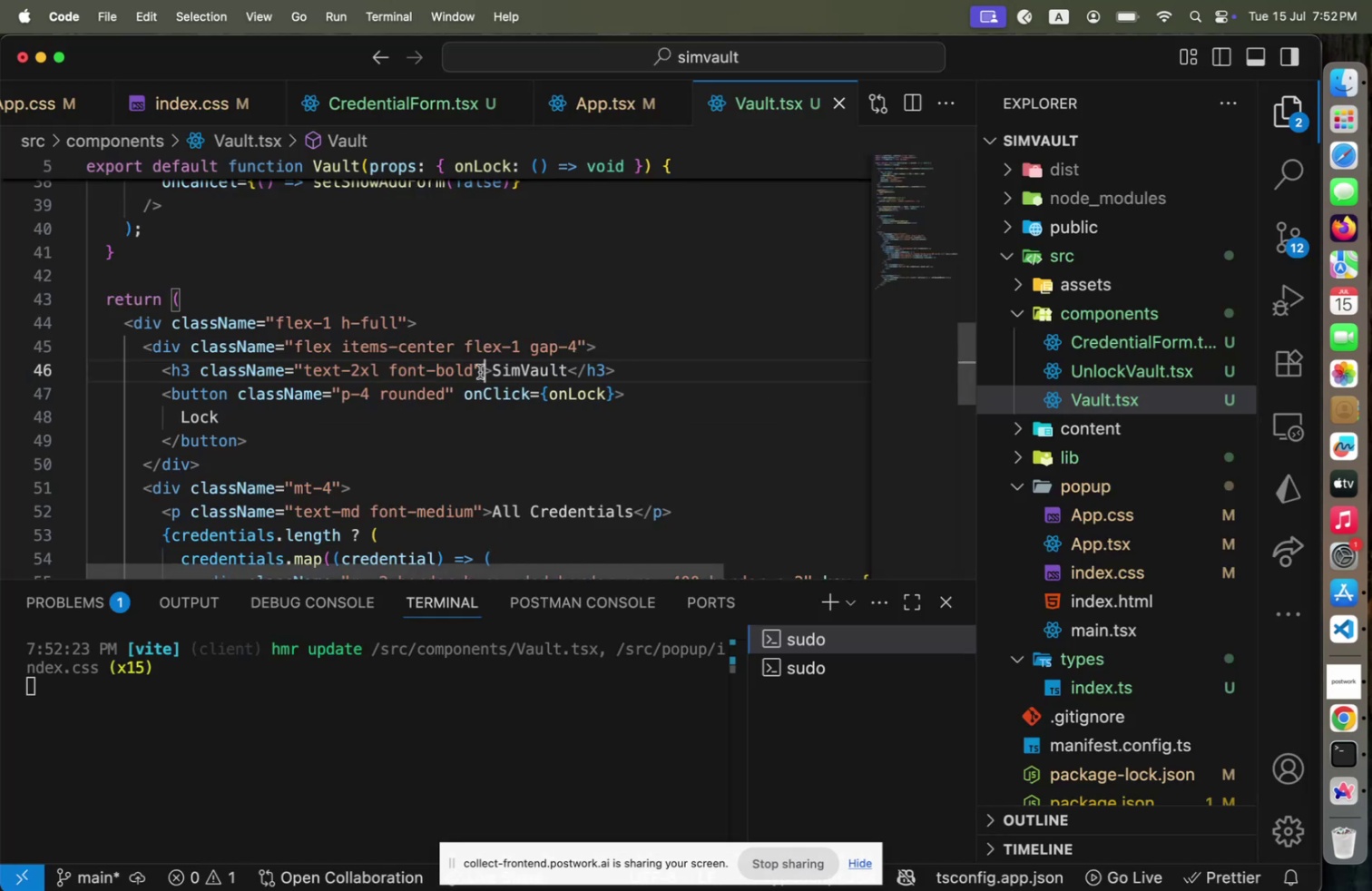 
left_click([480, 371])
 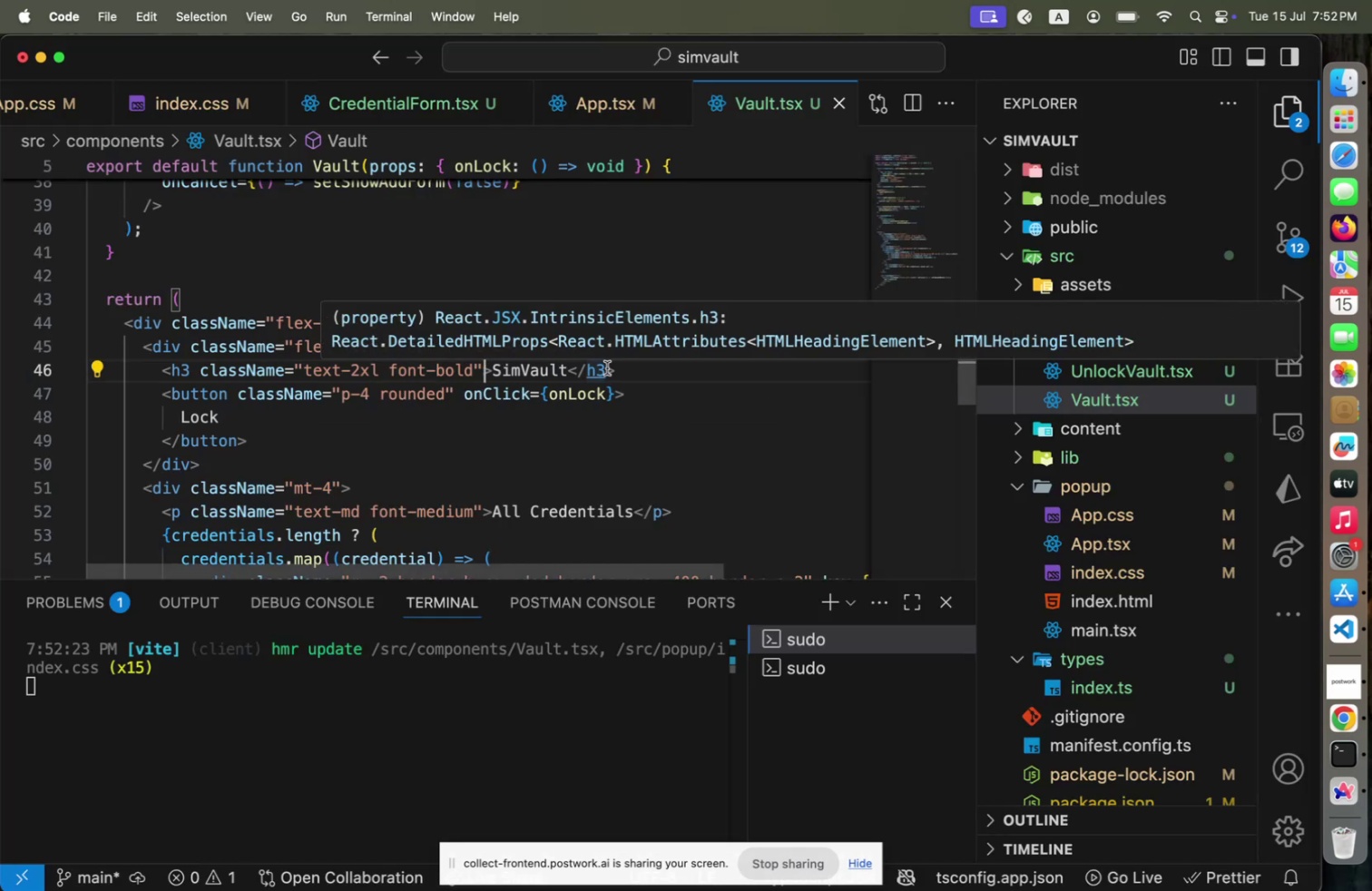 
key(Meta+CommandLeft)
 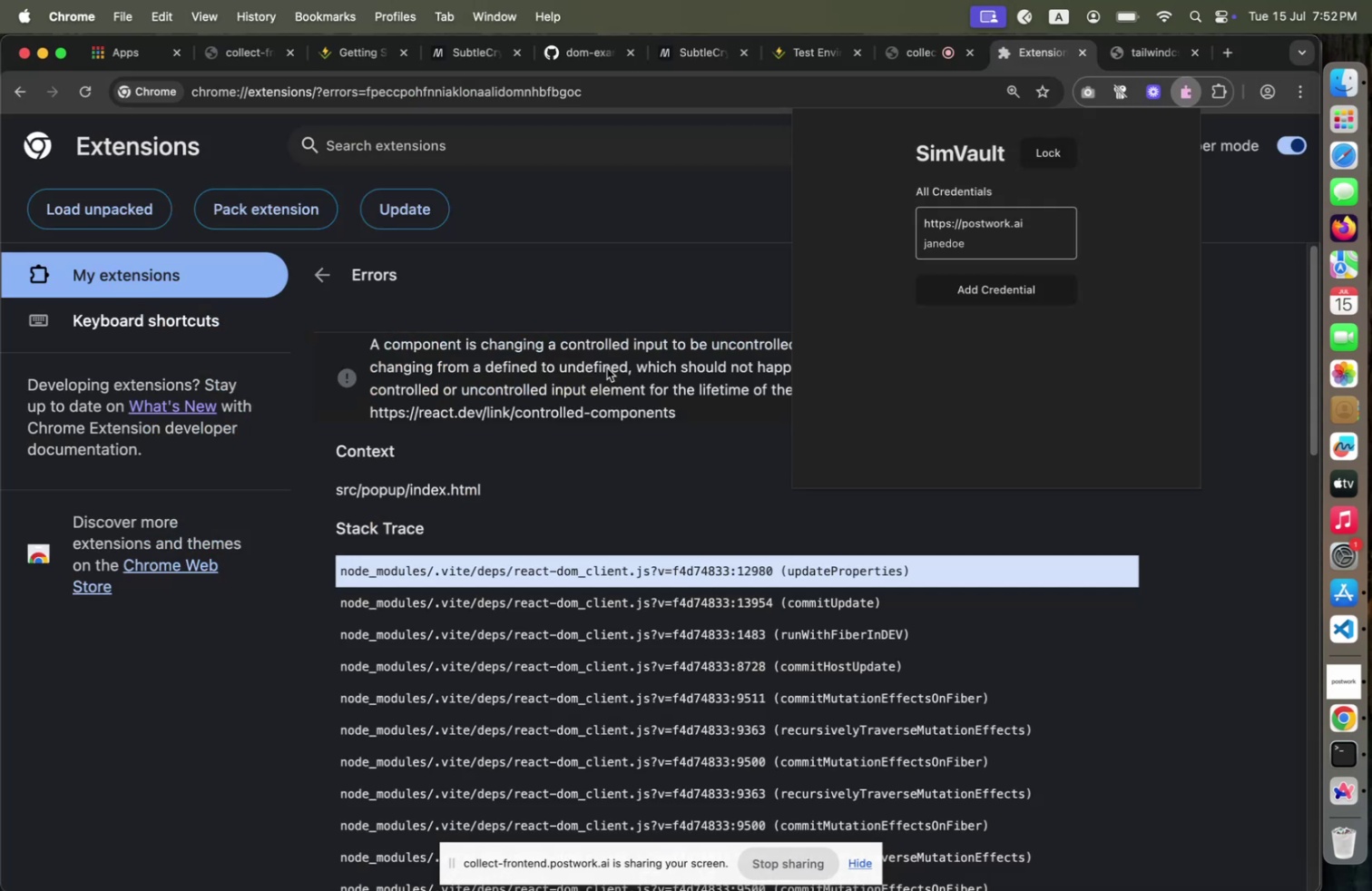 
key(Meta+Tab)
 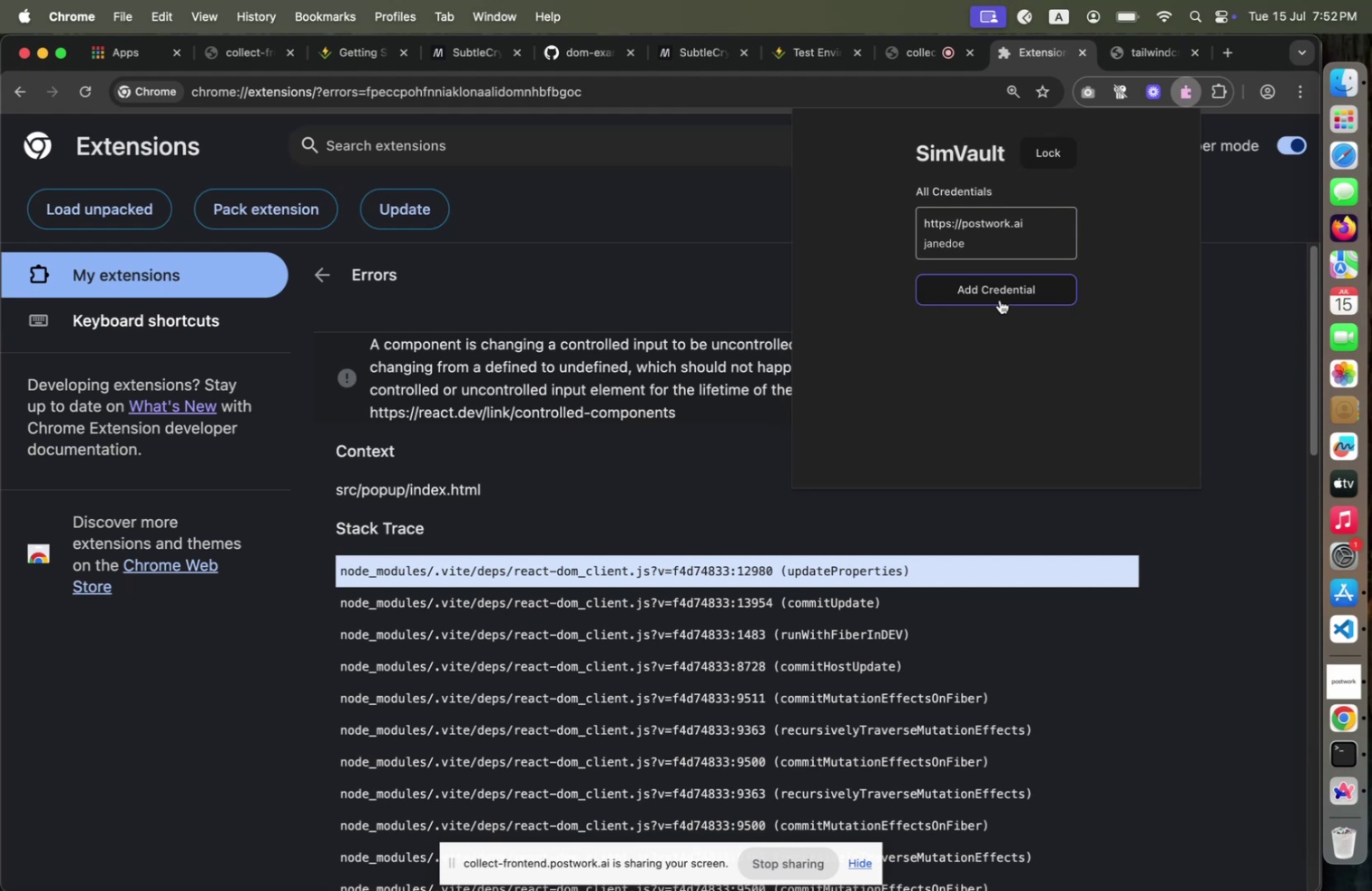 
wait(5.1)
 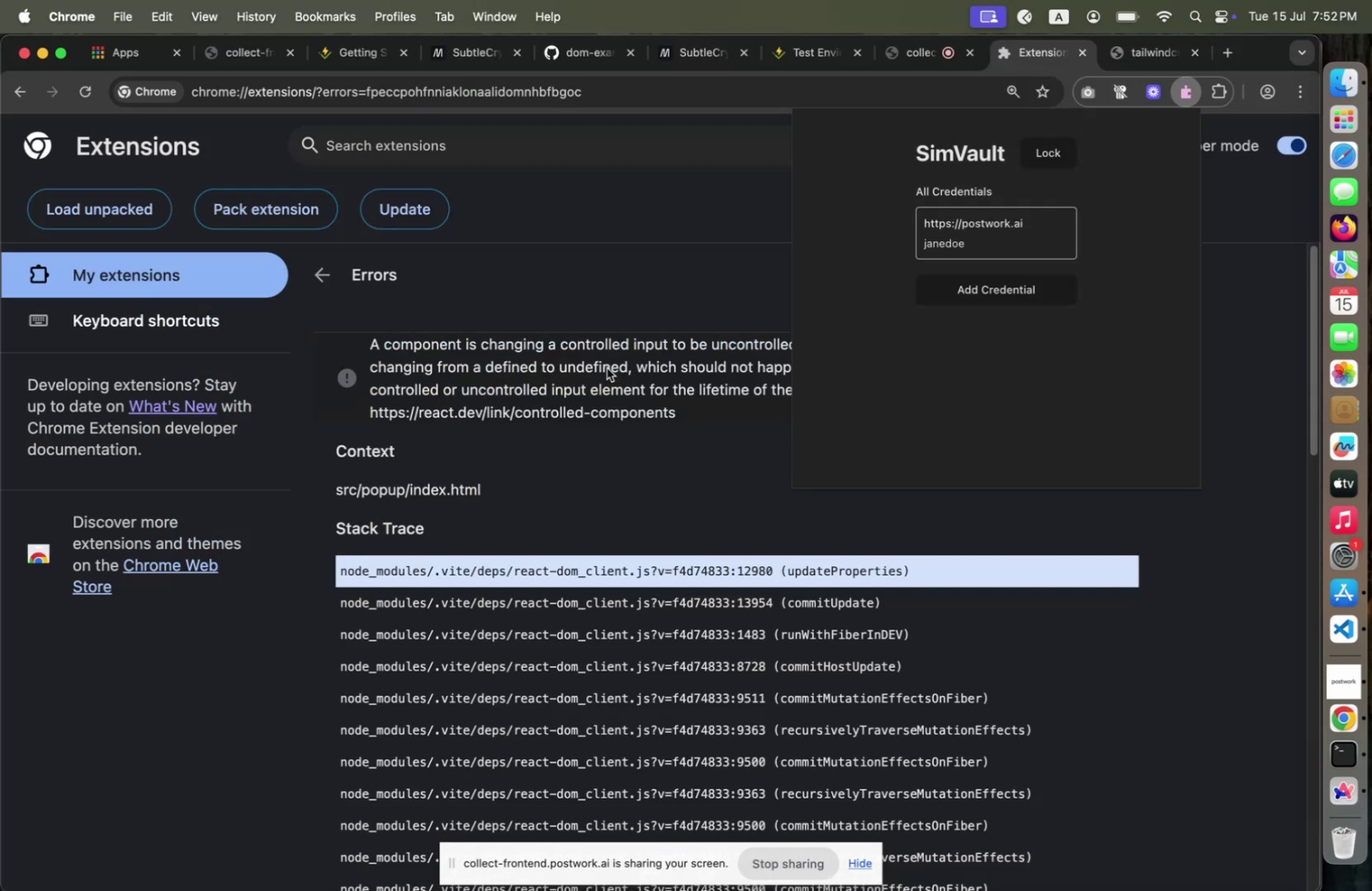 
key(Meta+CommandLeft)
 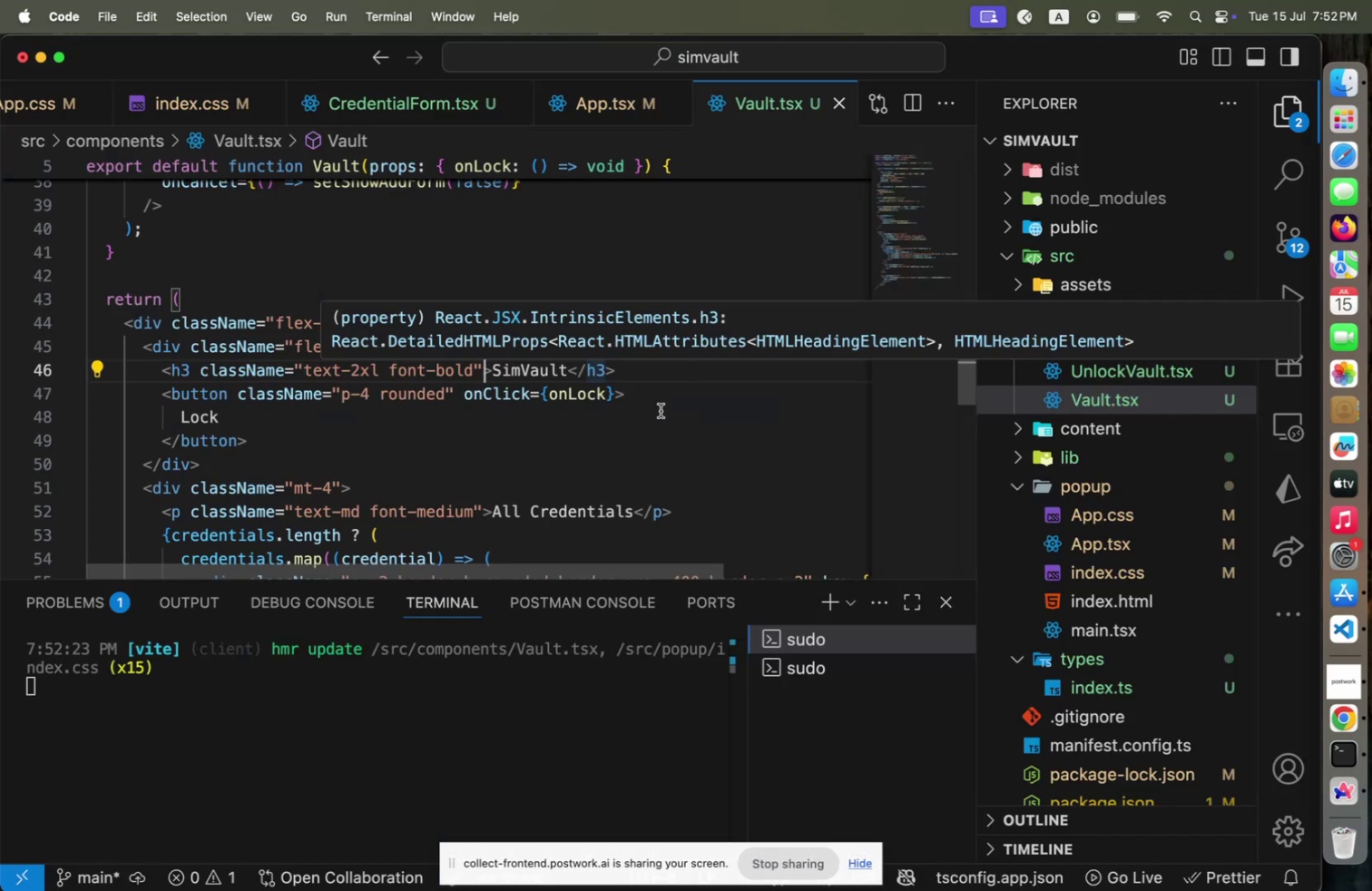 
key(Meta+Tab)
 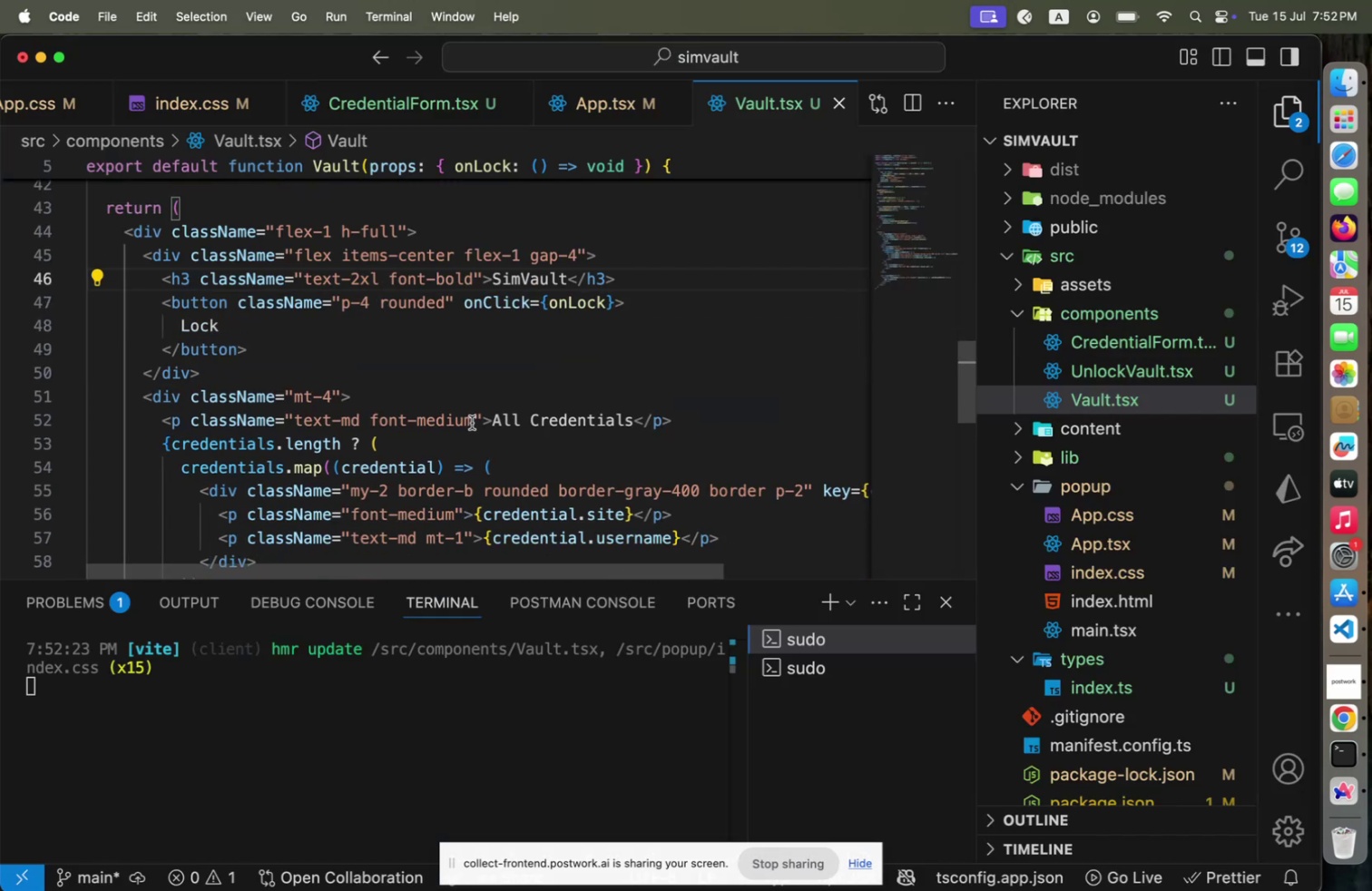 
scroll: coordinate [475, 421], scroll_direction: down, amount: 11.0
 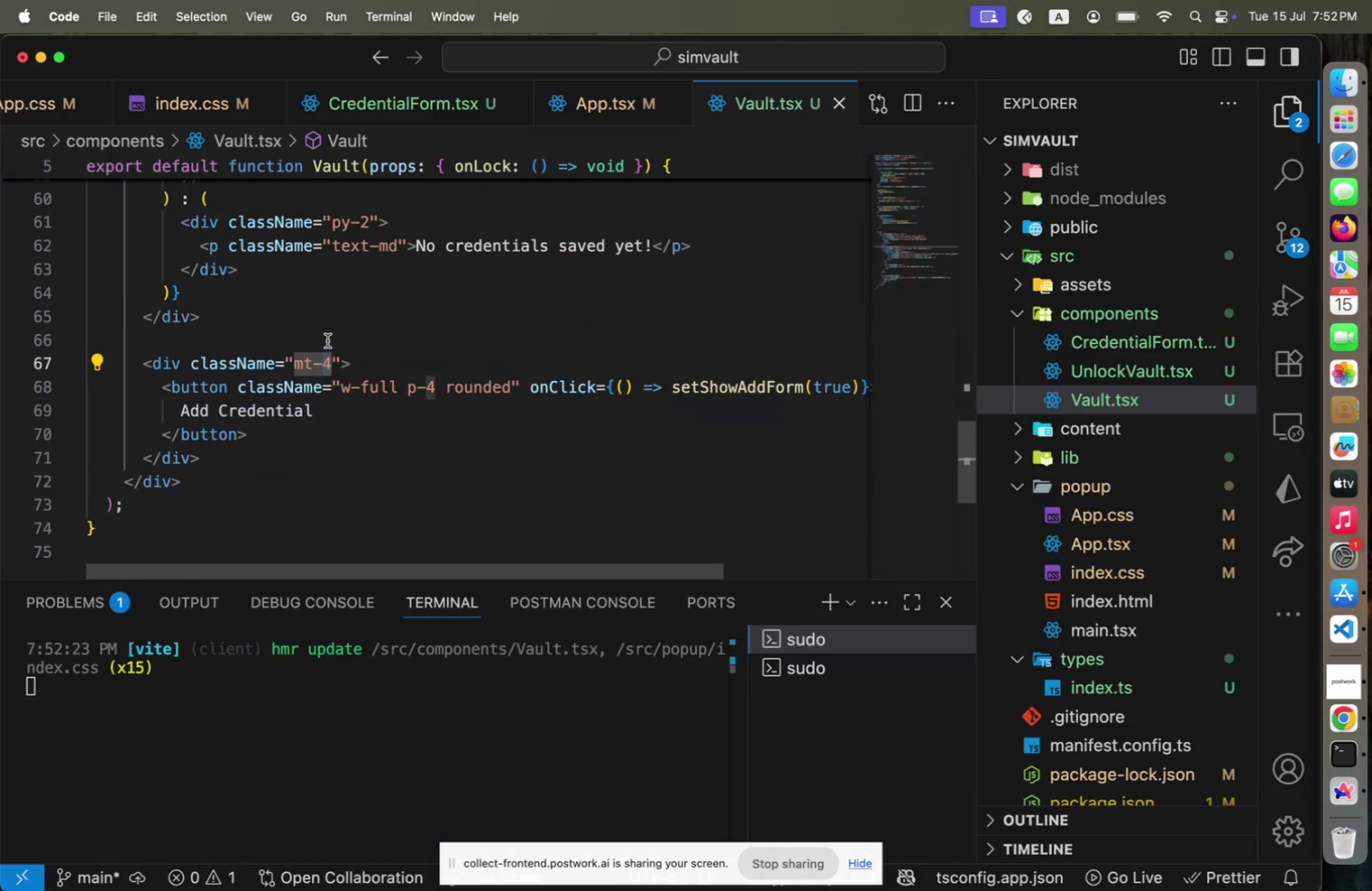 
type(=)
key(Backspace)
type(auto)
 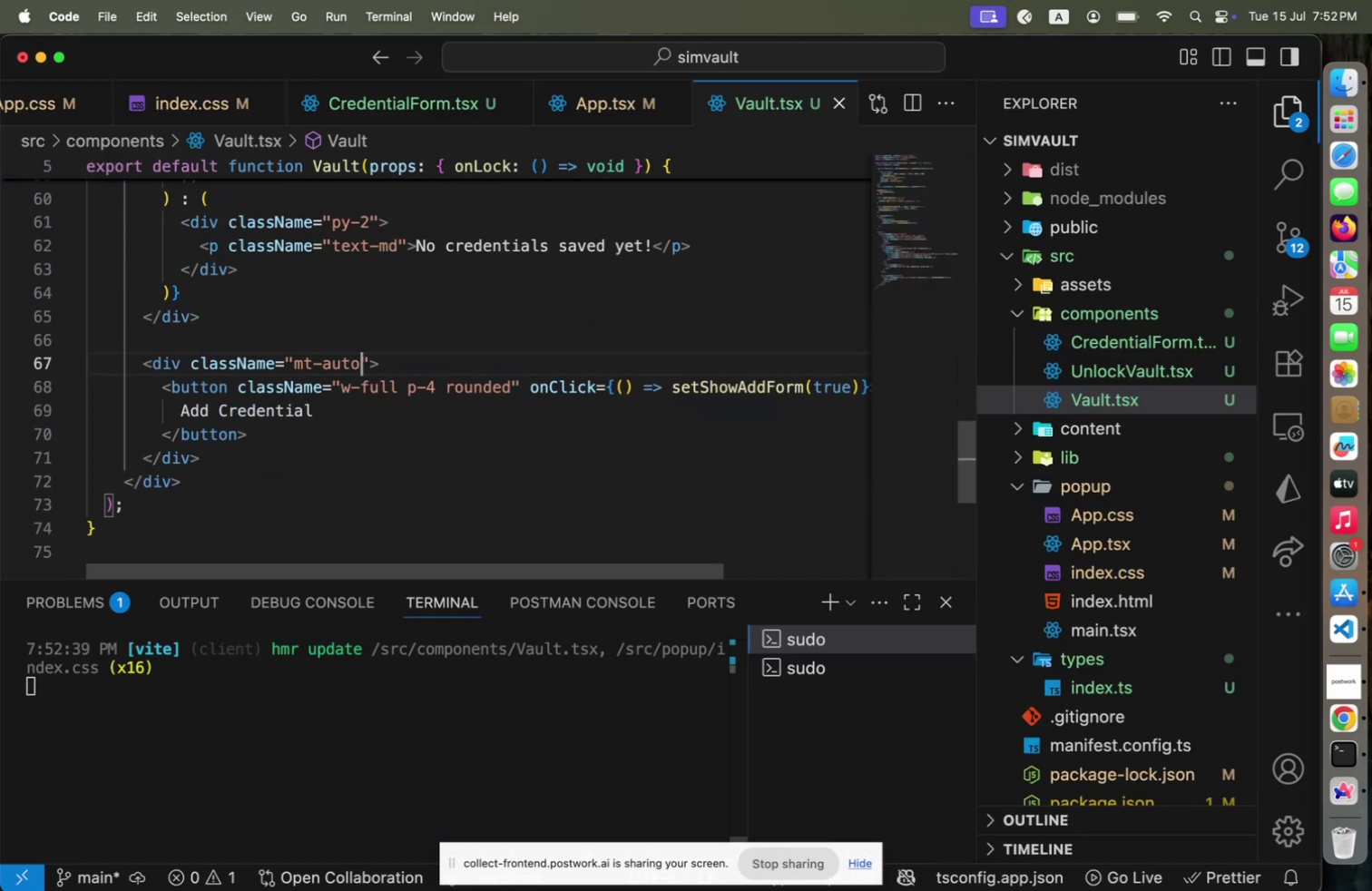 
key(Meta+CommandLeft)
 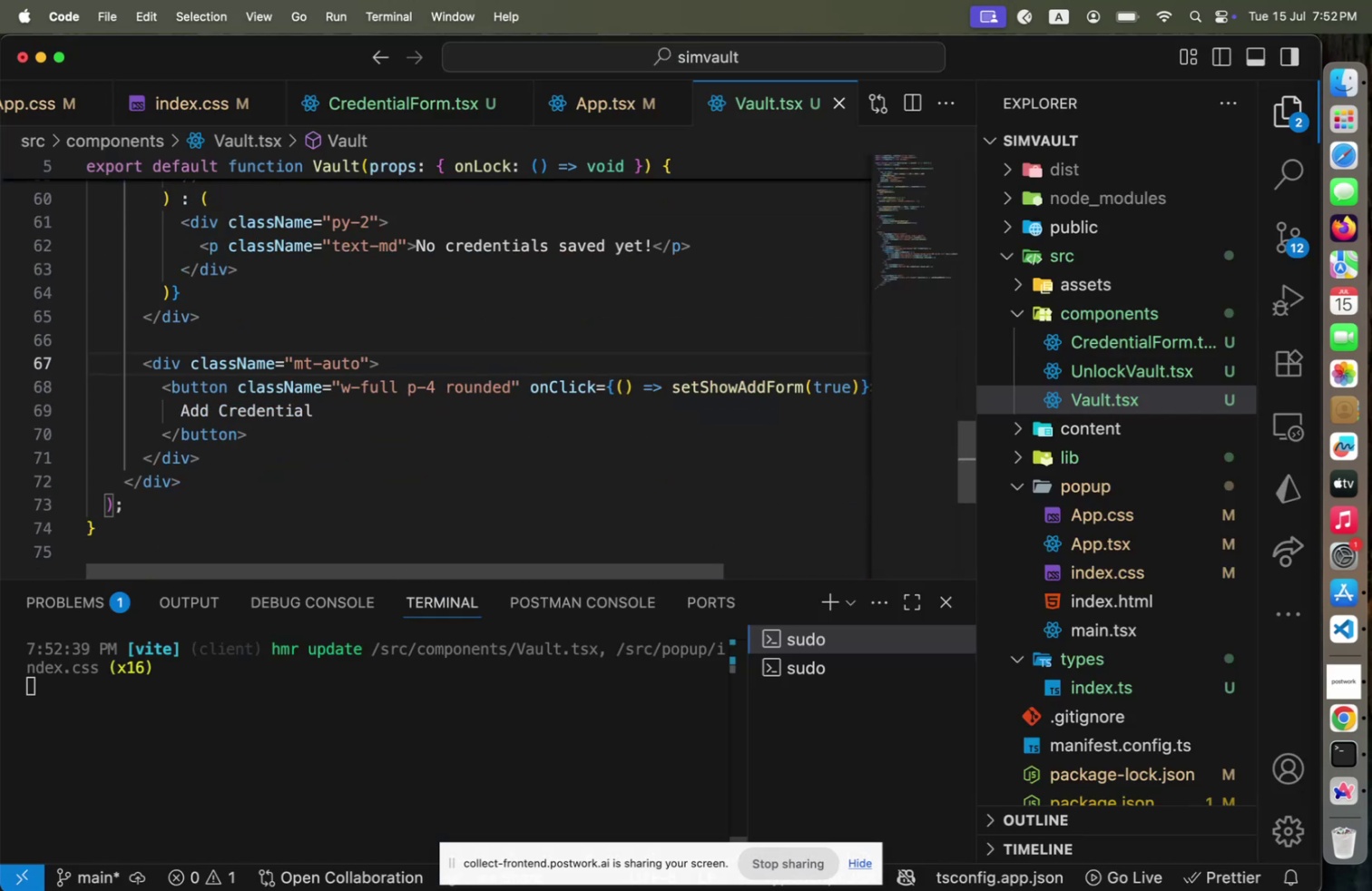 
key(Meta+S)
 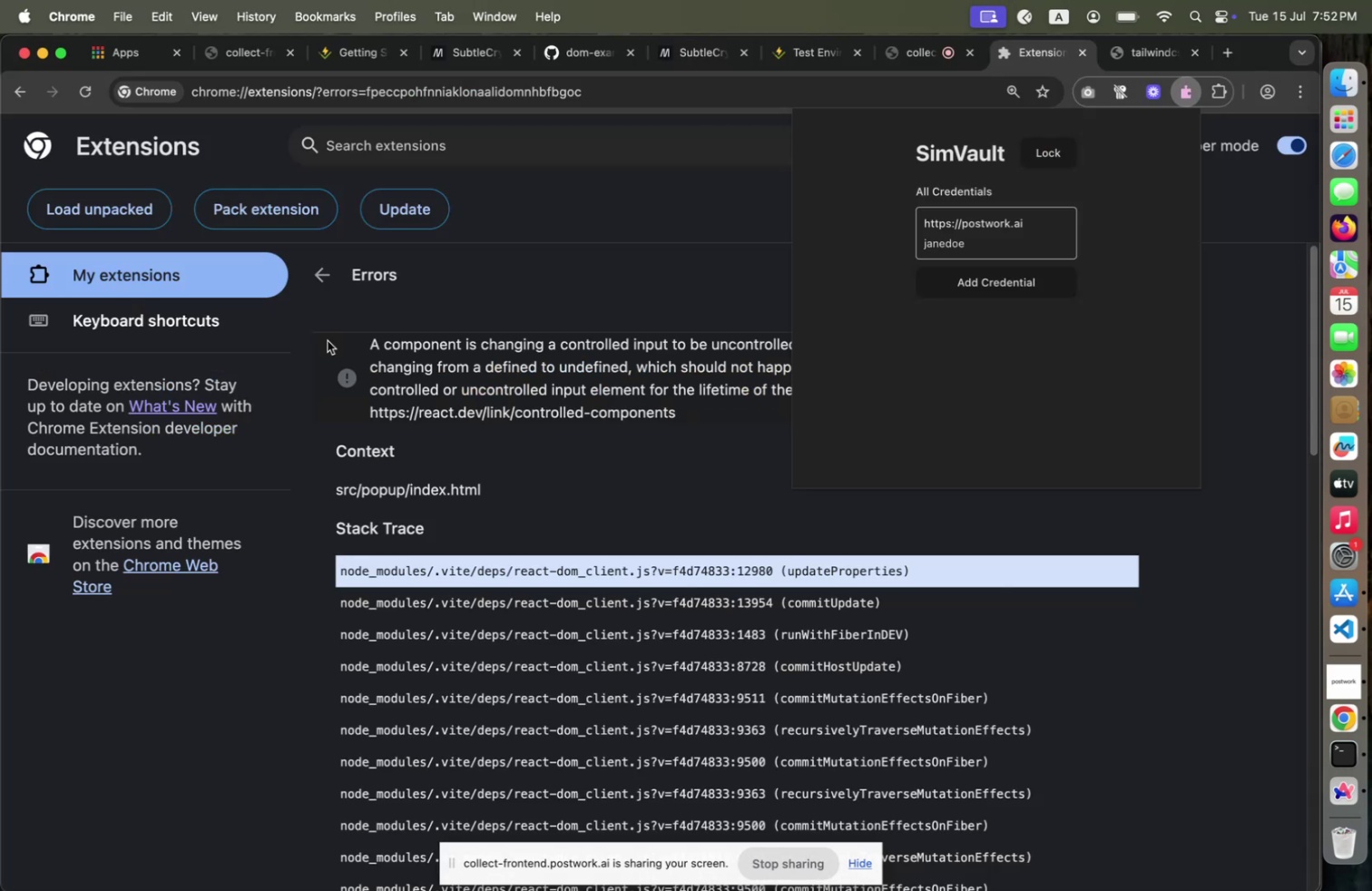 
key(Meta+CommandLeft)
 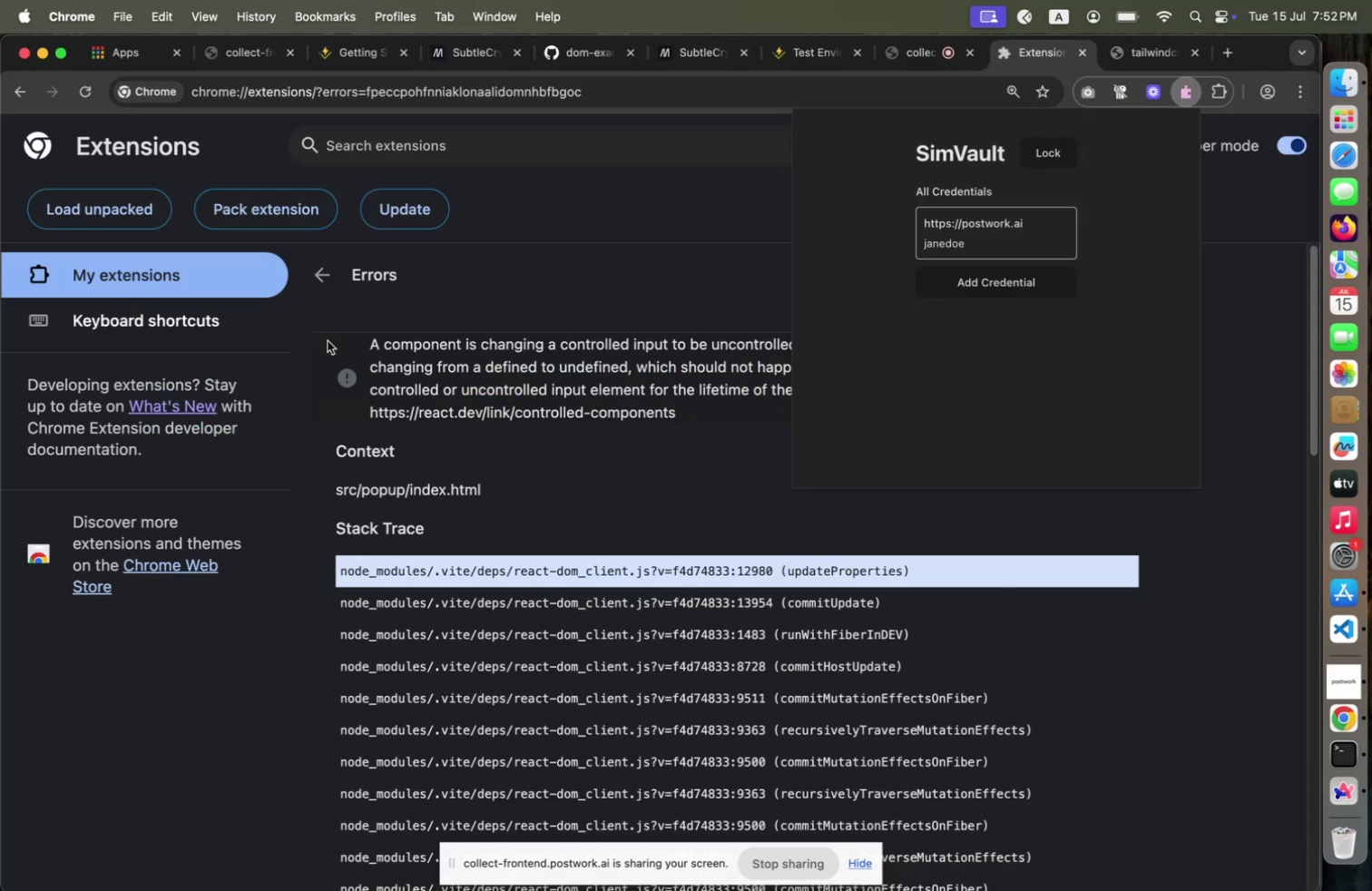 
key(Meta+Tab)
 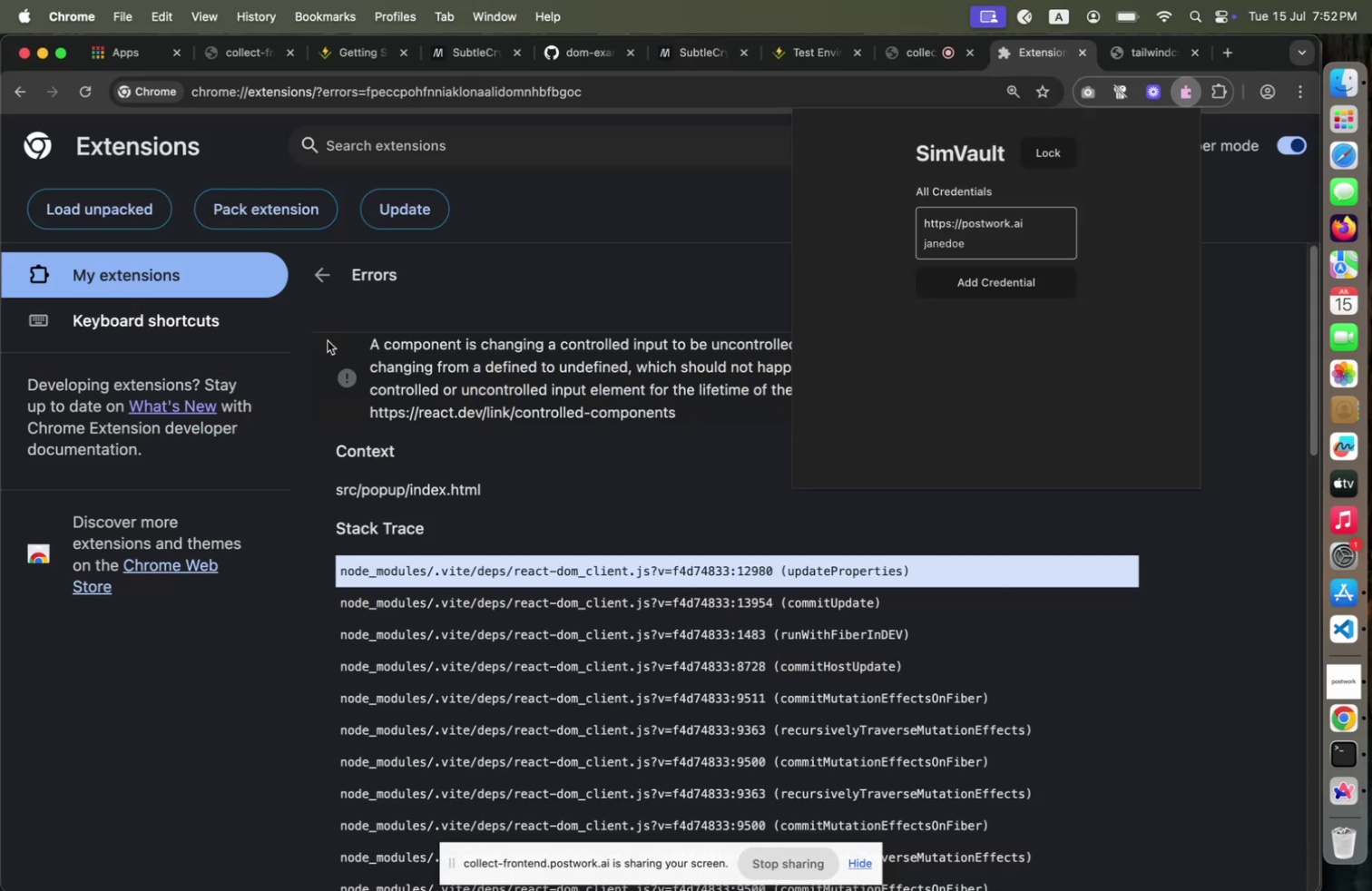 
key(Meta+CommandLeft)
 